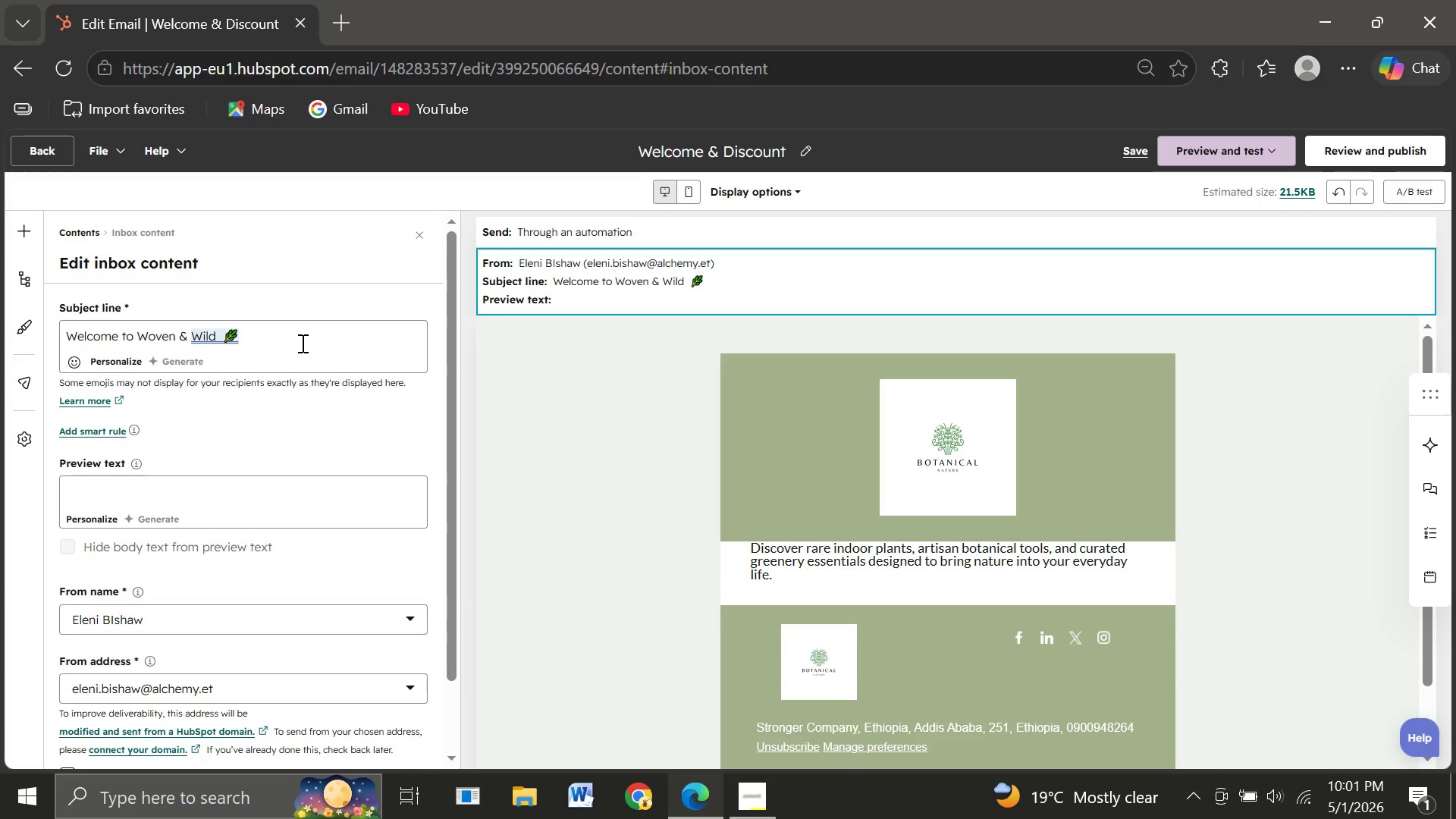 
key(Space)
 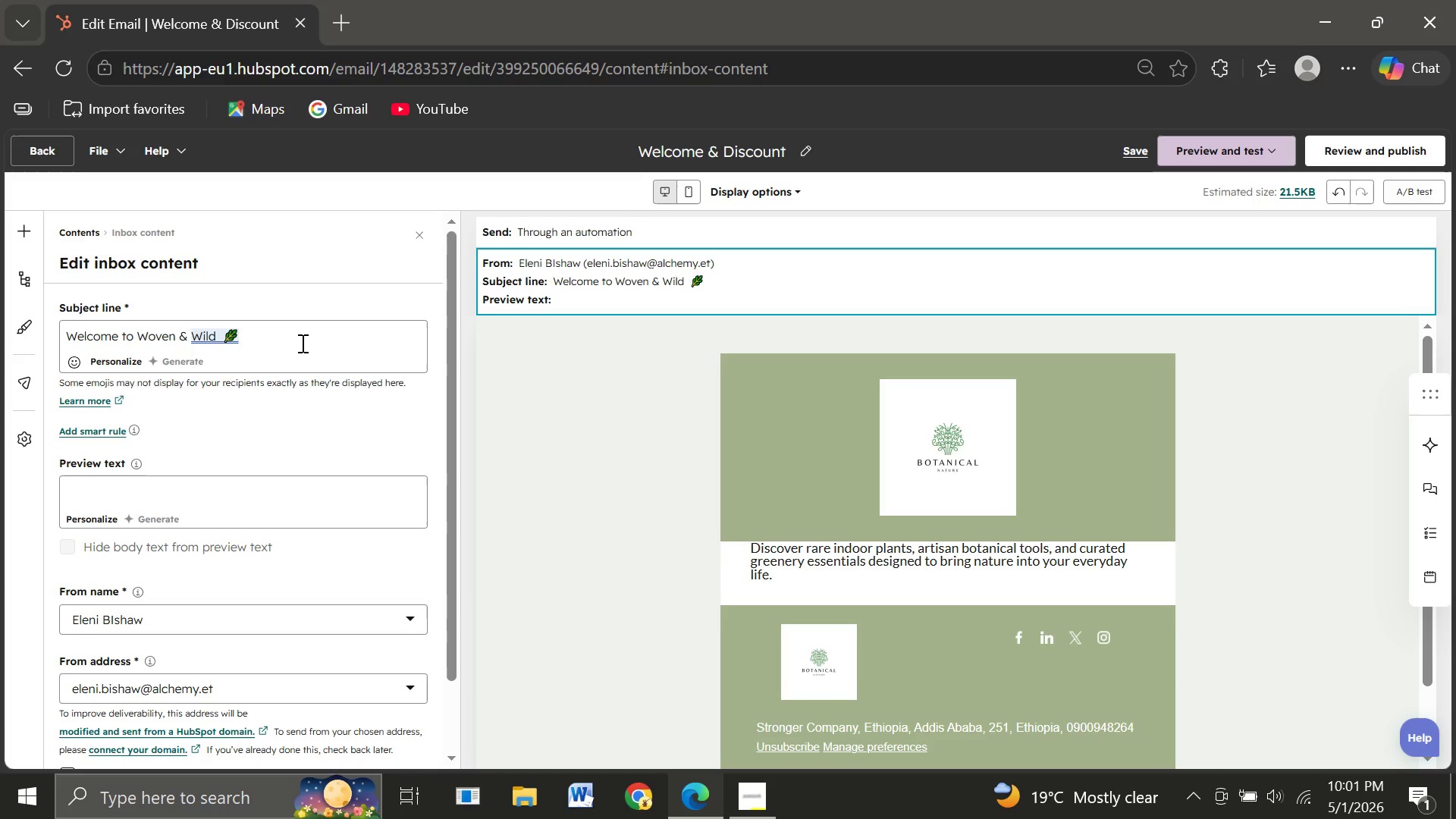 
type(Enjoy)
 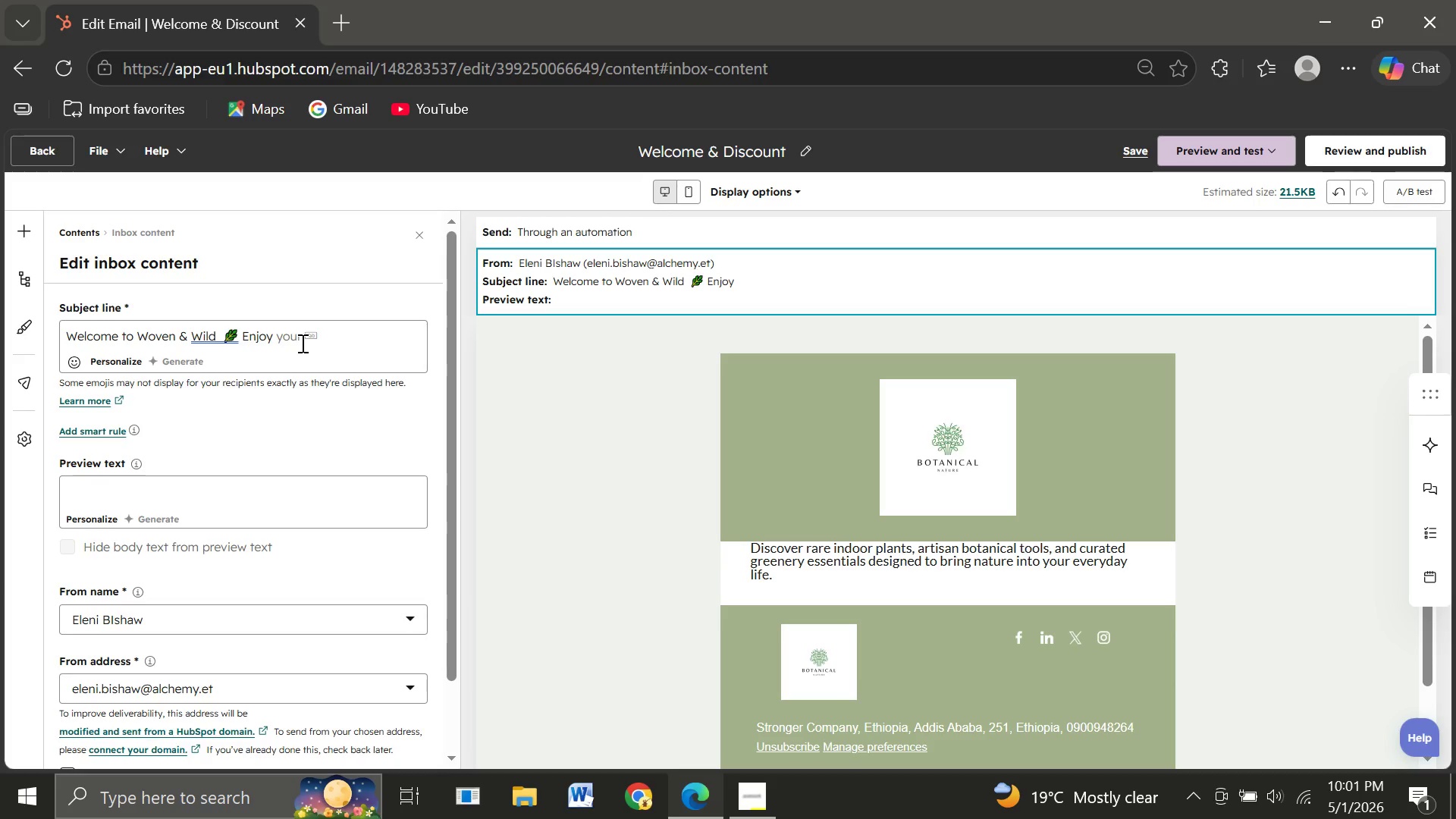 
type( 15% )
 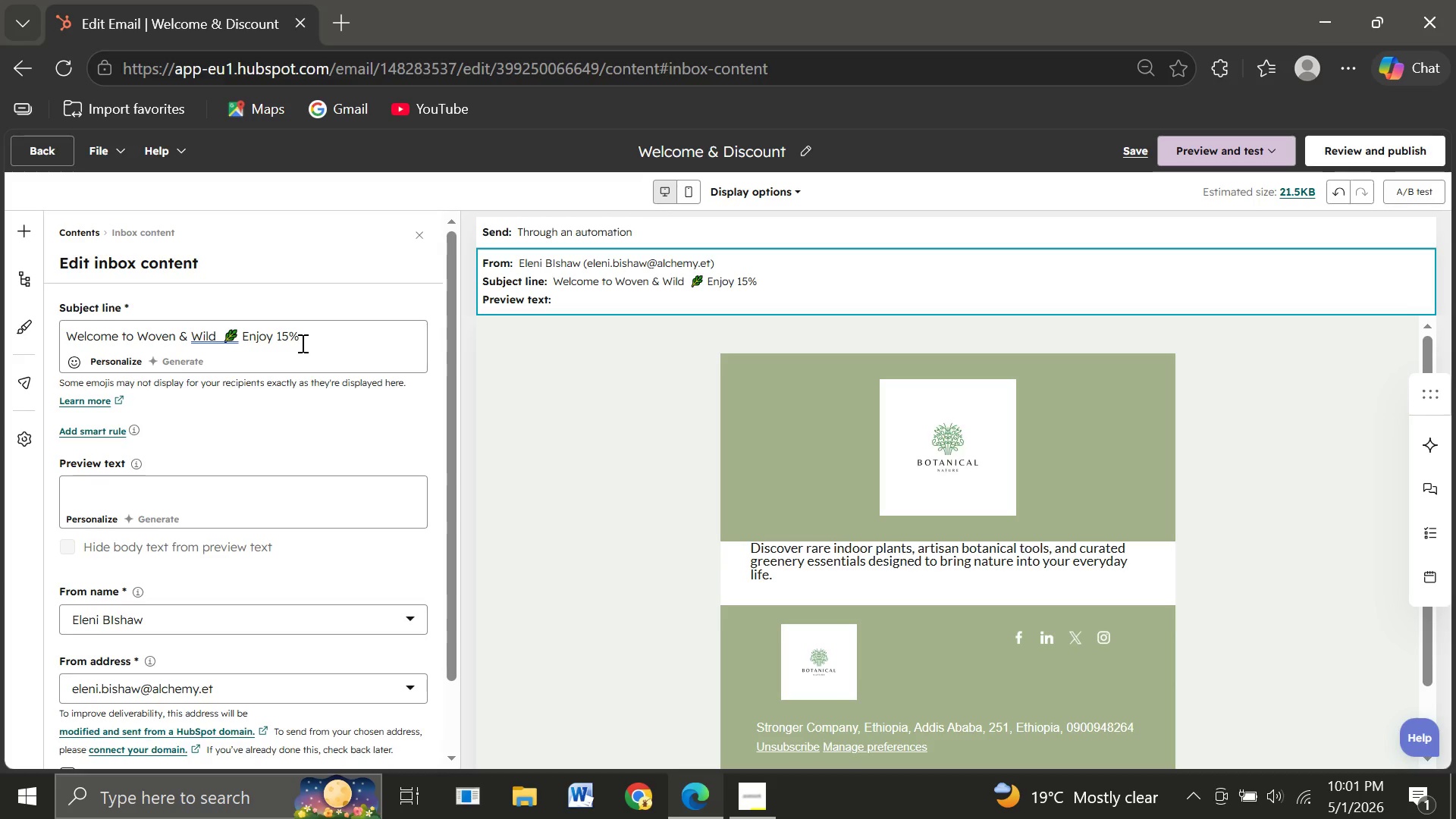 
wait(6.22)
 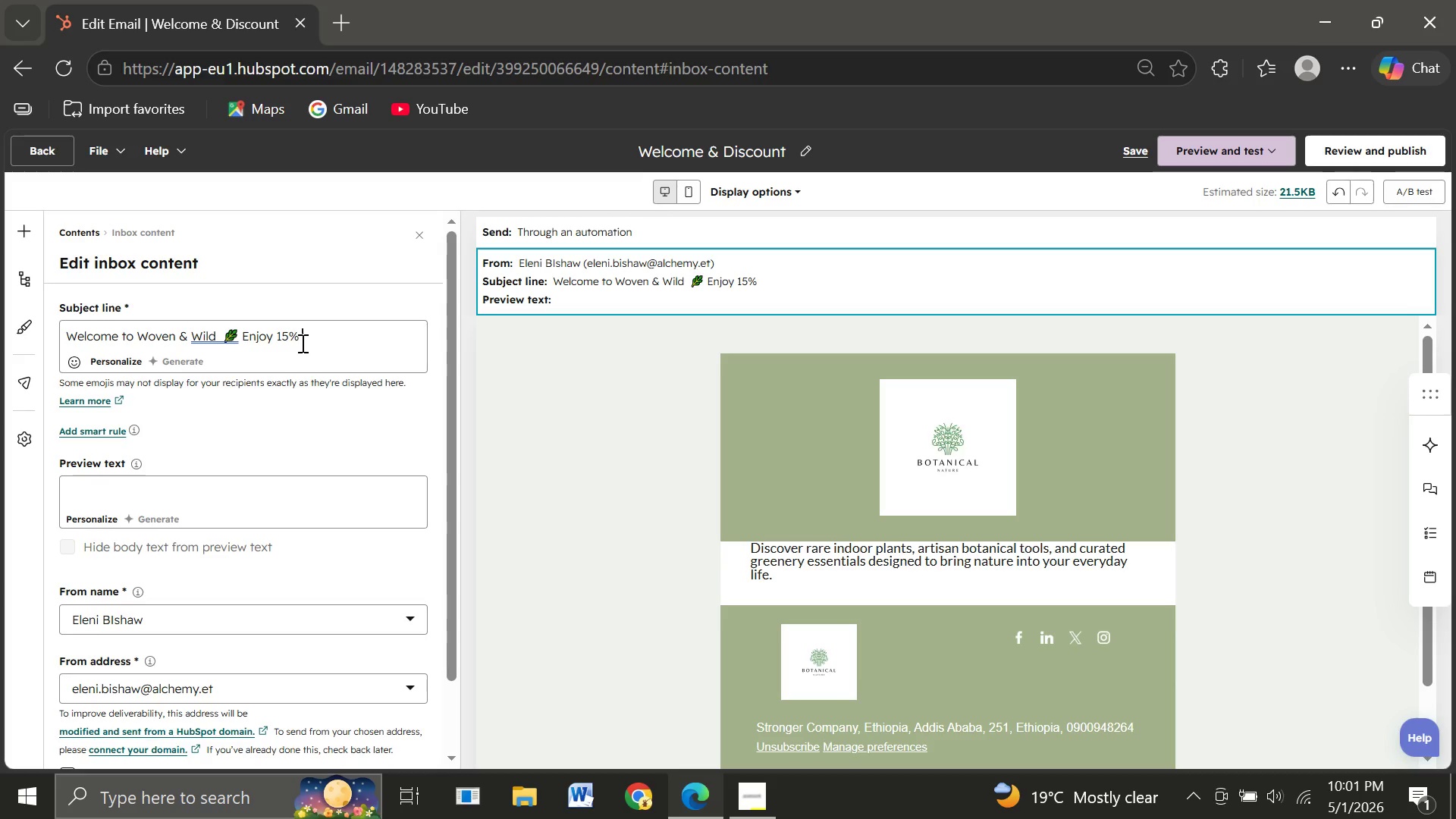 
type(Enjoy )
 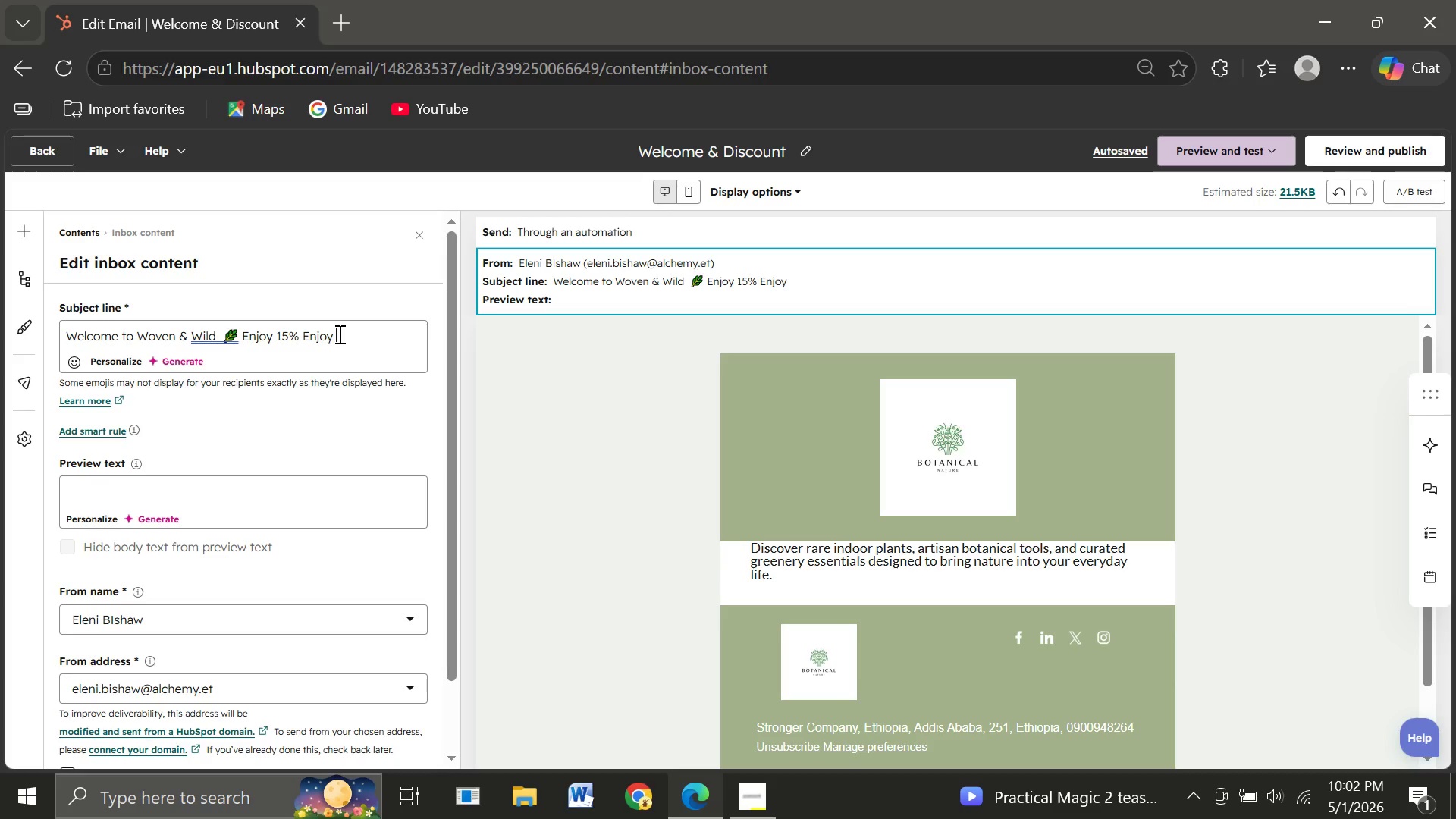 
wait(24.25)
 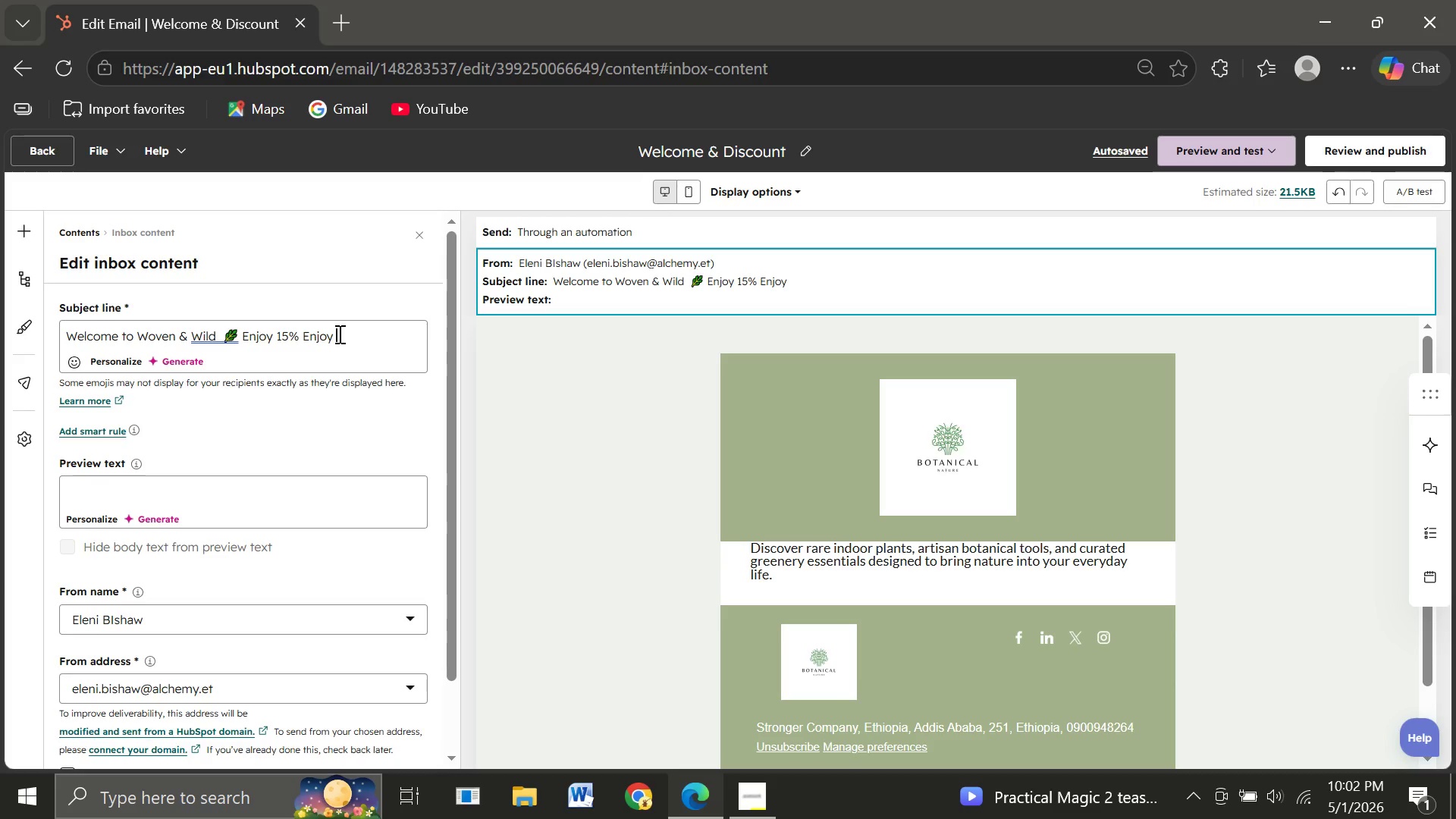 
key(Backspace)
 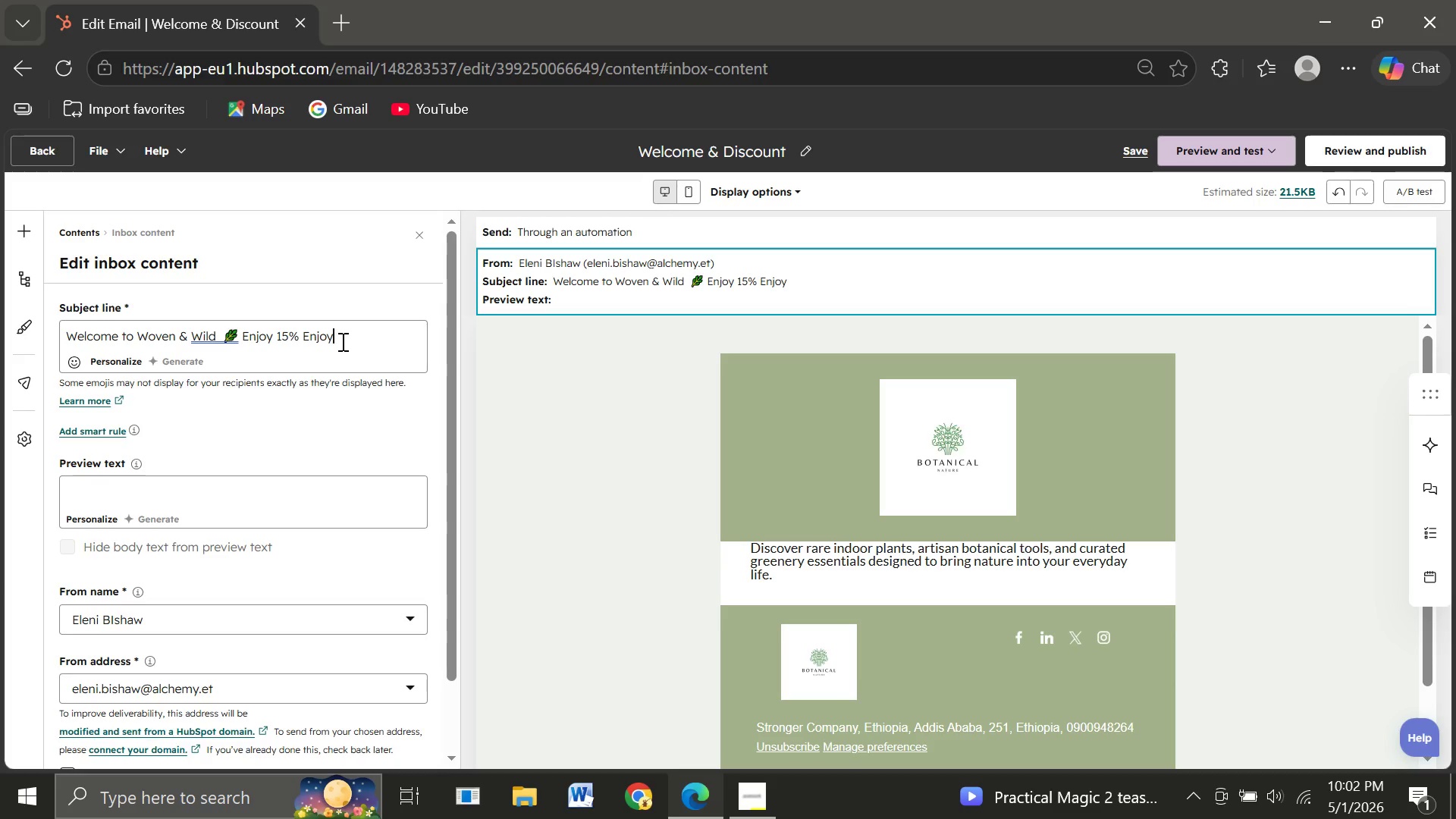 
key(Backspace)
 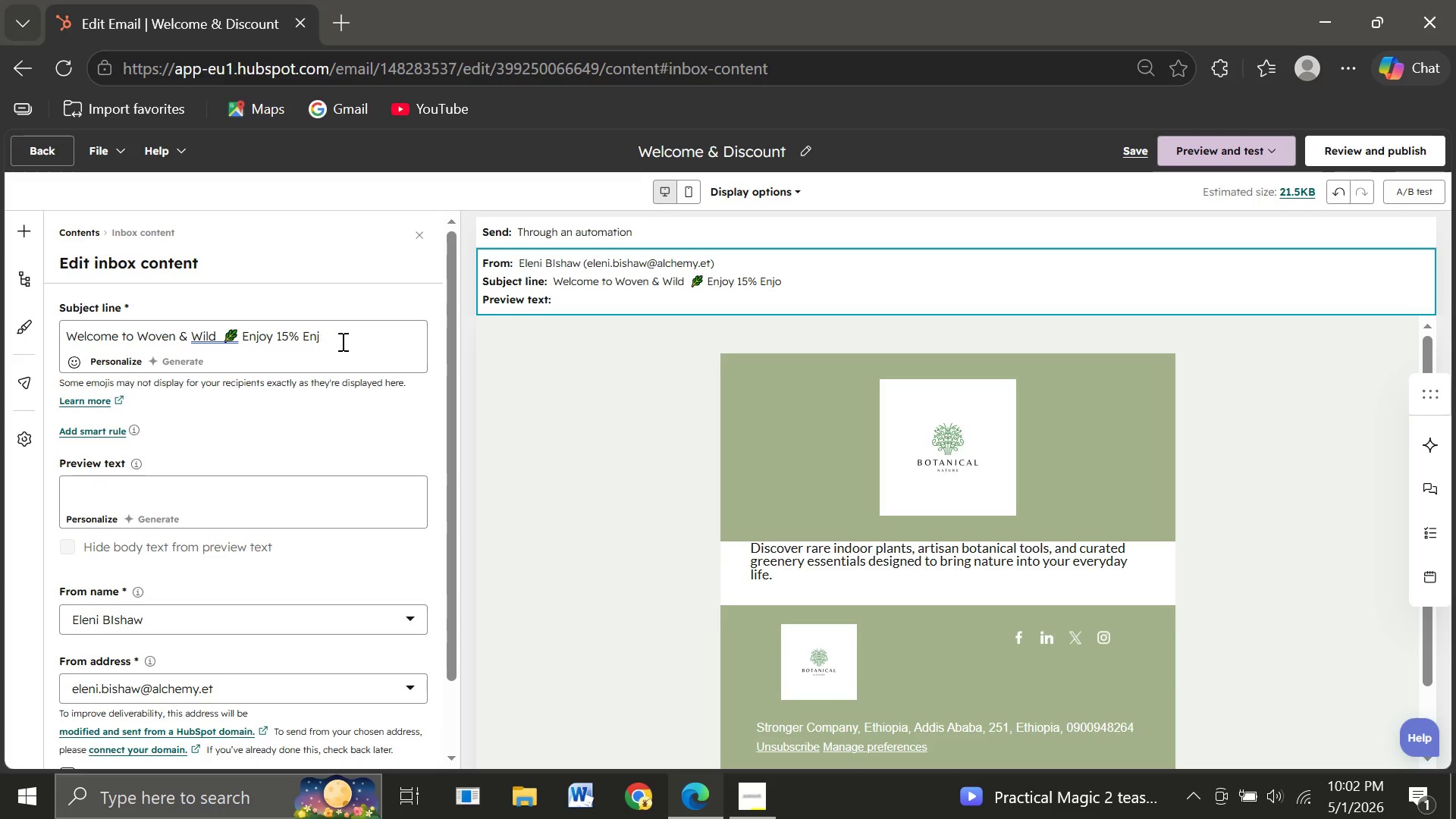 
key(Backspace)
 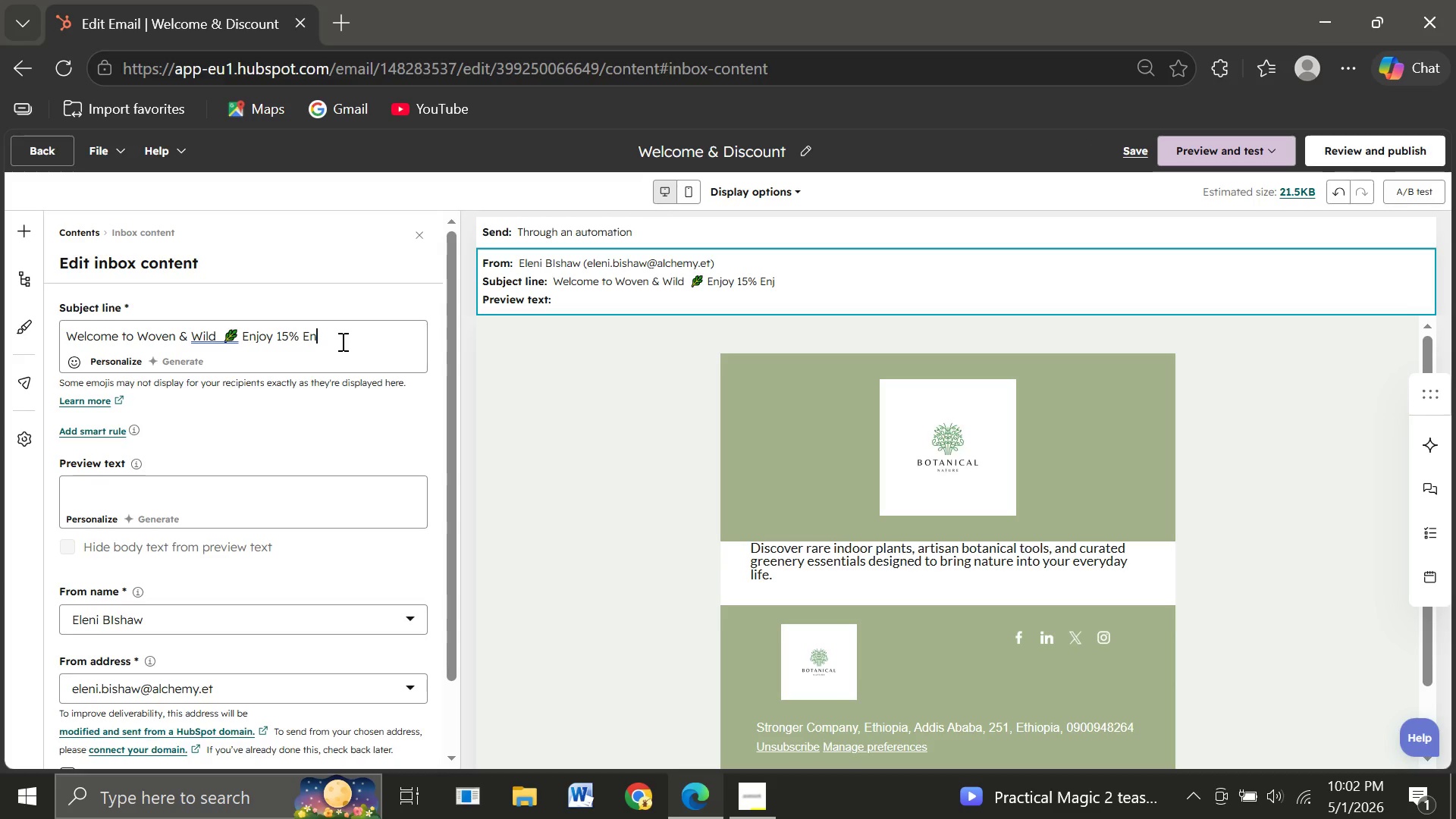 
key(Backspace)
 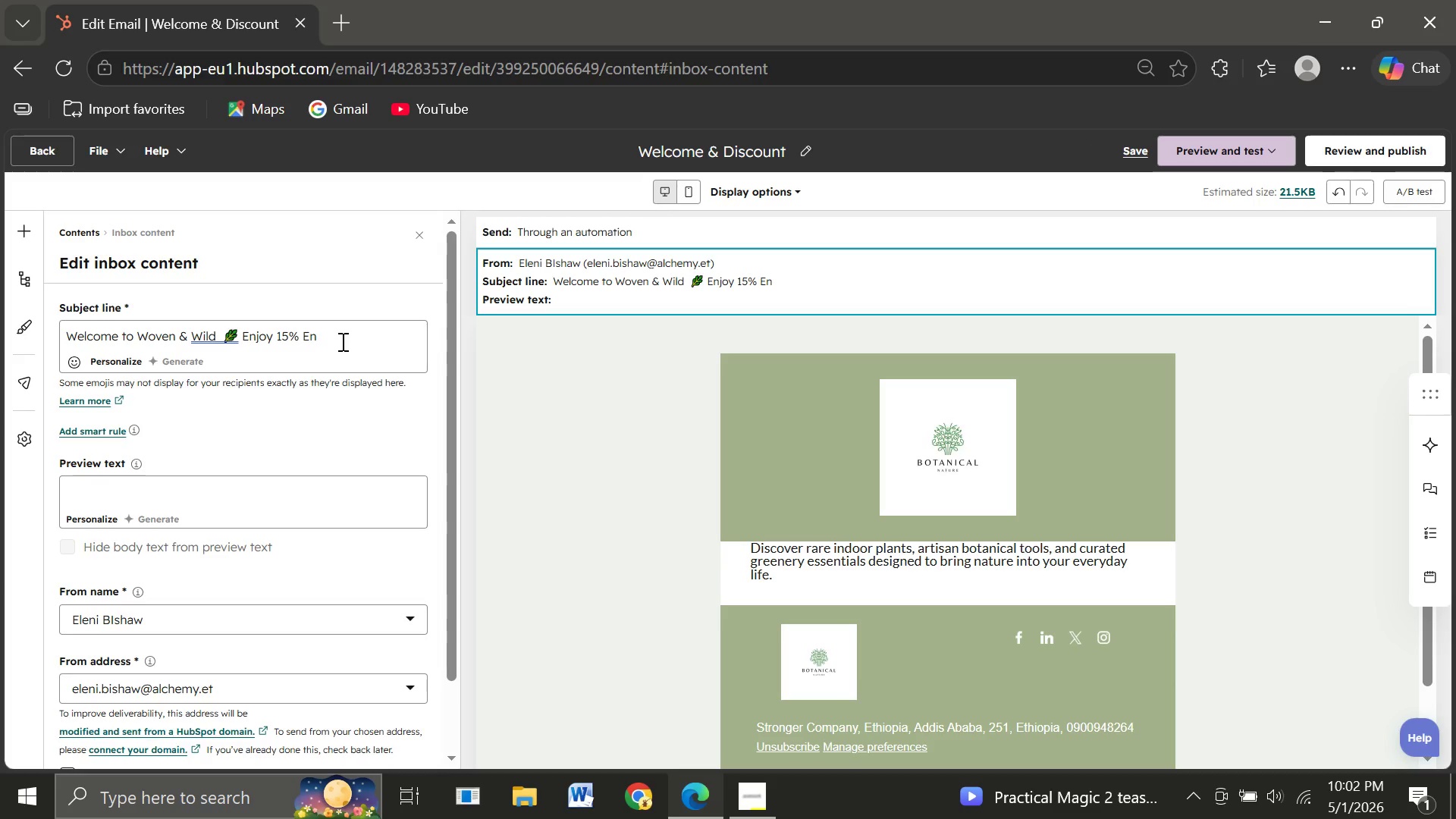 
key(Backspace)
 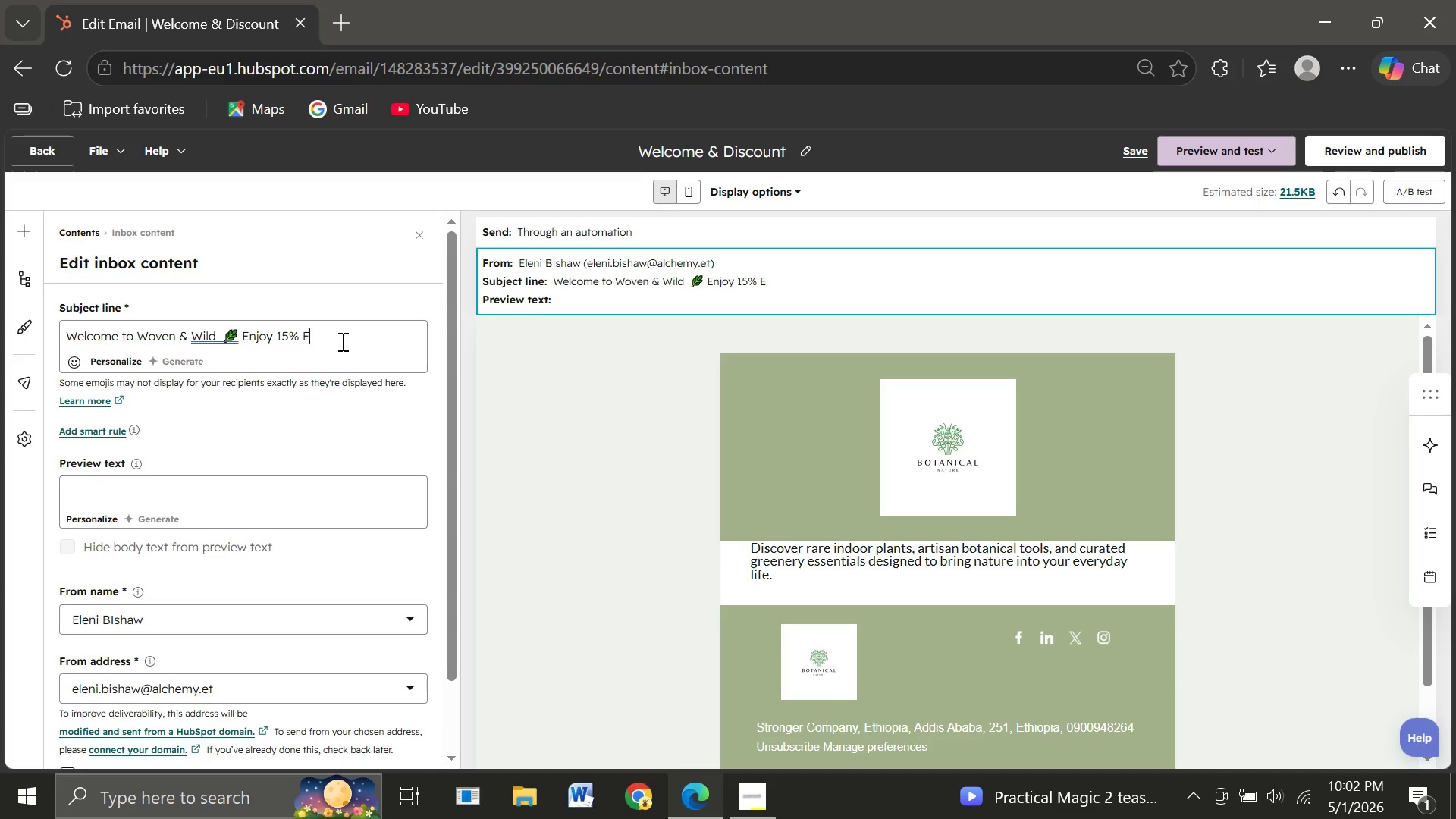 
key(Backspace)
 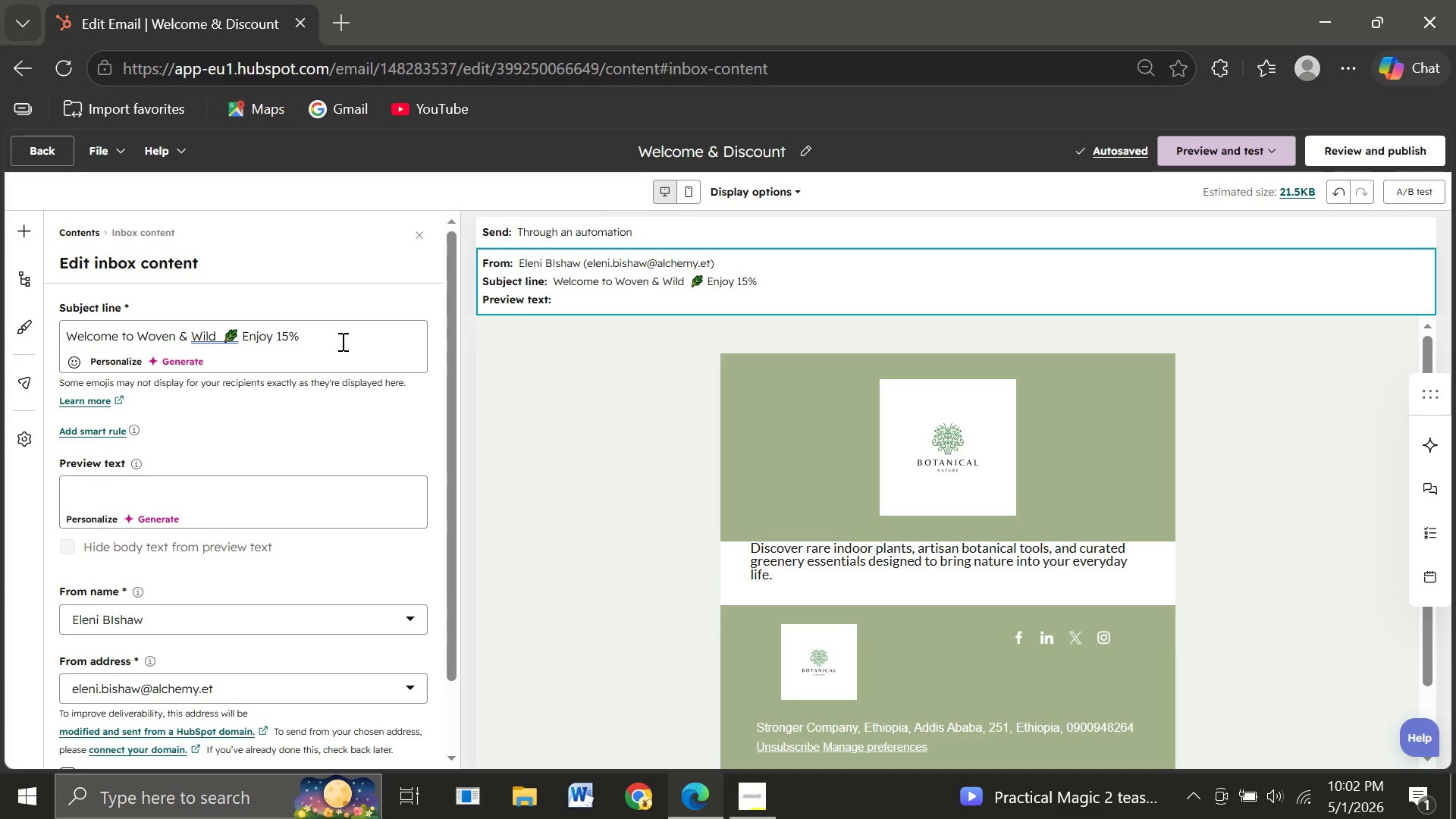 
wait(6.56)
 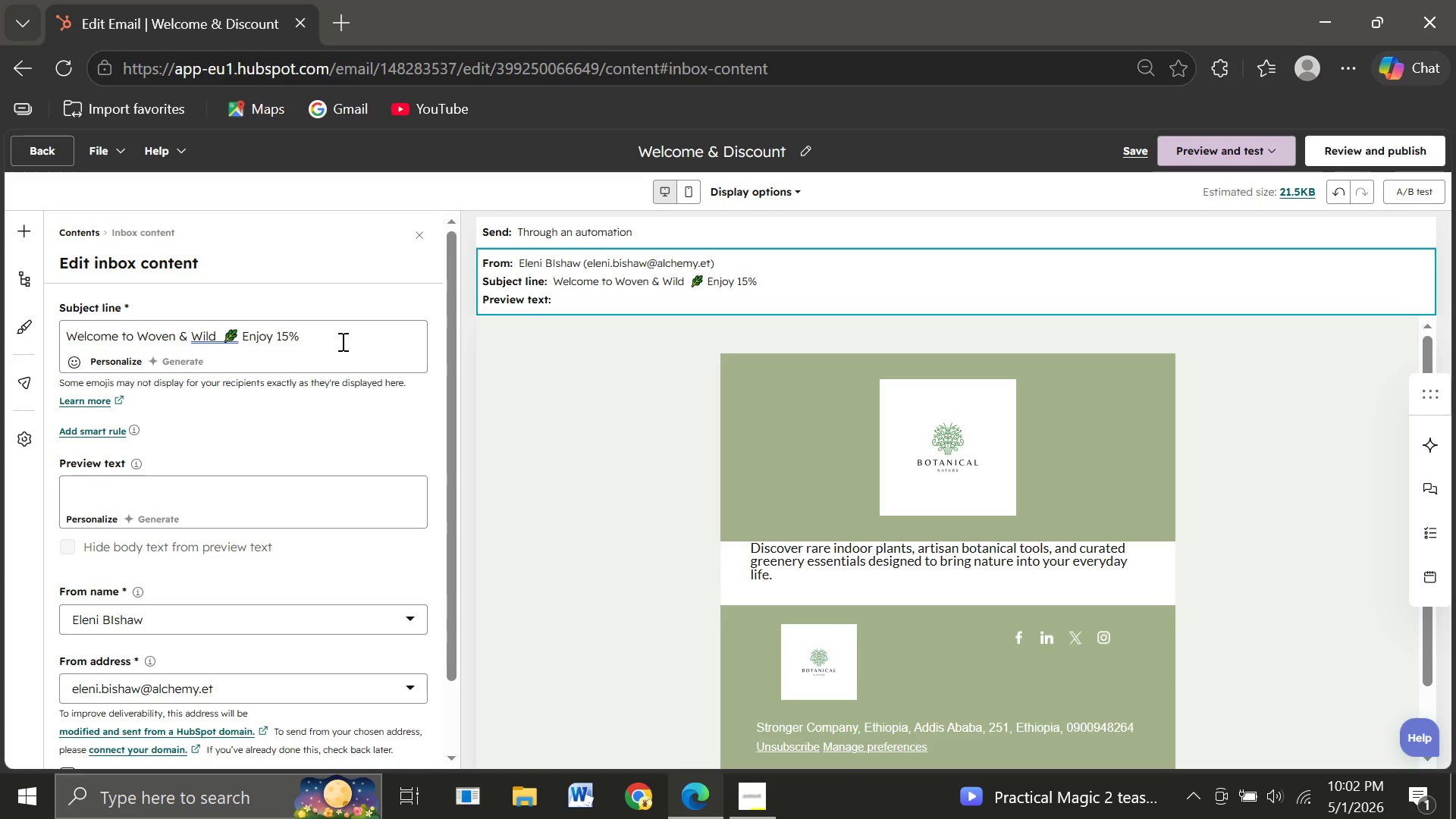 
type(Off)
 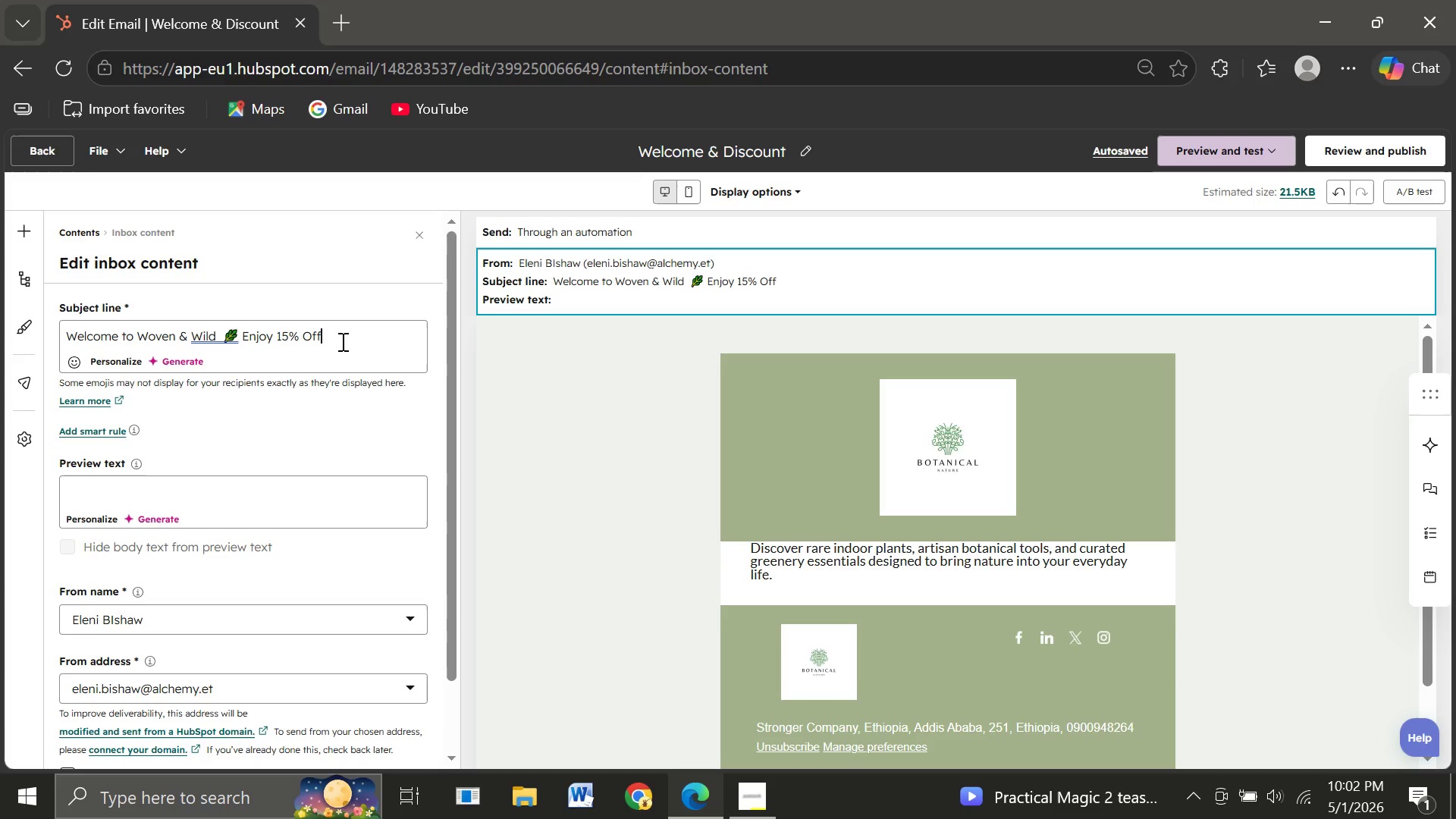 
wait(22.06)
 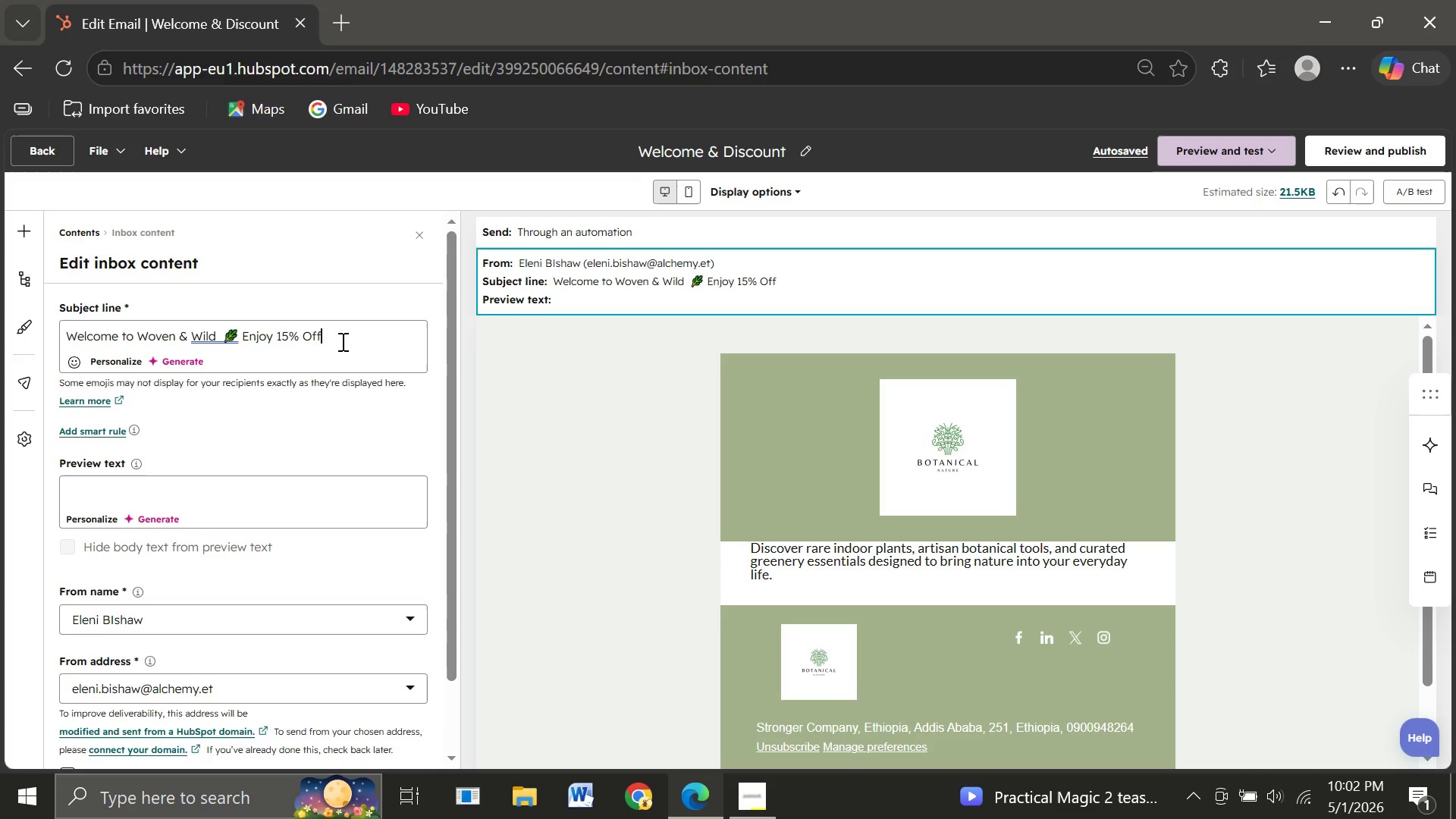 
left_click([219, 335])
 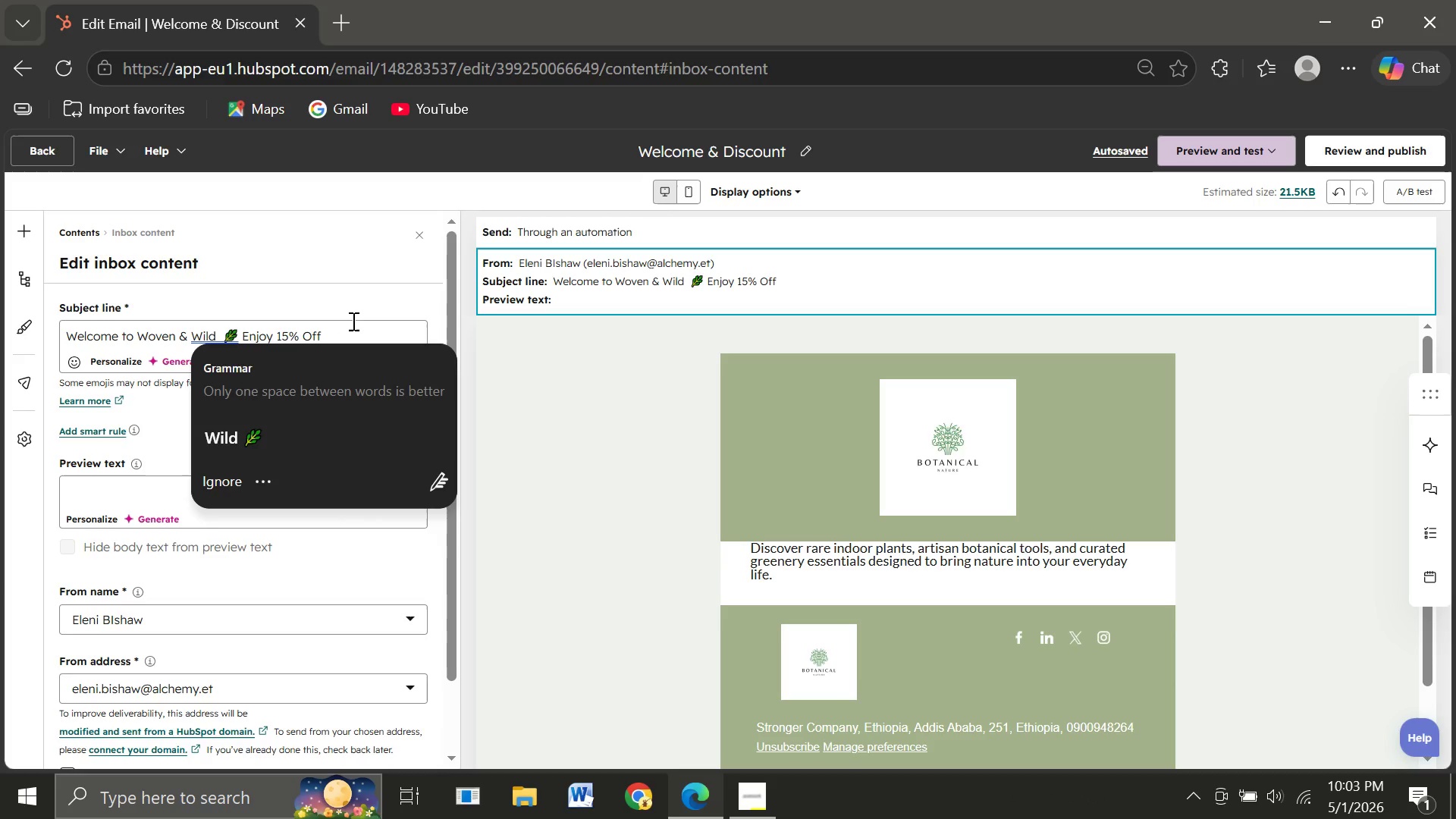 
left_click([352, 320])
 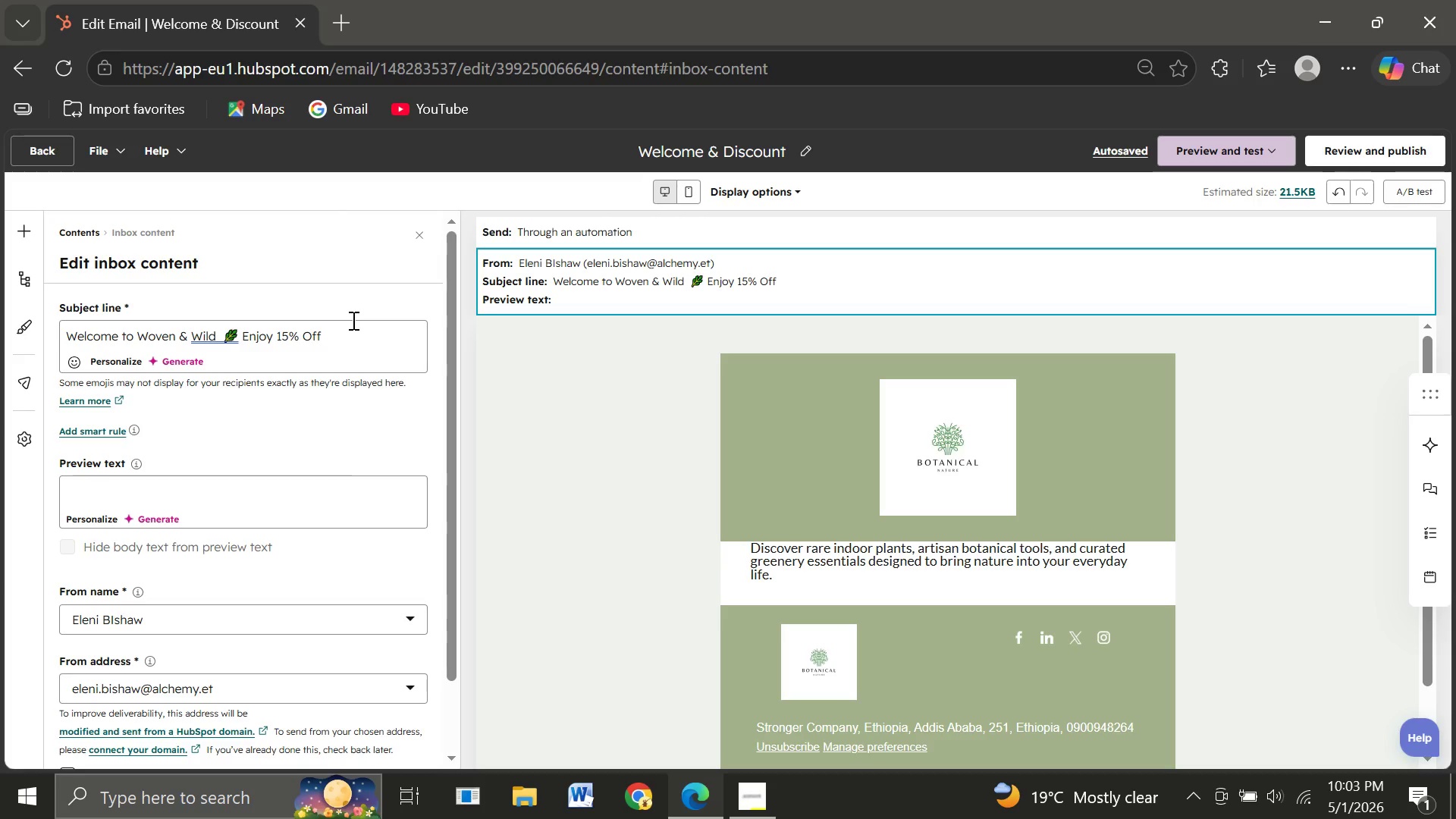 
wait(10.75)
 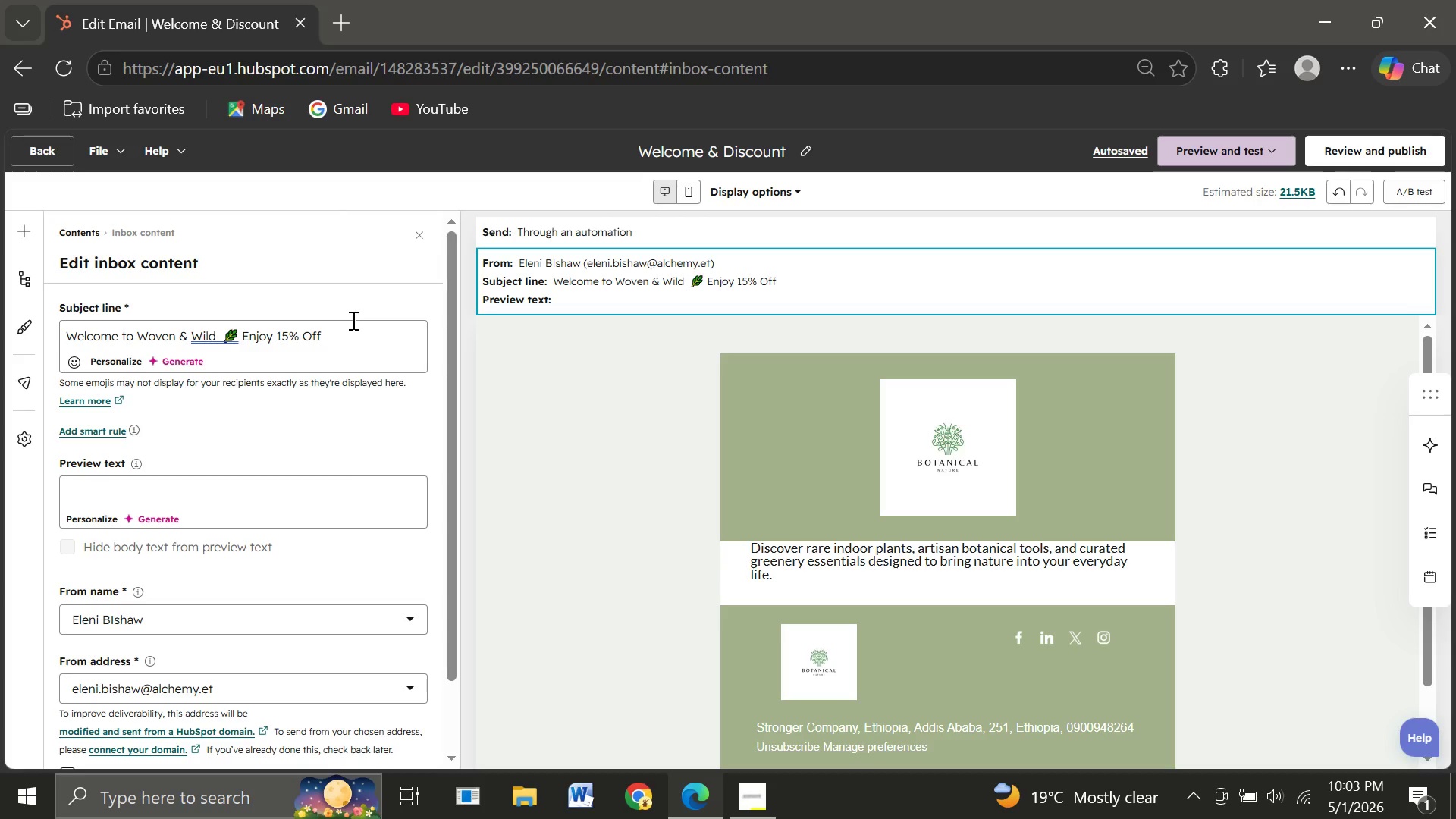 
left_click([164, 481])
 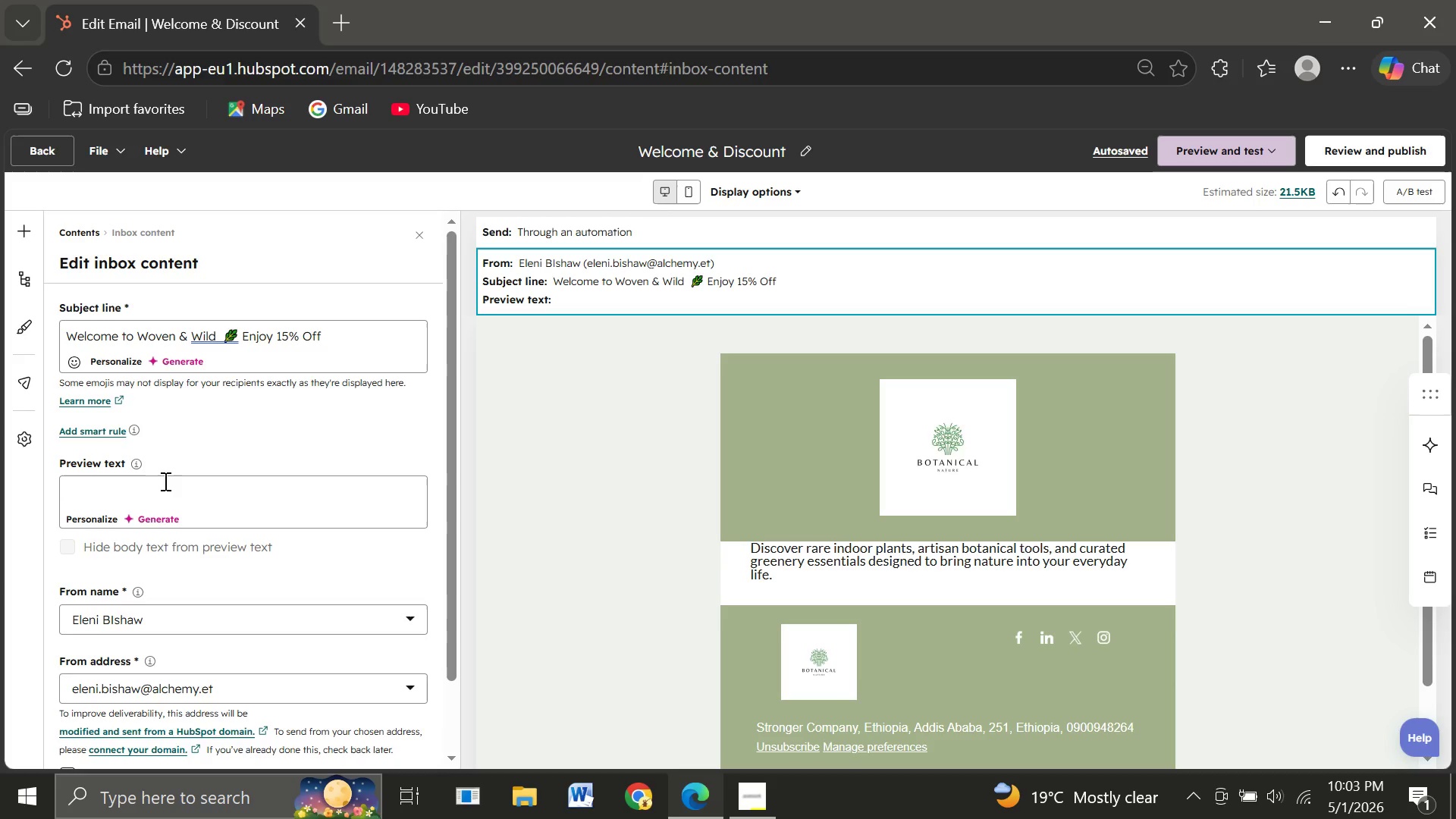 
wait(15.45)
 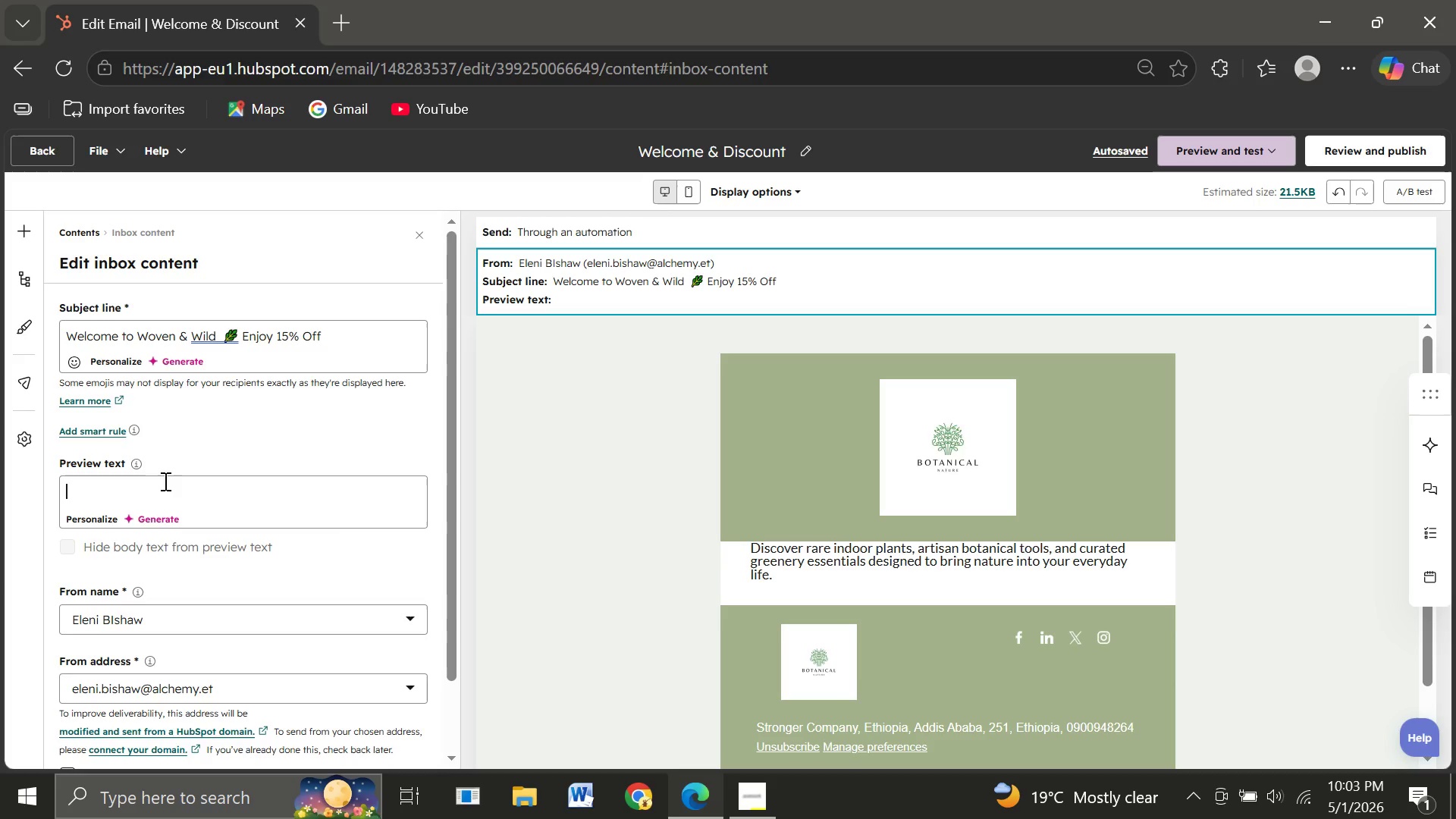 
type(Your b)
 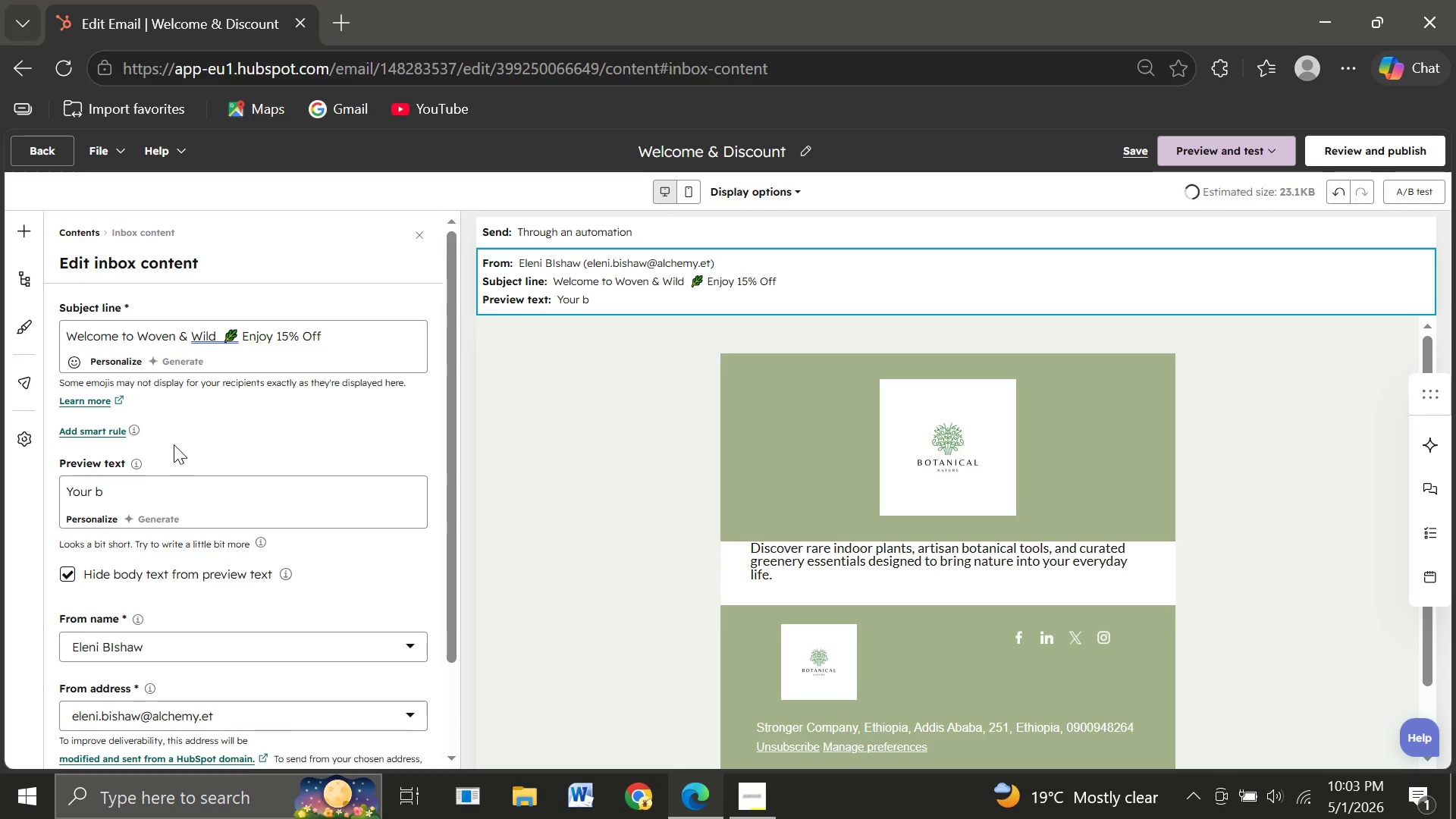 
type(otanical journey )
 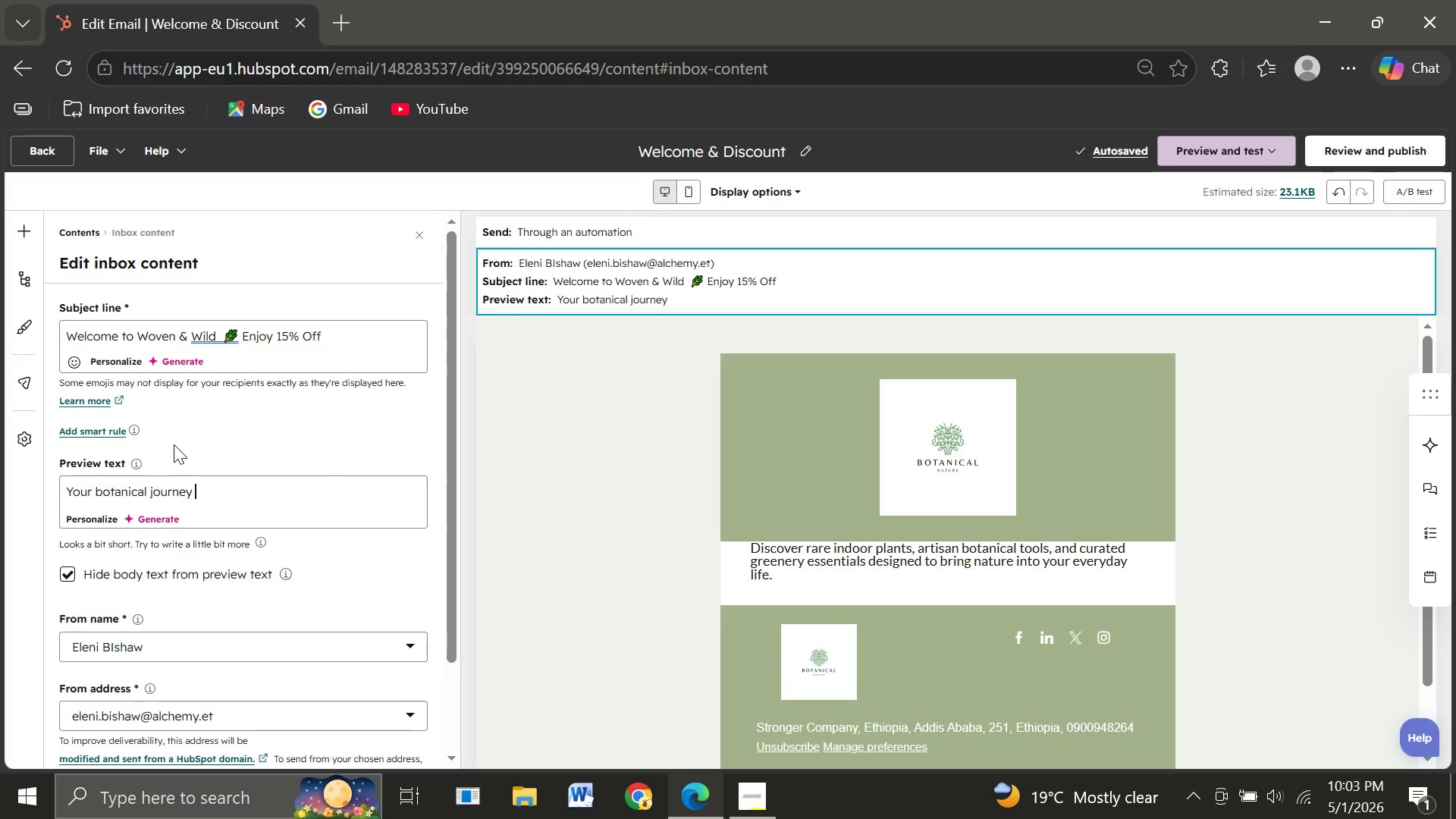 
wait(9.17)
 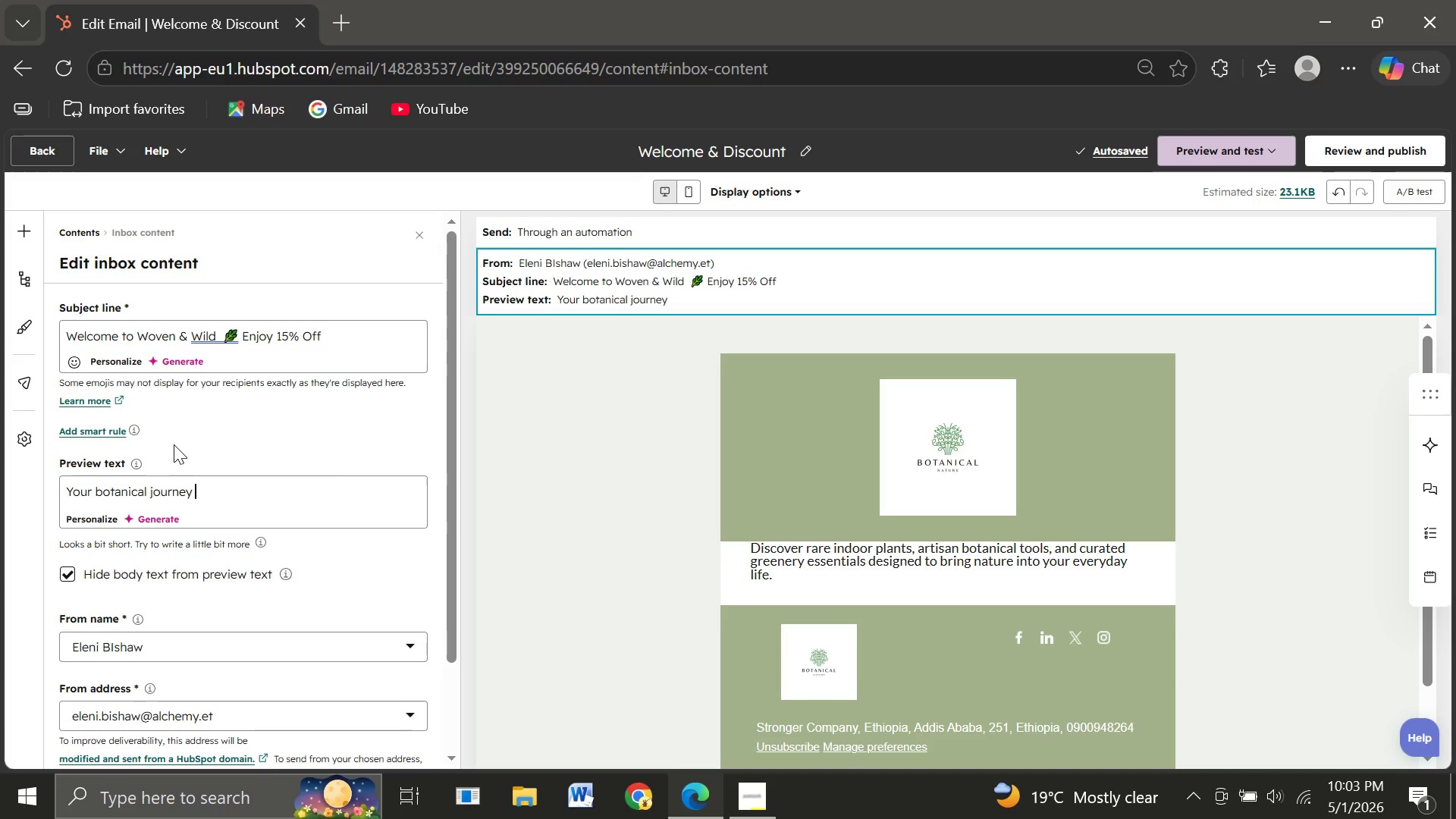 
type(starts here.)
 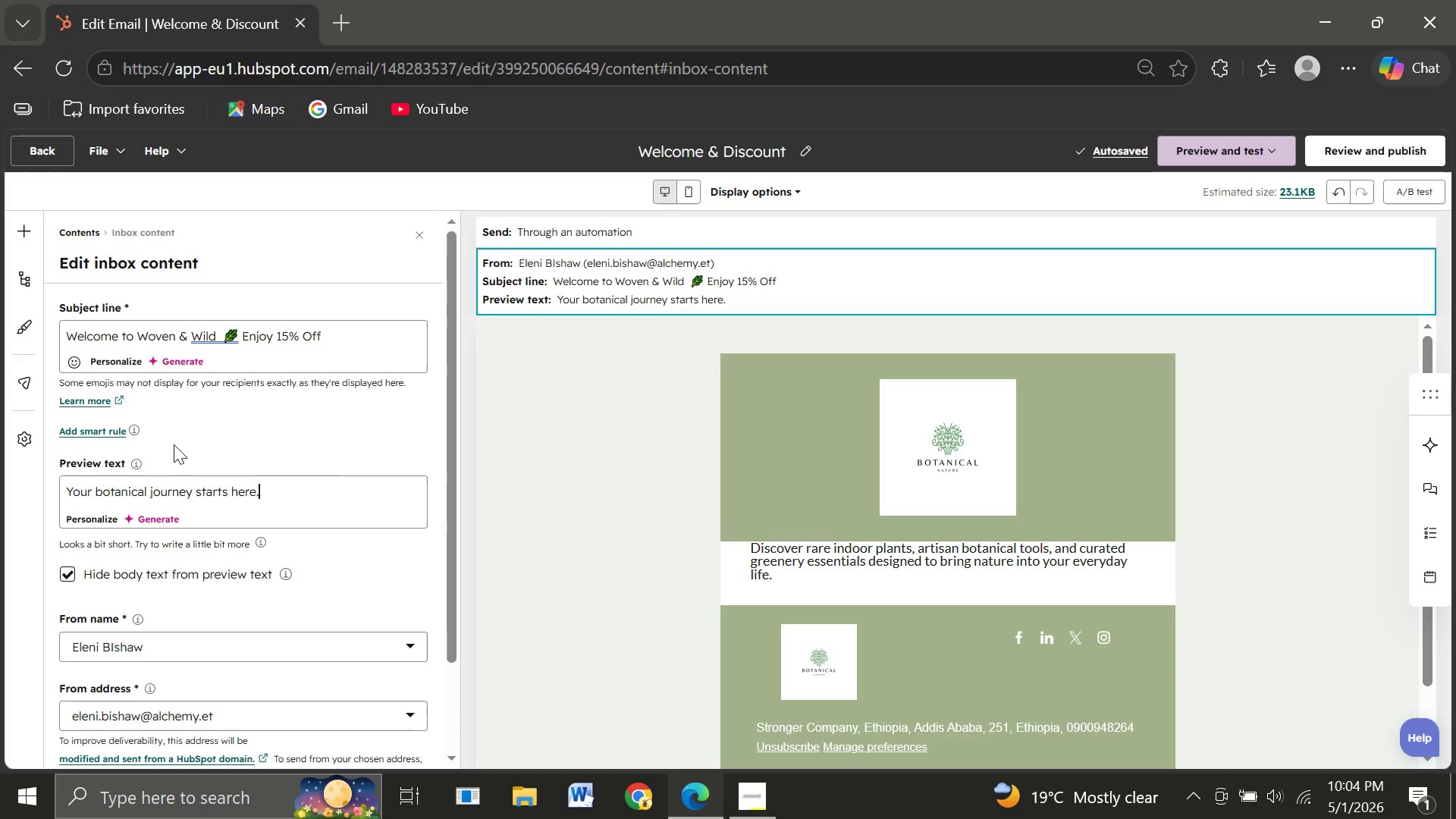 
wait(9.5)
 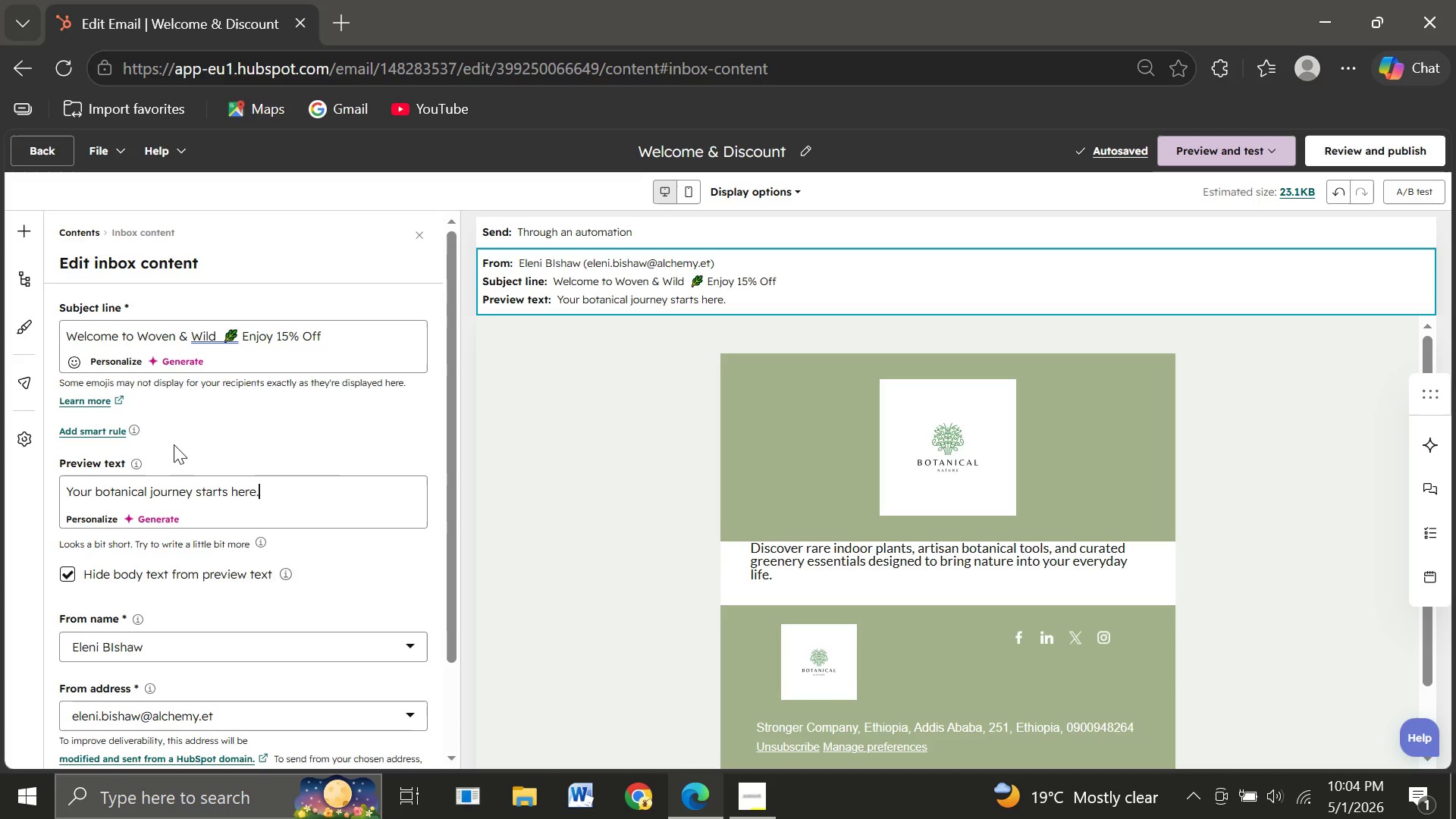 
left_click([760, 517])
 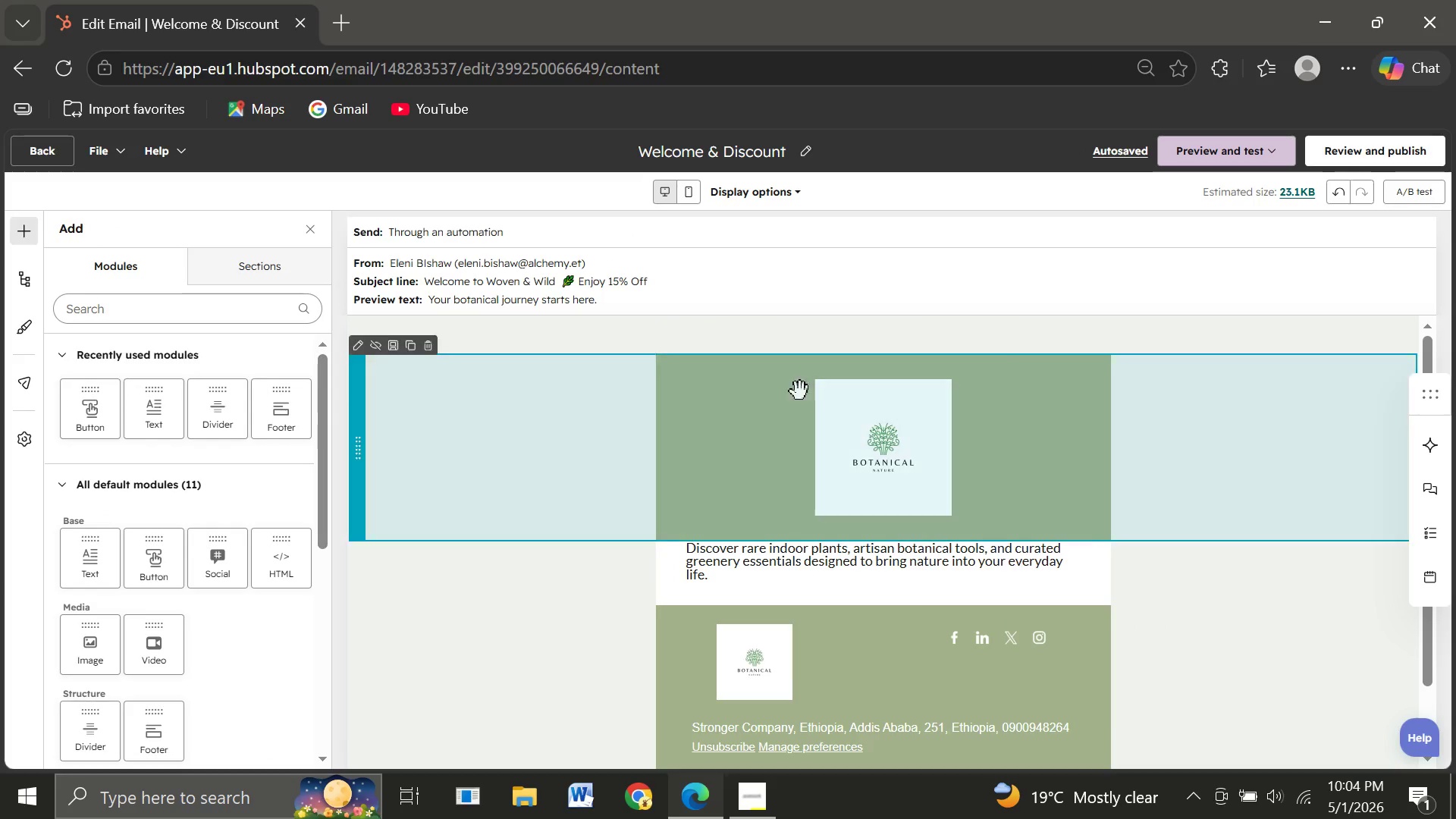 
left_click([766, 462])
 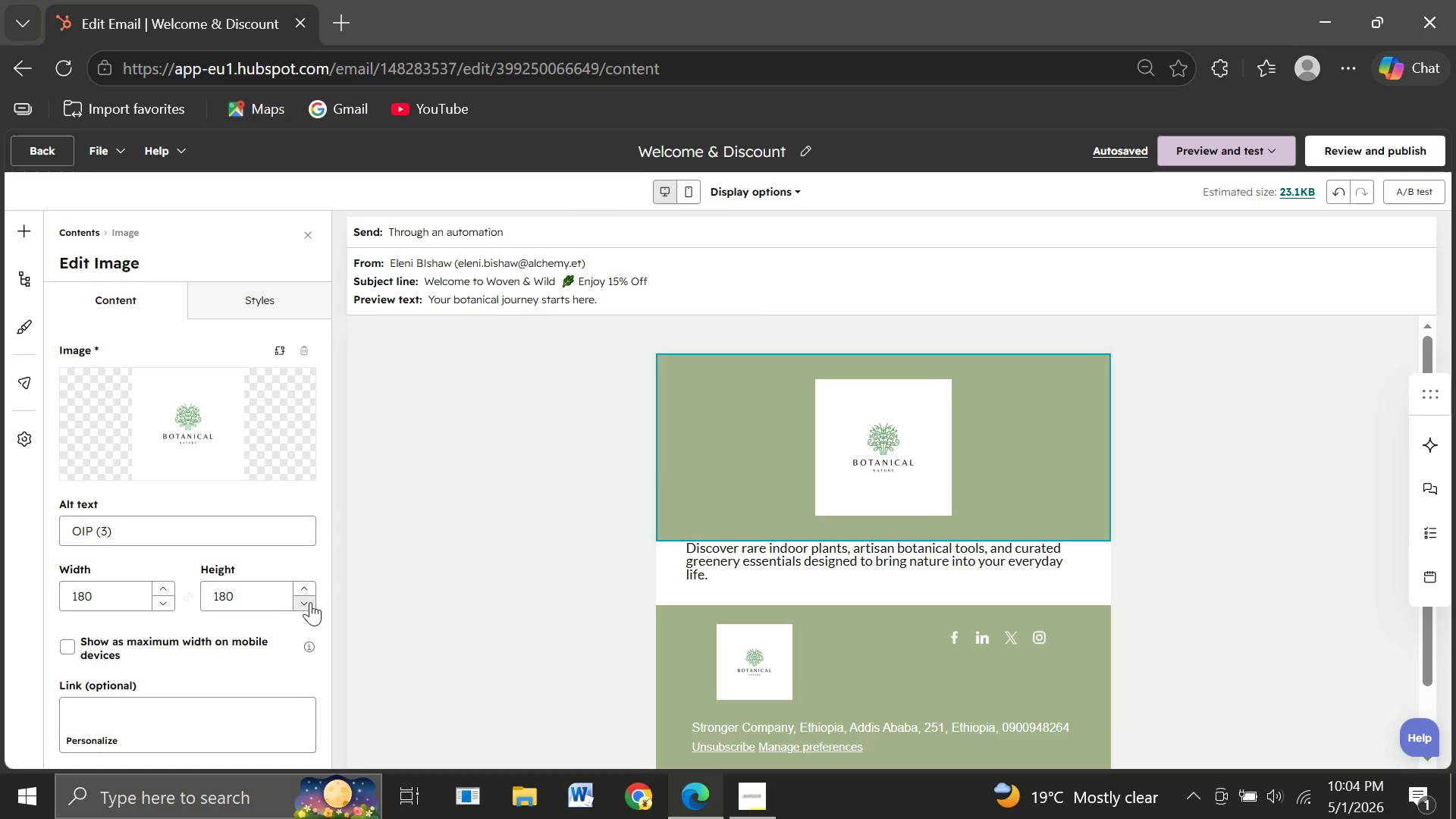 
left_click([234, 597])
 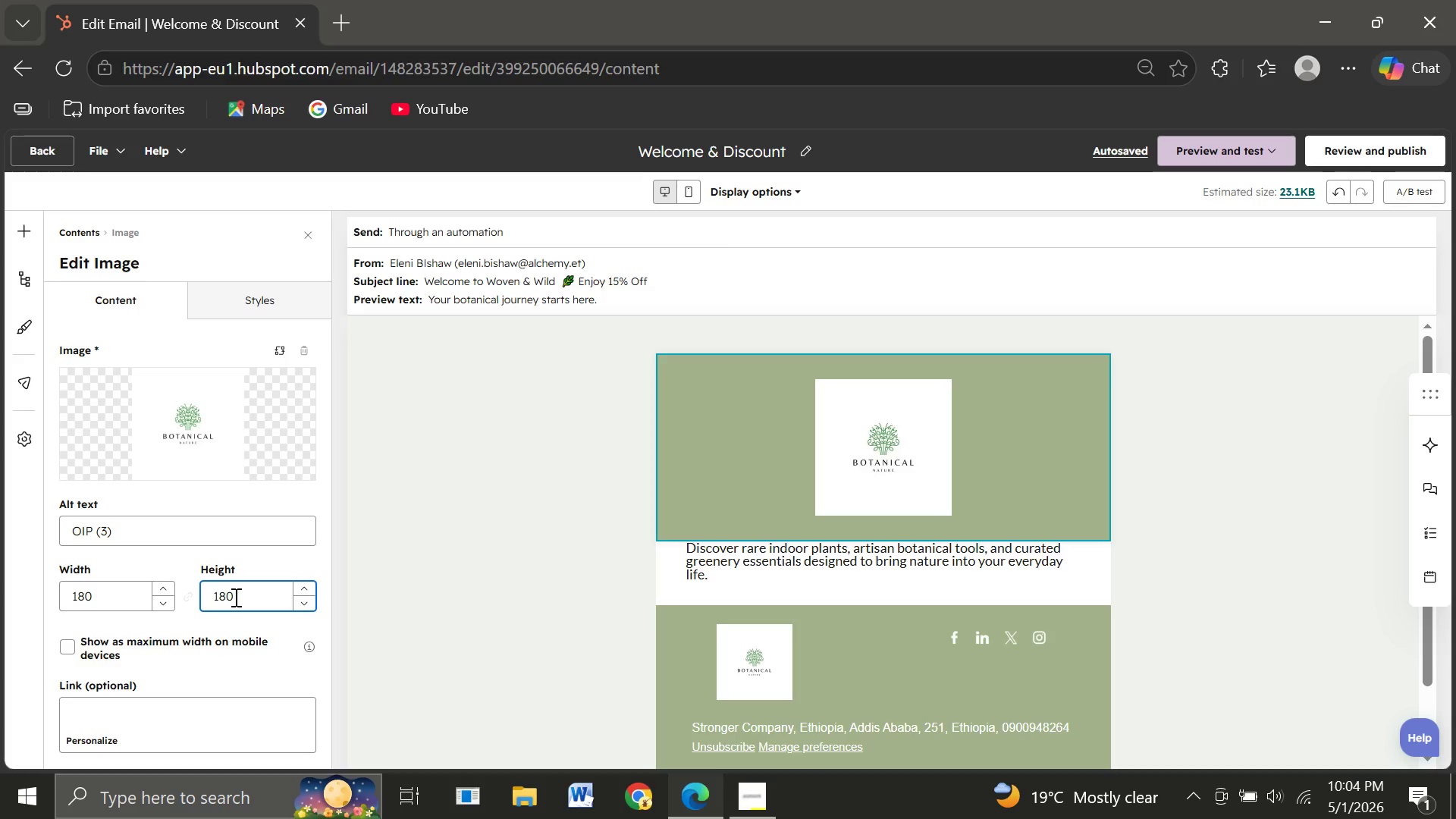 
key(Backspace)
key(Backspace)
type(20)
 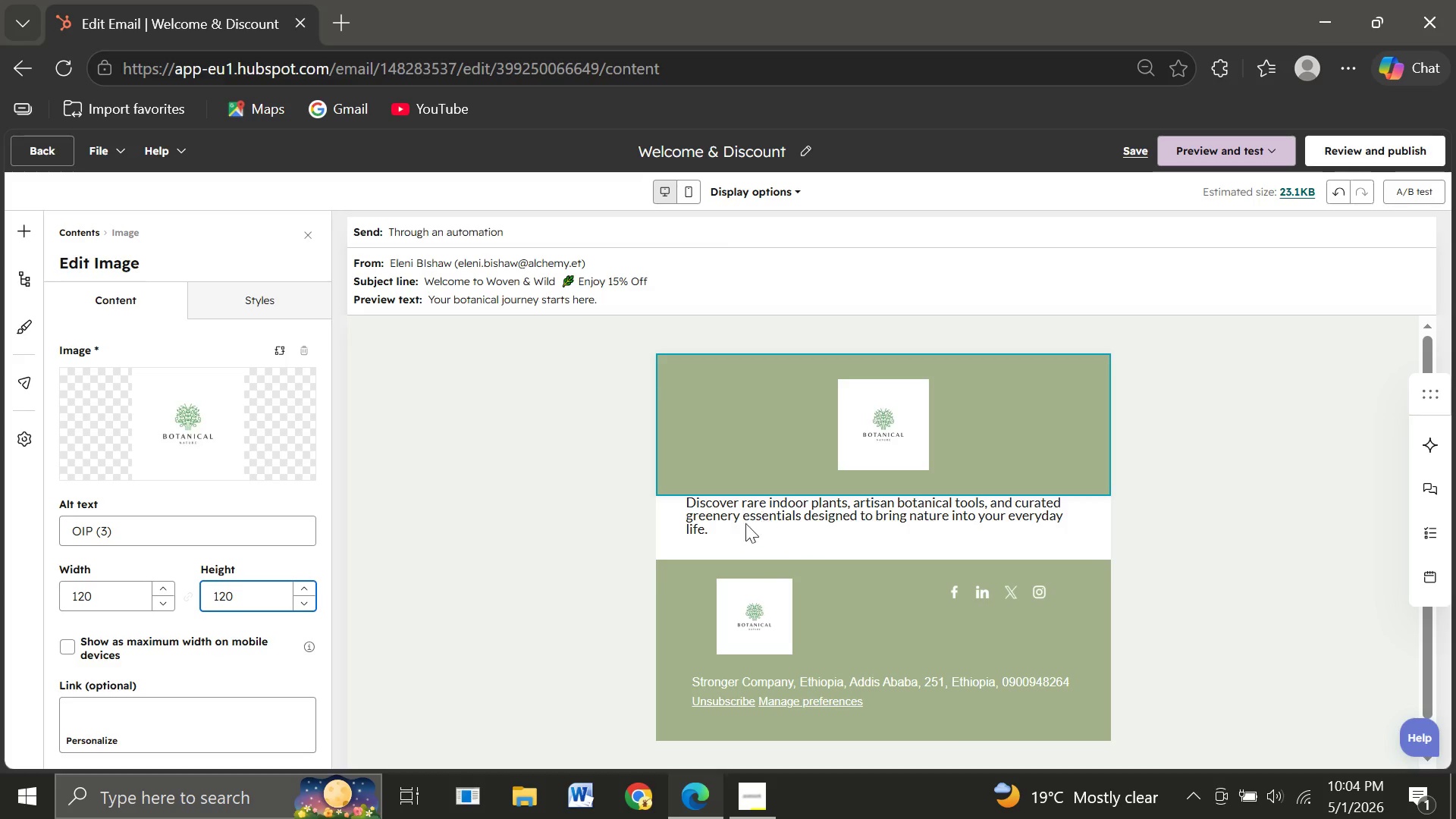 
left_click([722, 532])
 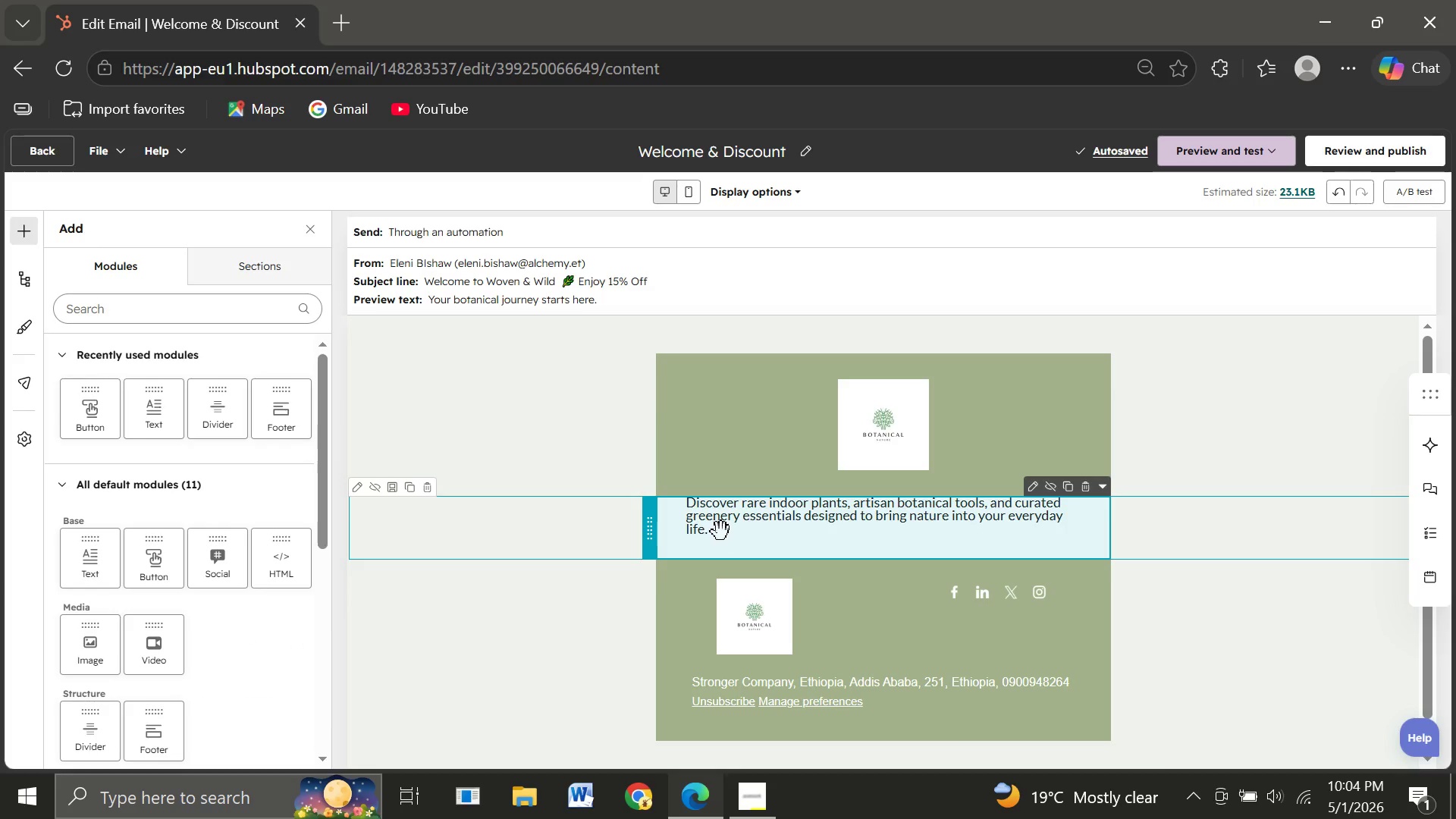 
double_click([721, 532])
 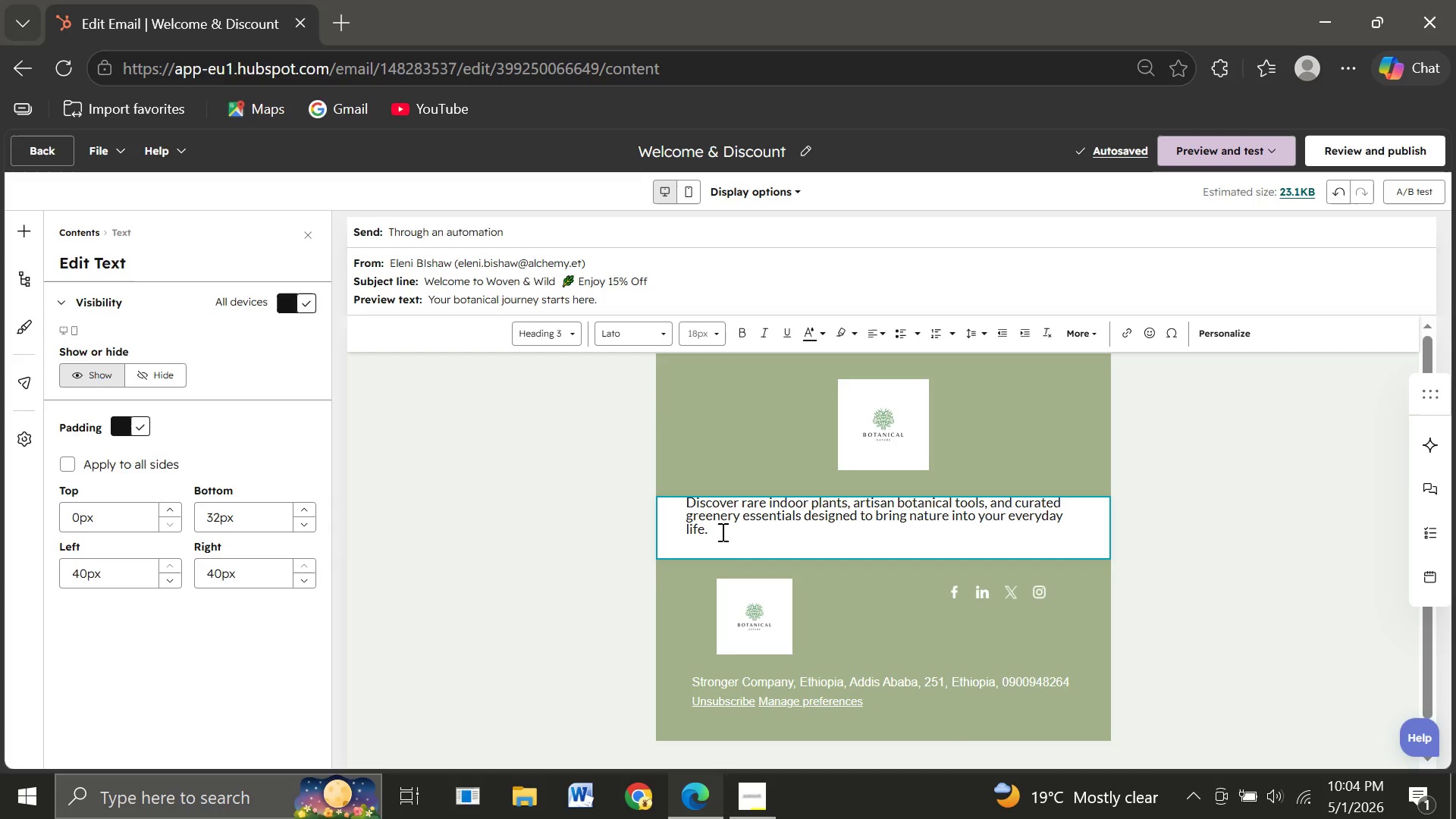 
left_click_drag(start_coordinate=[721, 532], to_coordinate=[684, 502])
 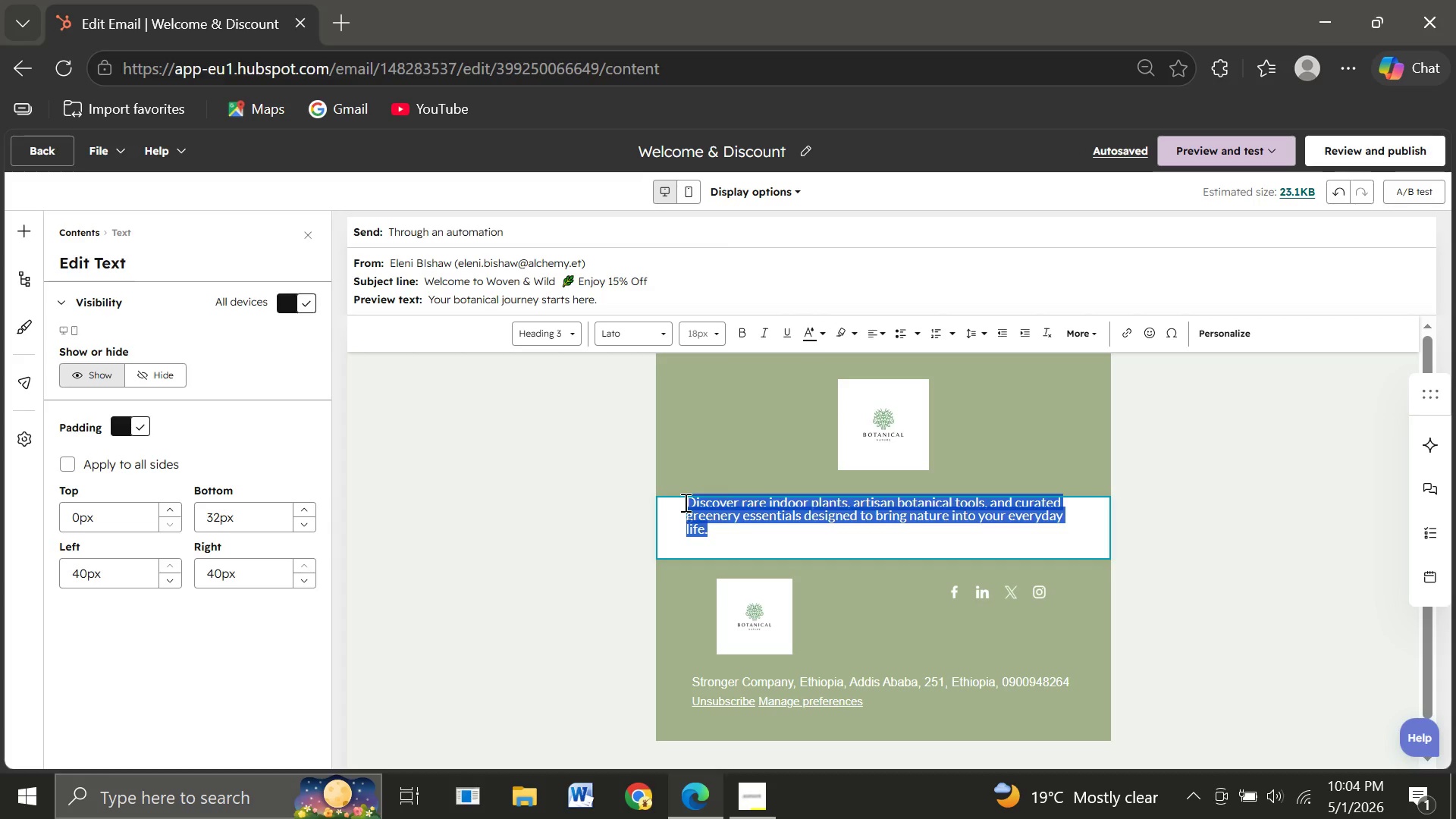 
wait(7.08)
 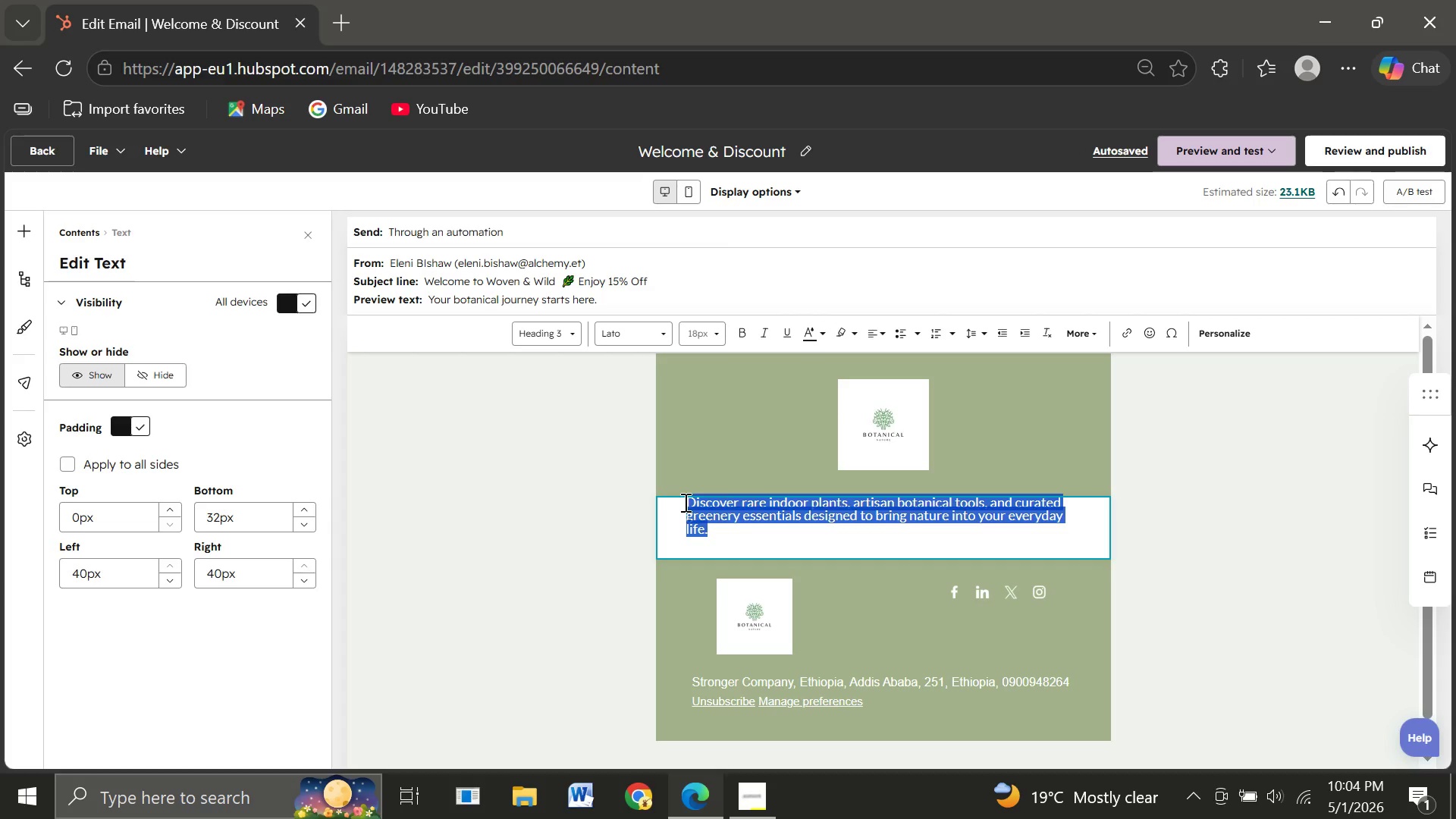 
type(Hi )
 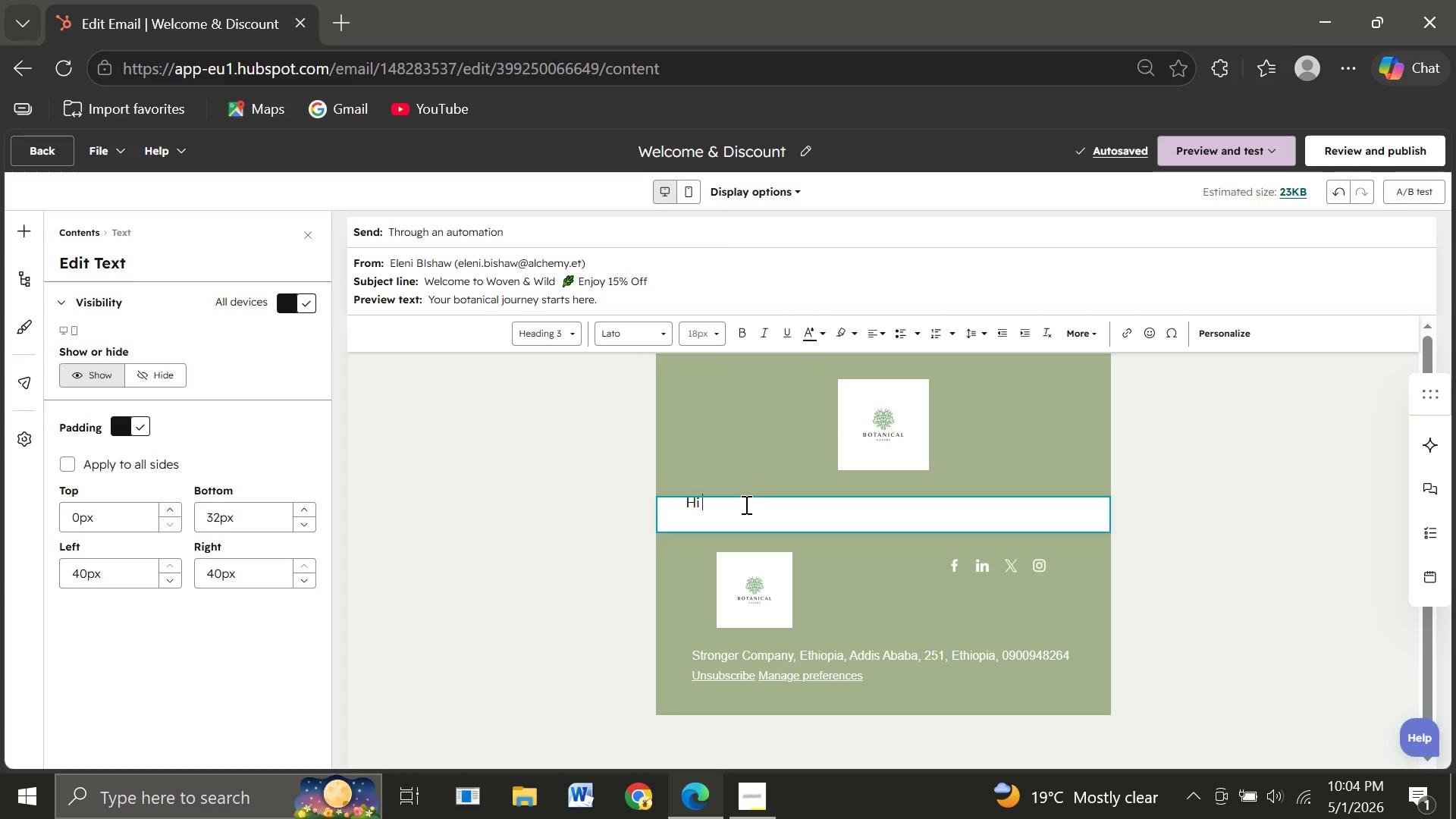 
wait(10.33)
 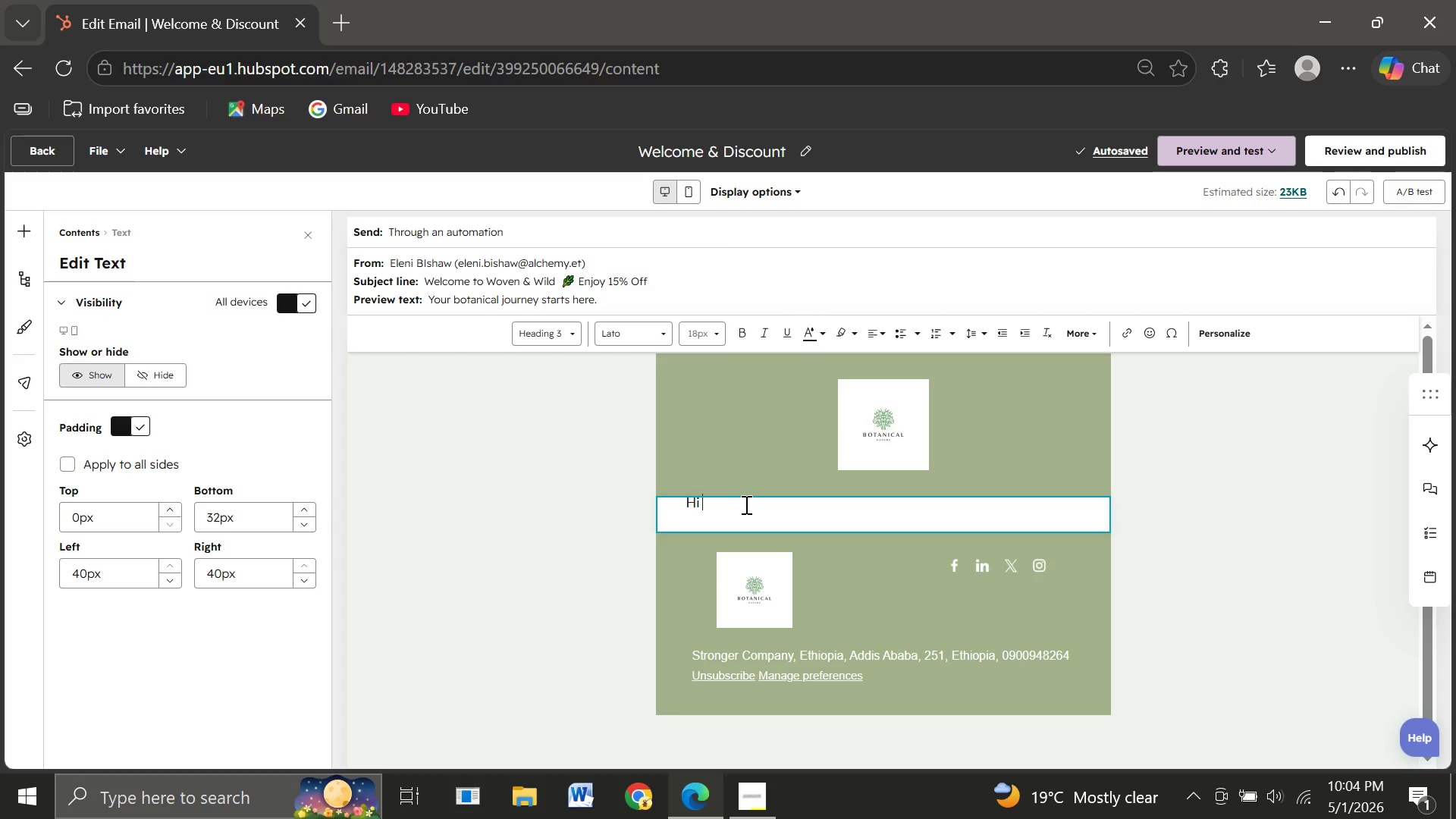 
left_click([1199, 336])
 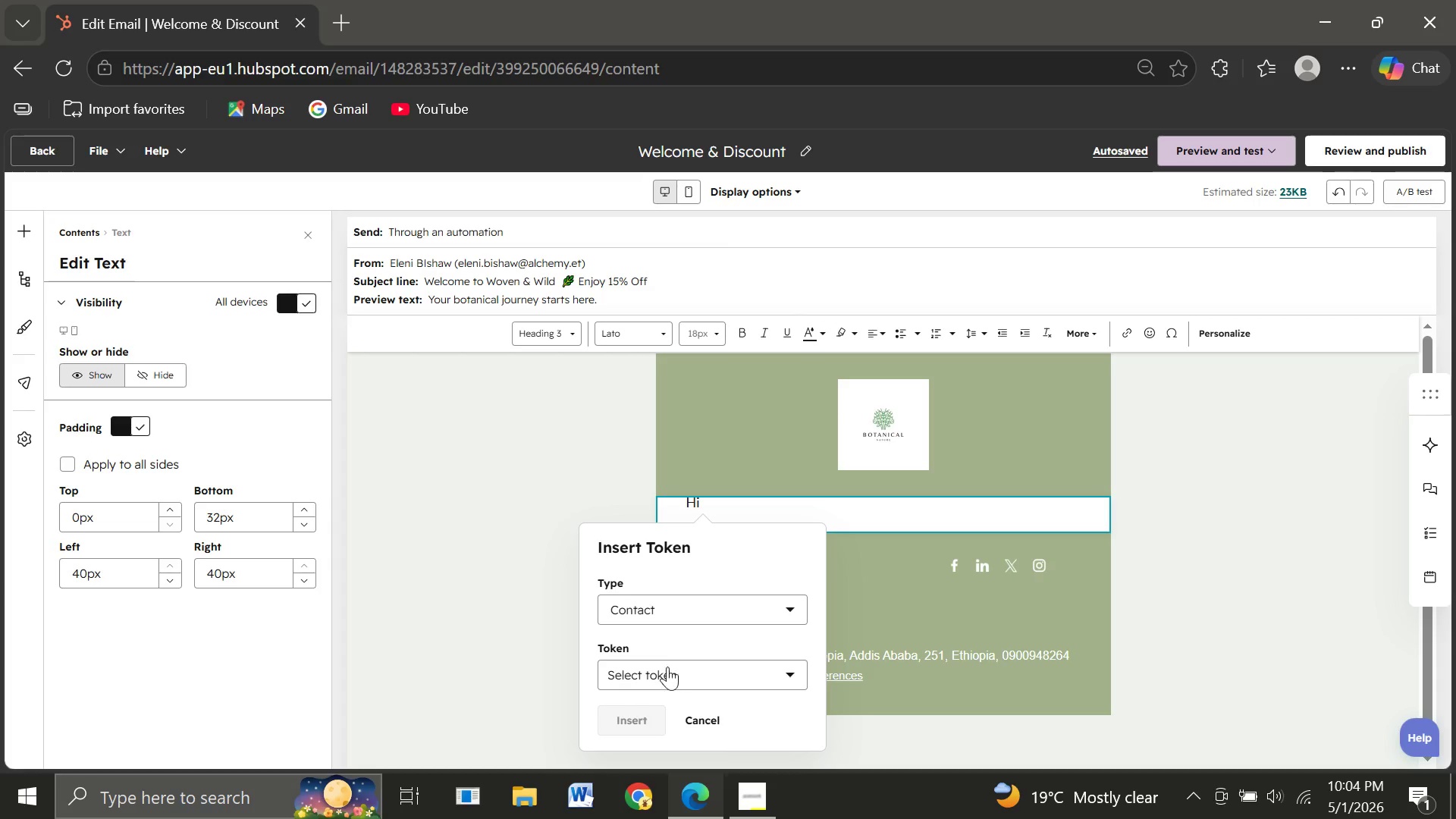 
left_click([645, 676])
 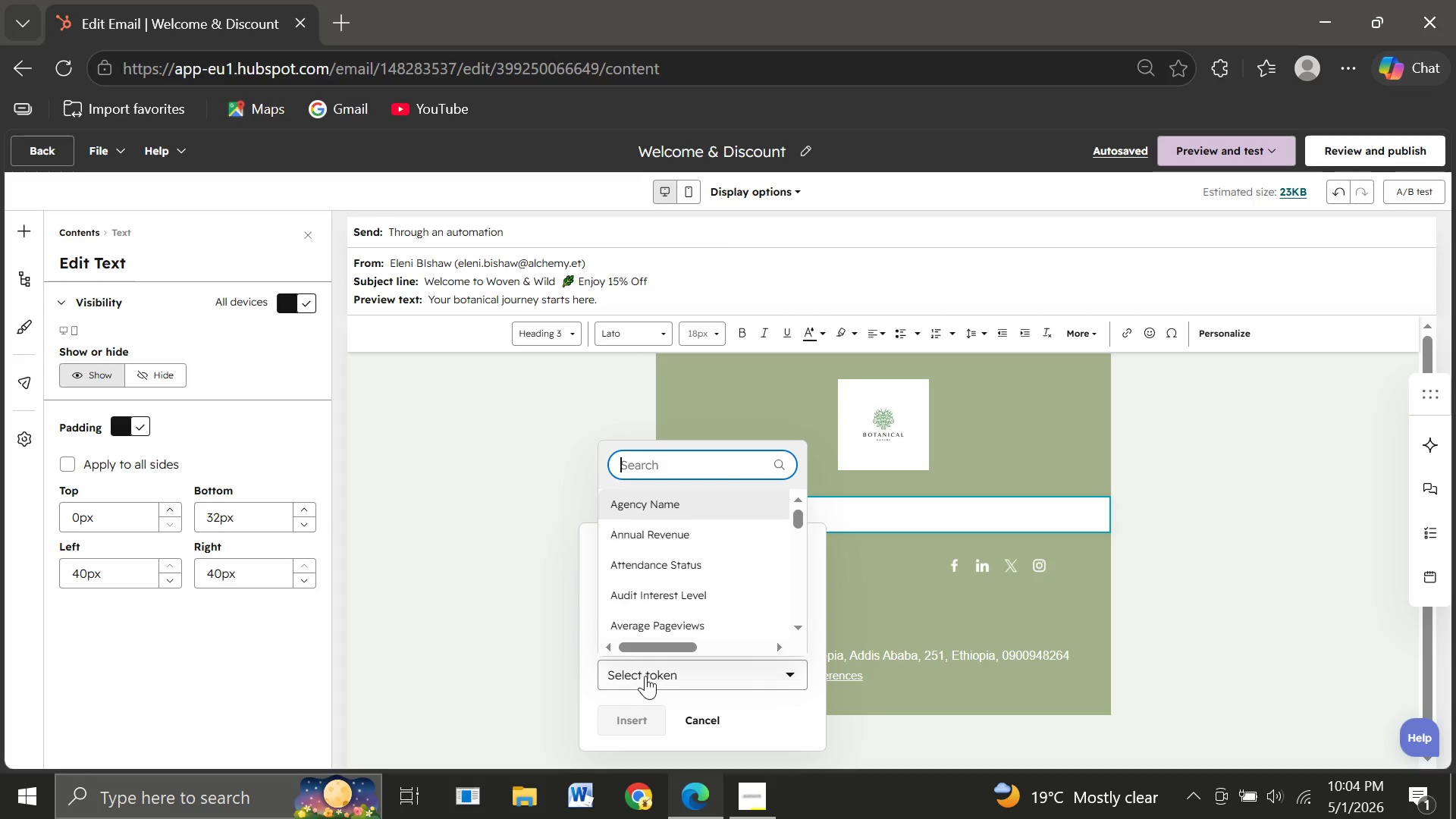 
type(first na)
 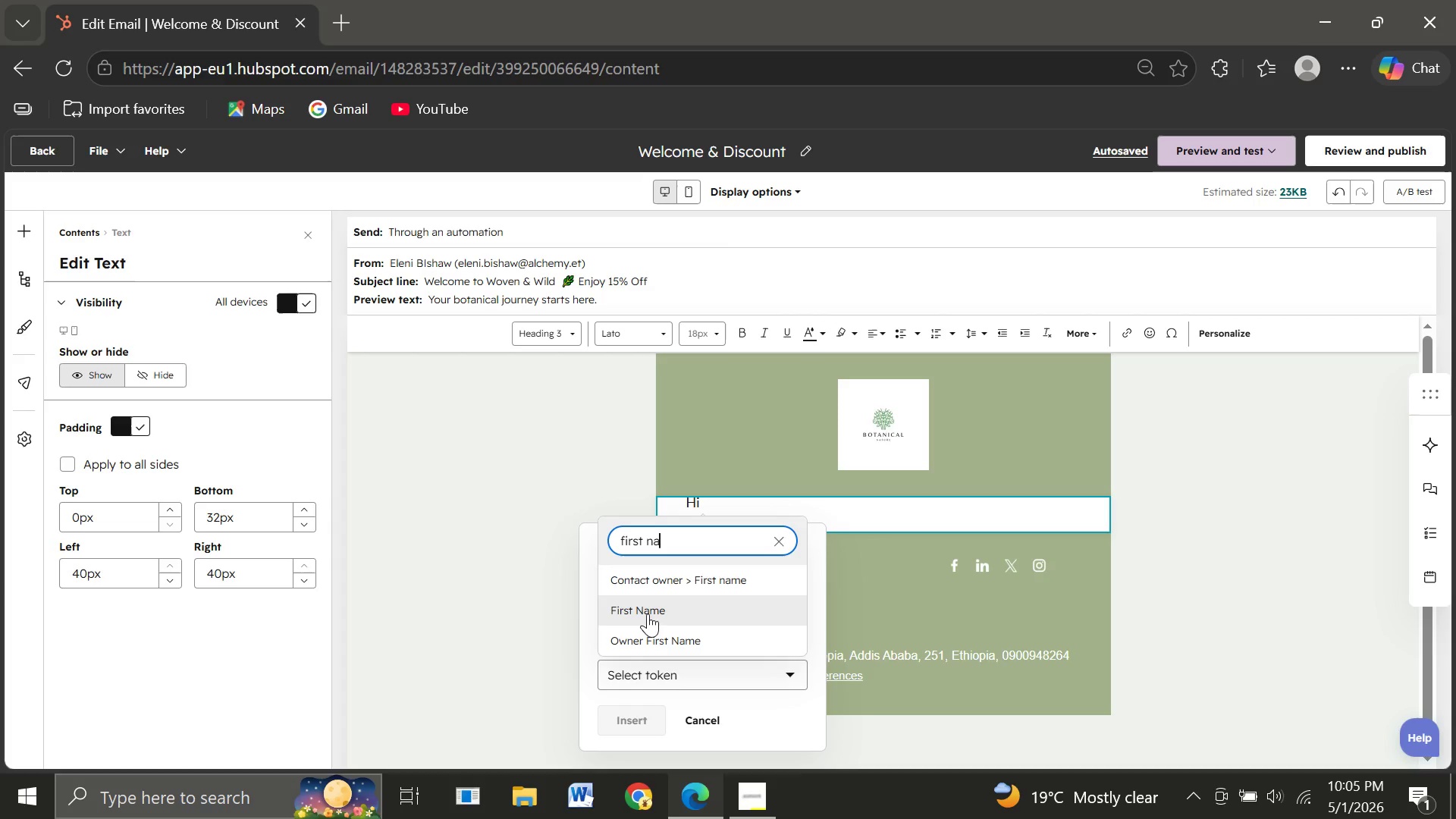 
left_click([644, 611])
 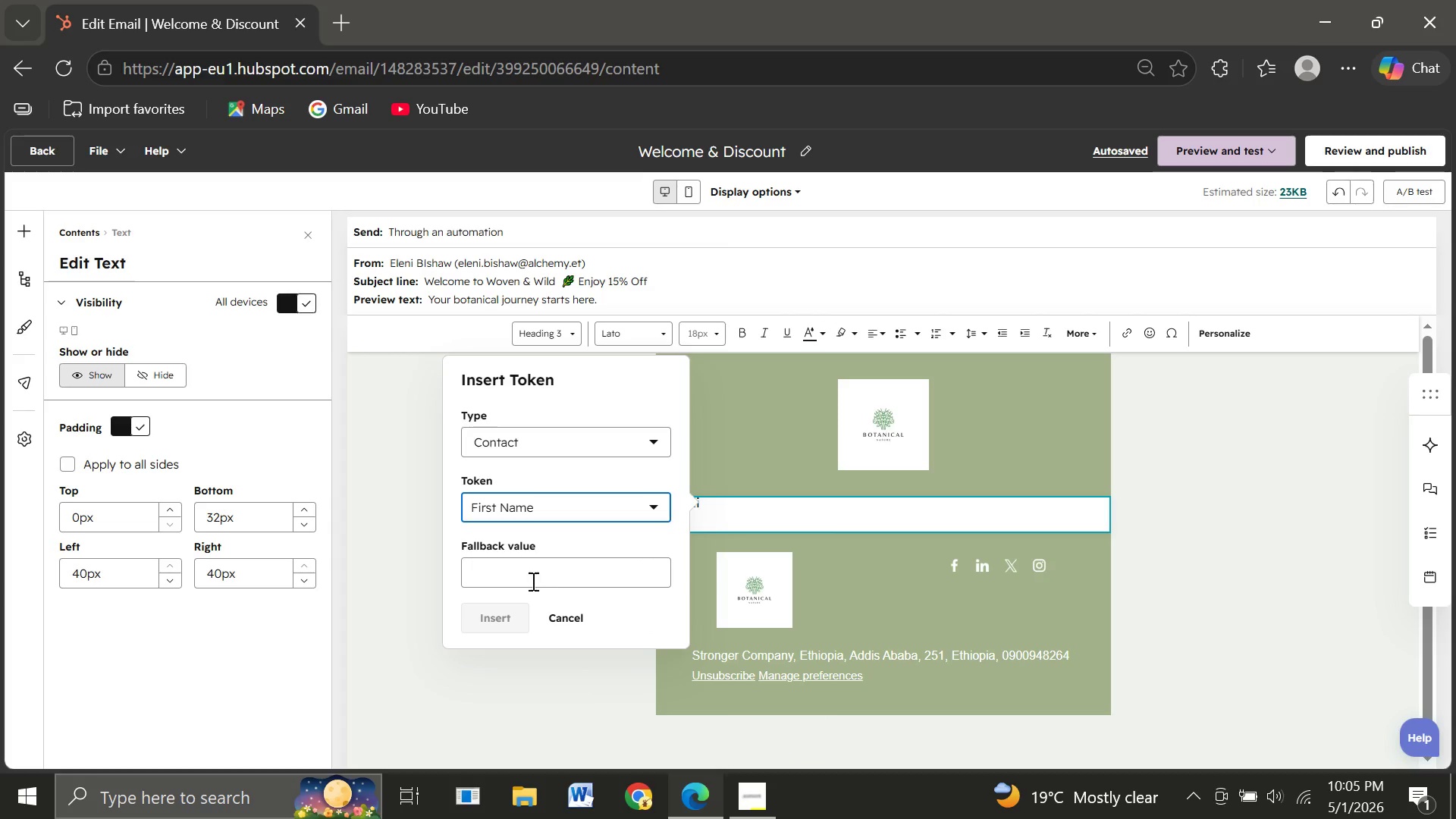 
left_click([492, 573])
 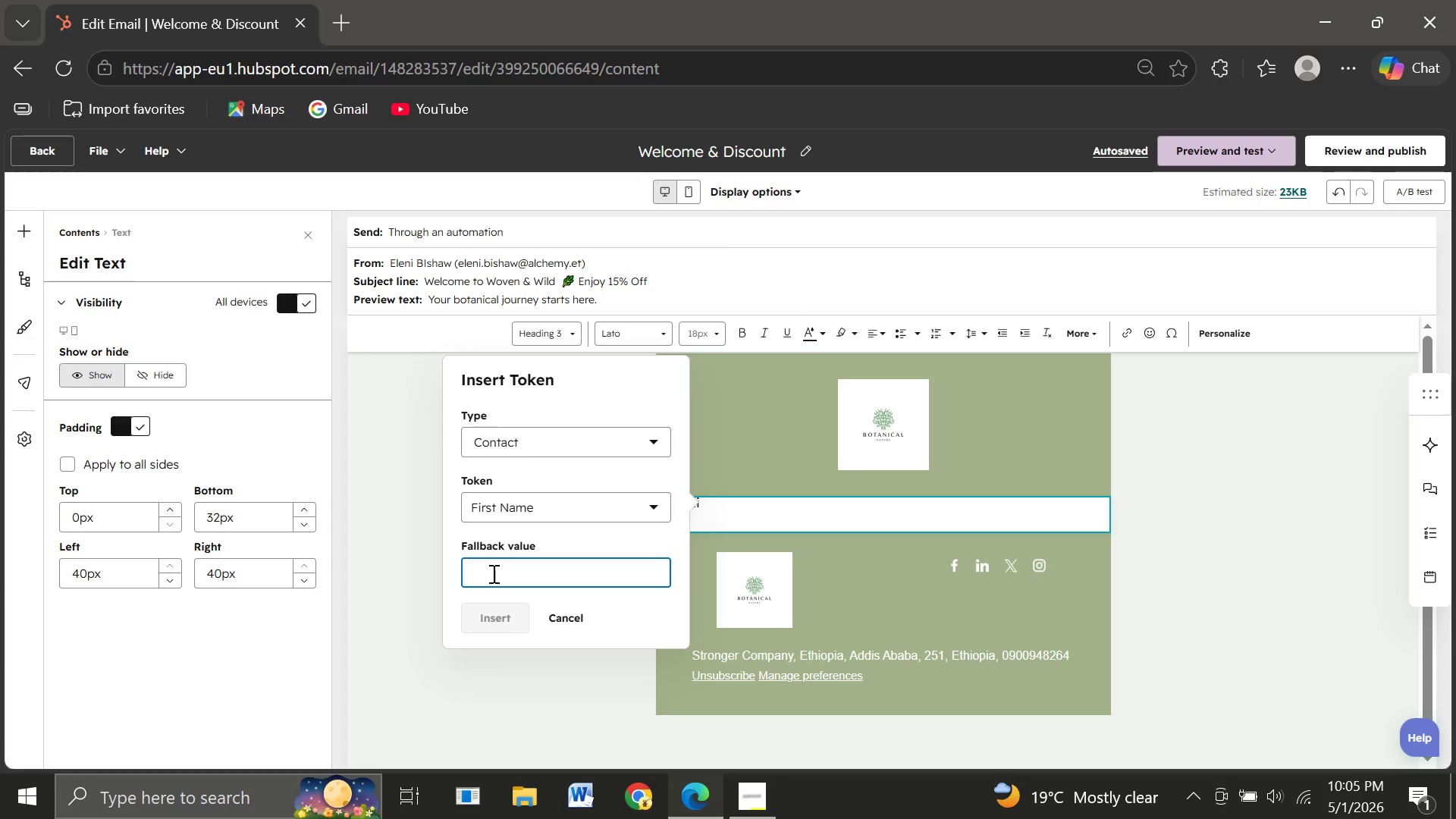 
type(there)
 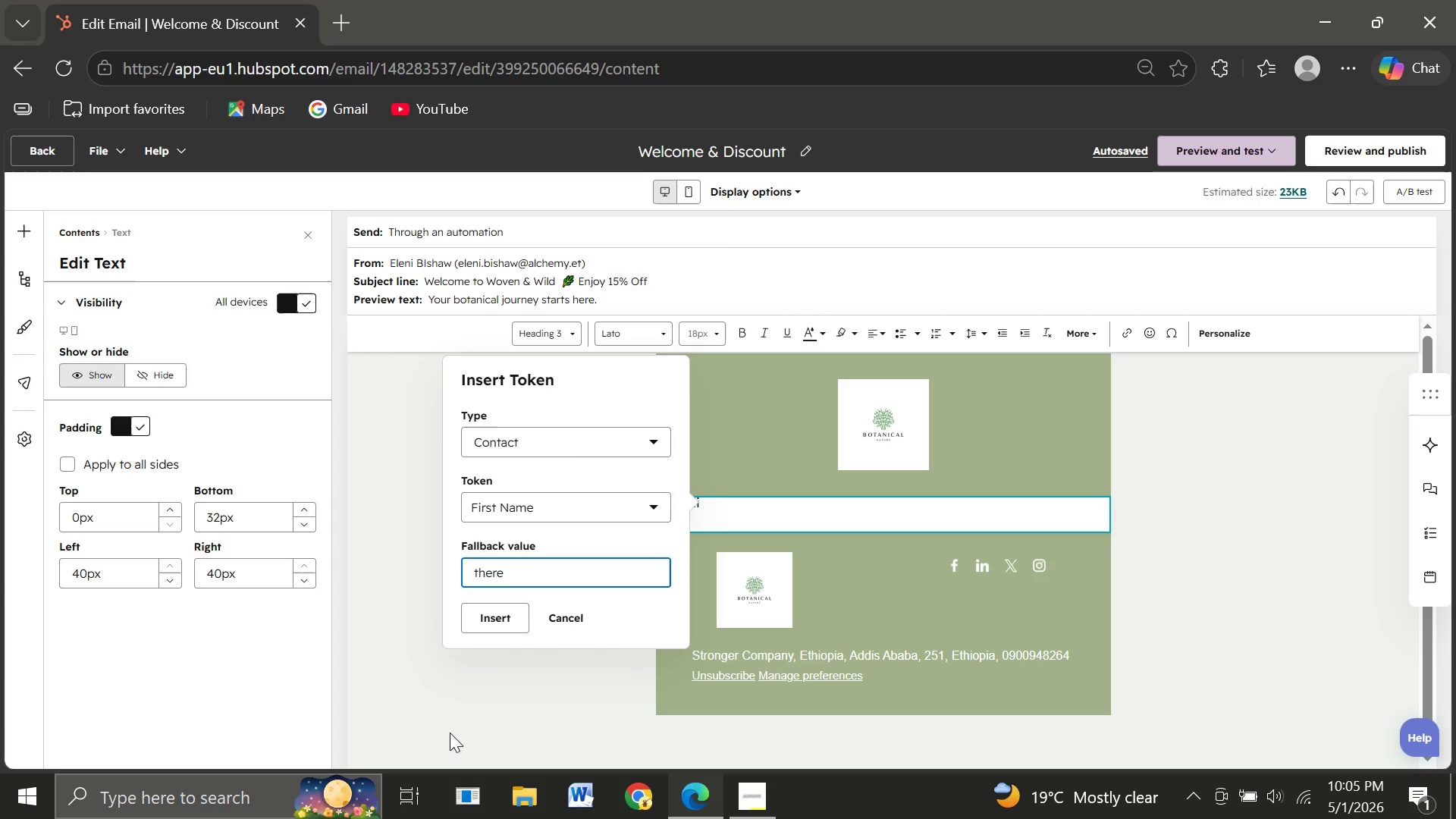 
wait(17.47)
 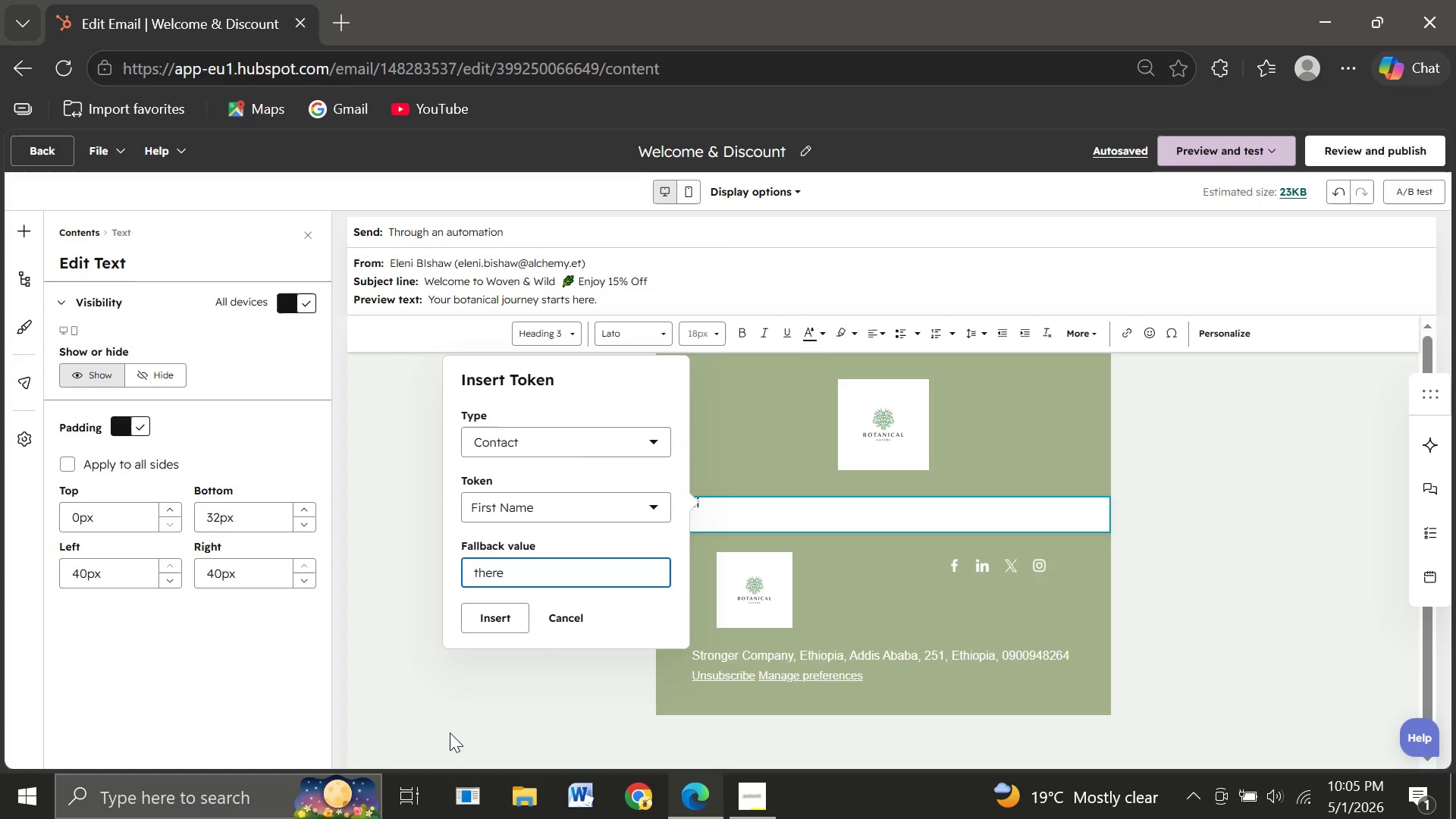 
left_click([482, 624])
 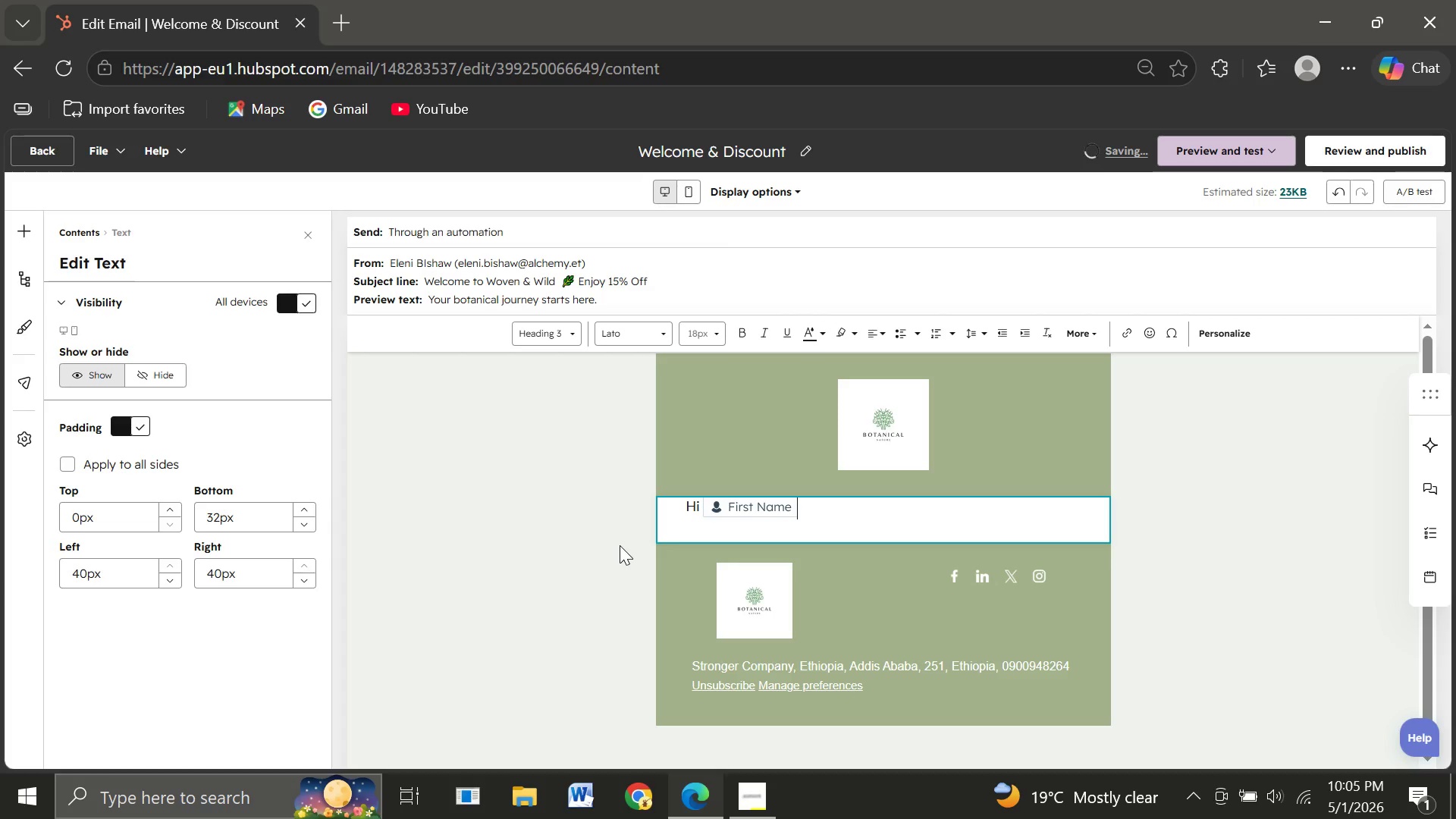 
key(Comma)
 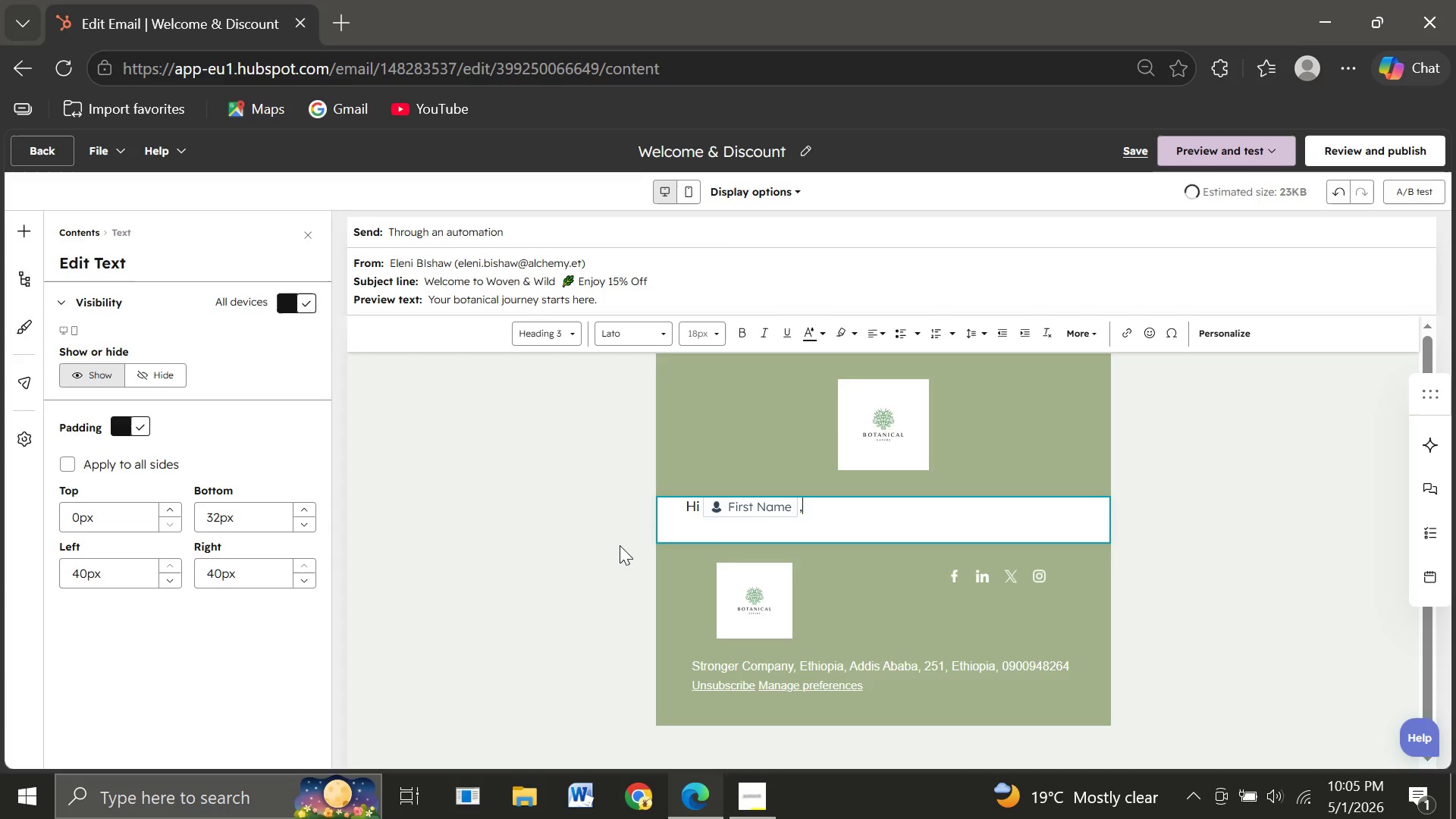 
key(Enter)
 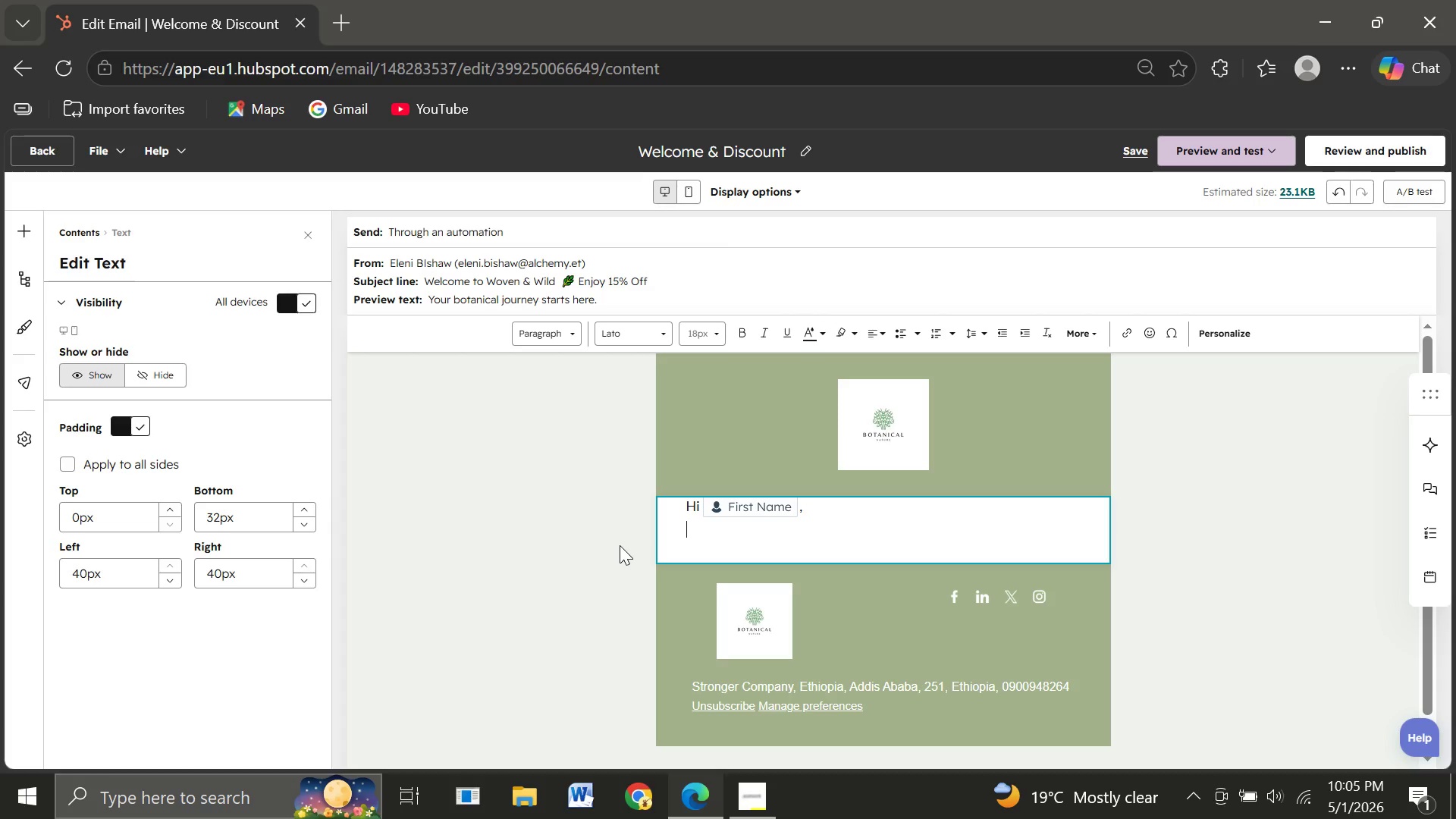 
key(Enter)
 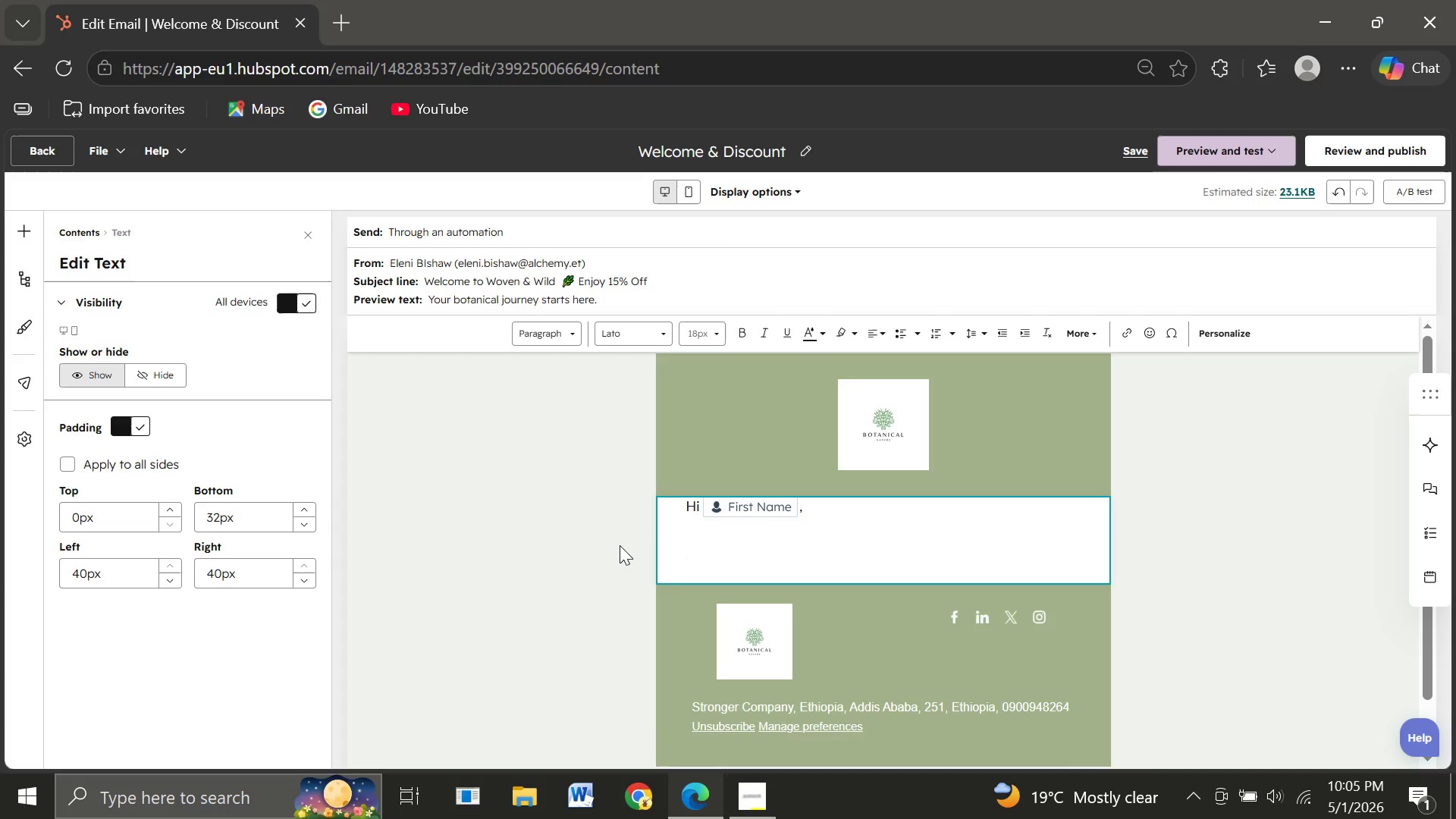 
type(Welcome to Woven )
 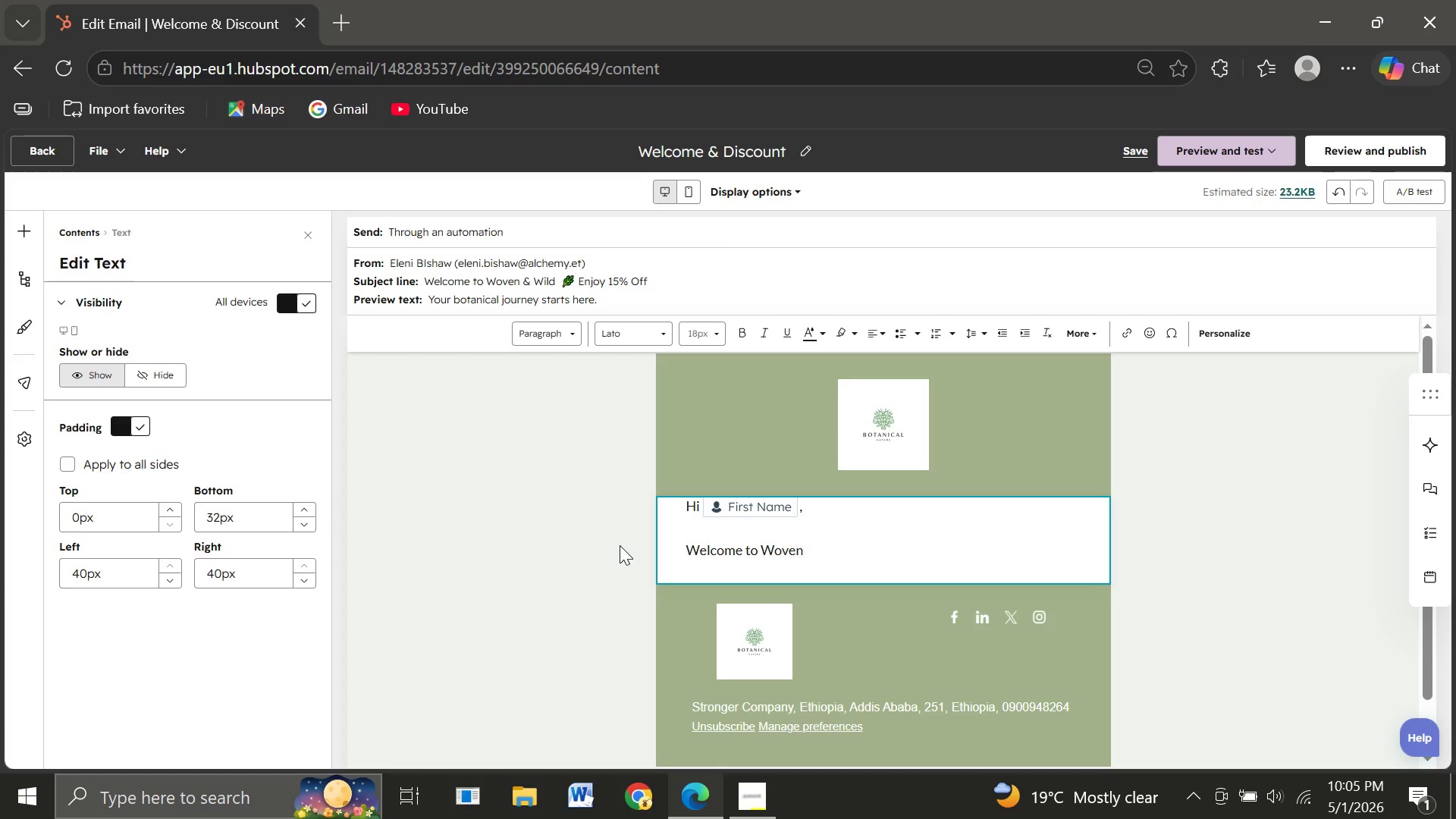 
hold_key(key=ShiftLeft, duration=1.52)
 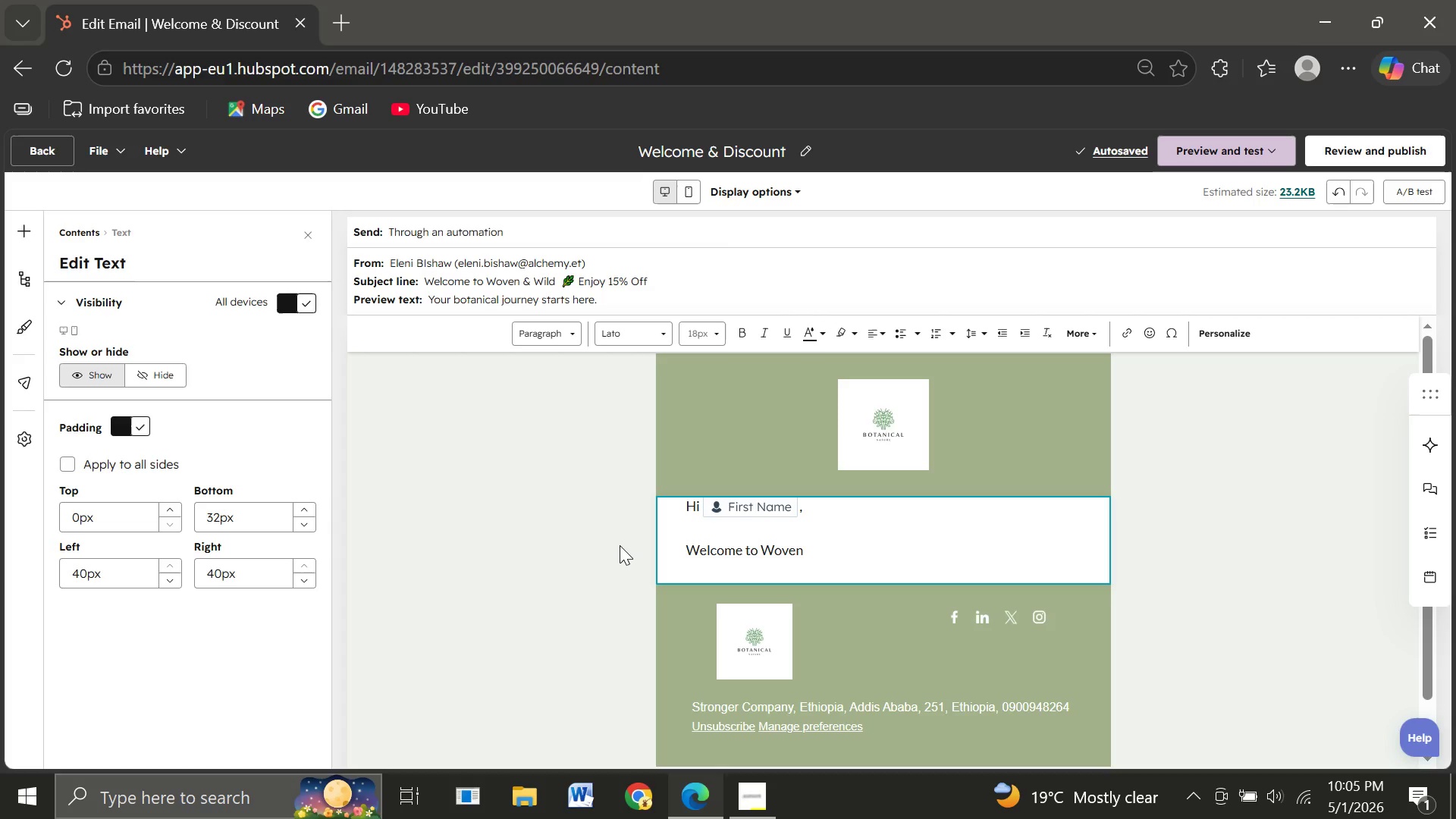 
hold_key(key=ShiftLeft, duration=1.51)
 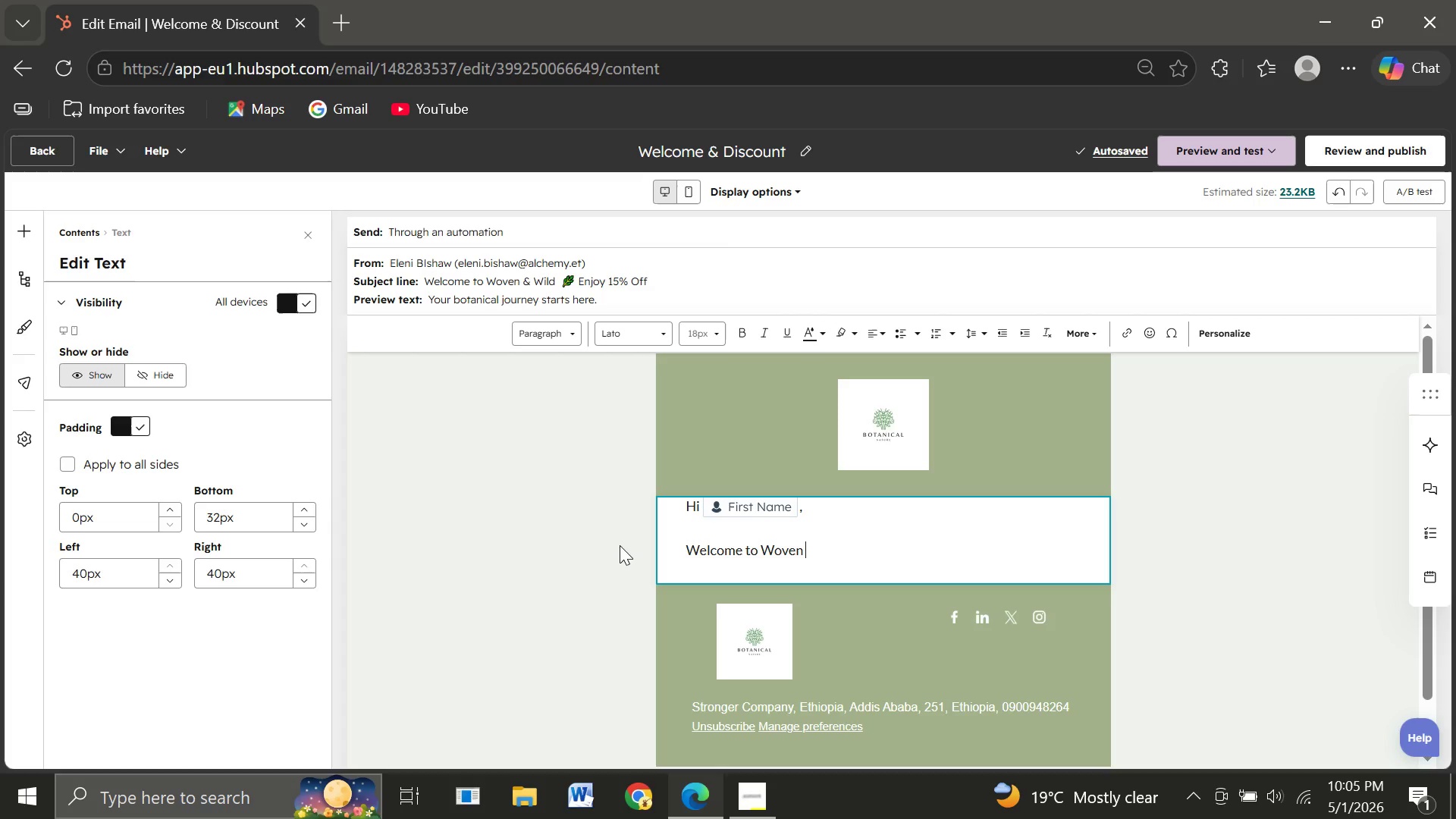 
key(Shift+7)
 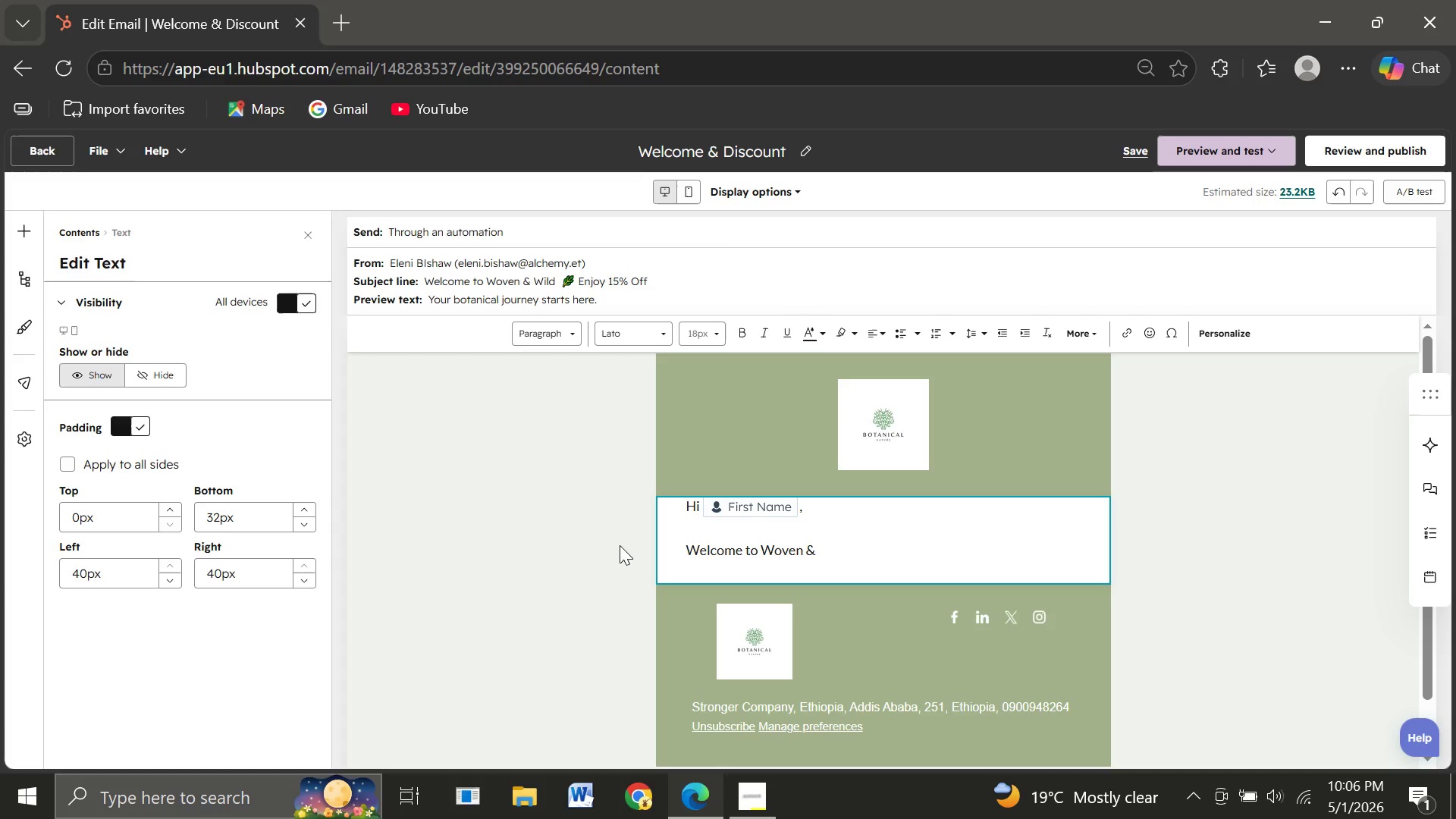 
key(Space)
 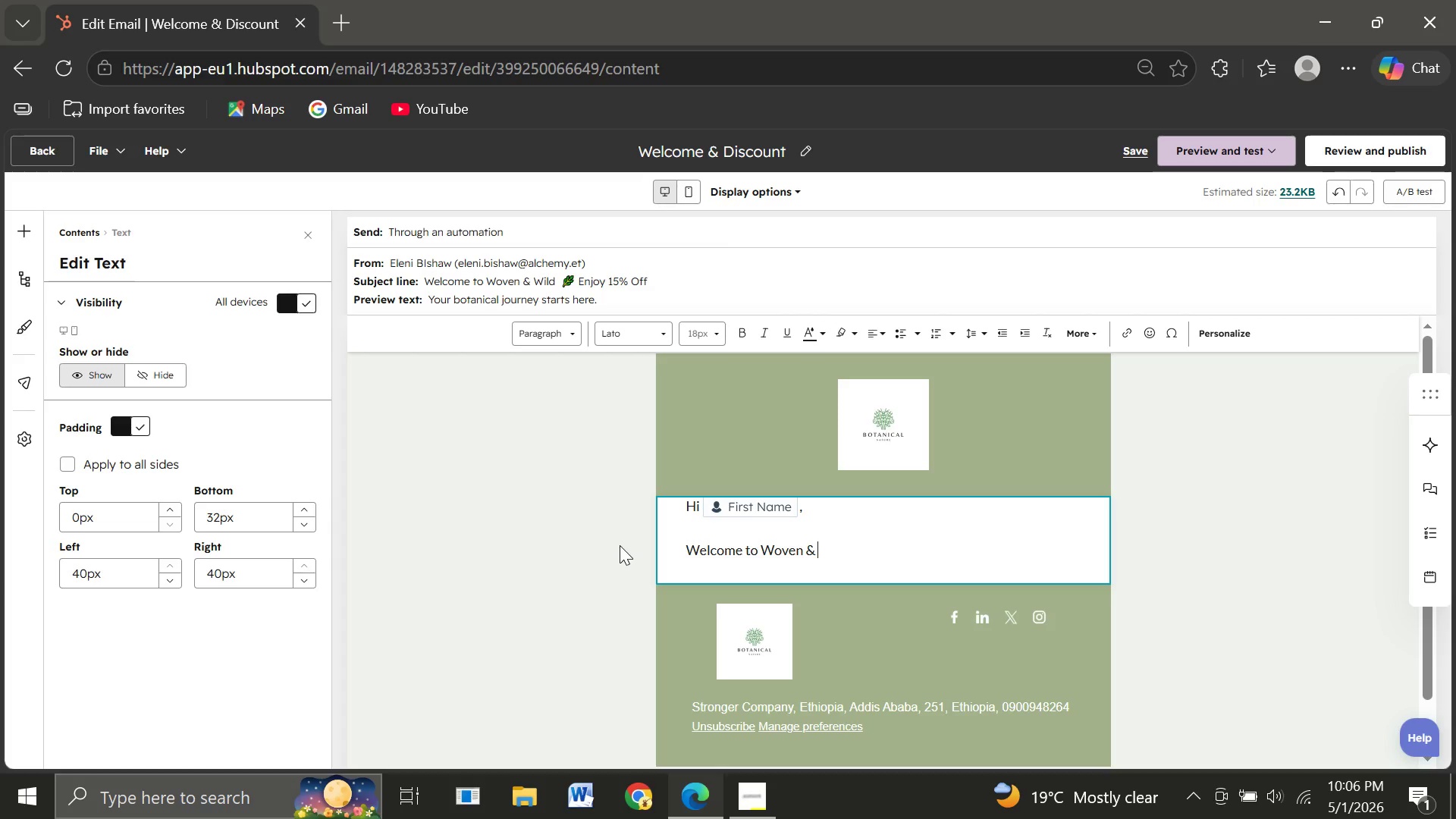 
hold_key(key=W, duration=0.73)
 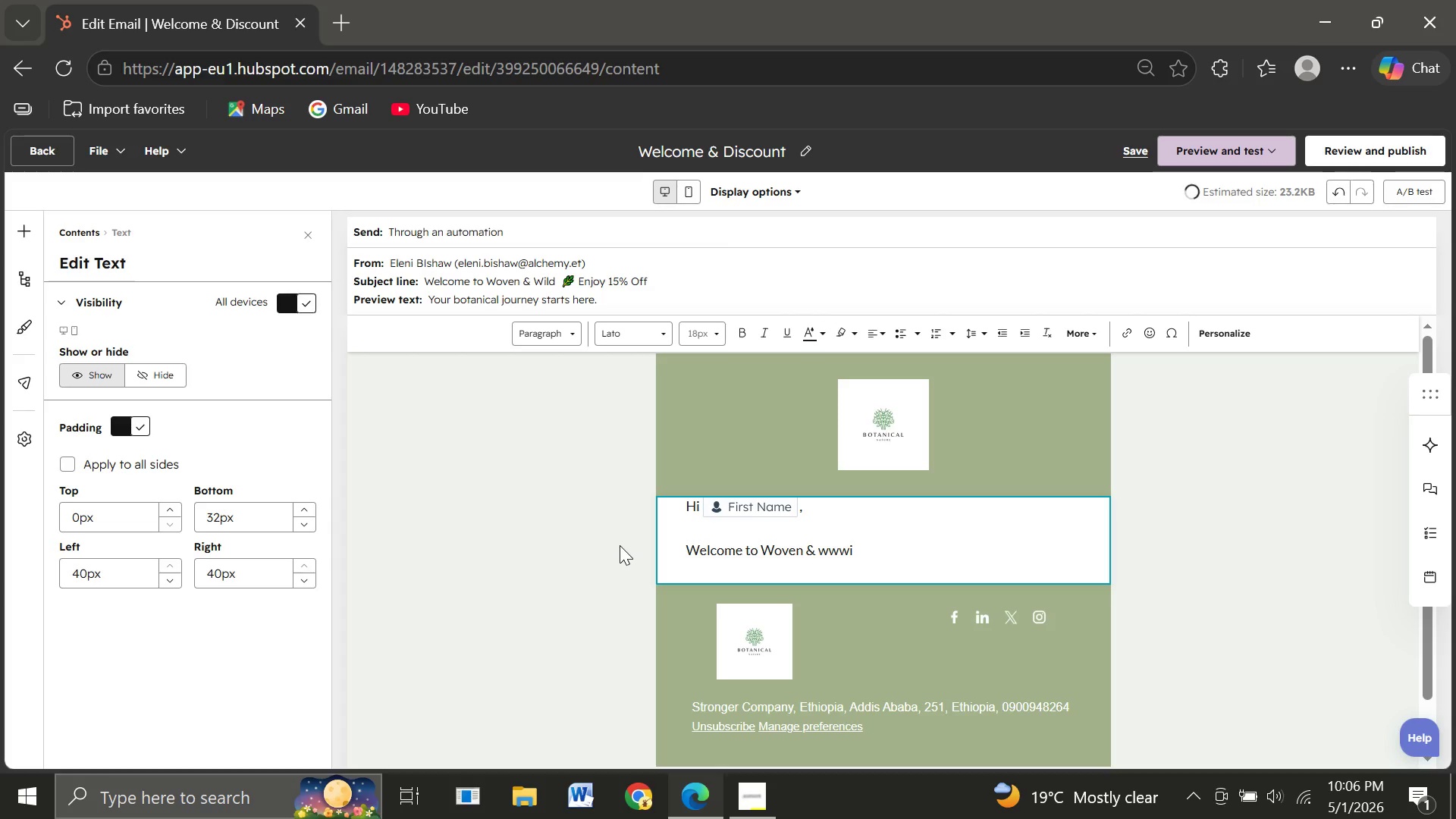 
type(i)
key(Backspace)
key(Backspace)
key(Backspace)
type(ild where )
 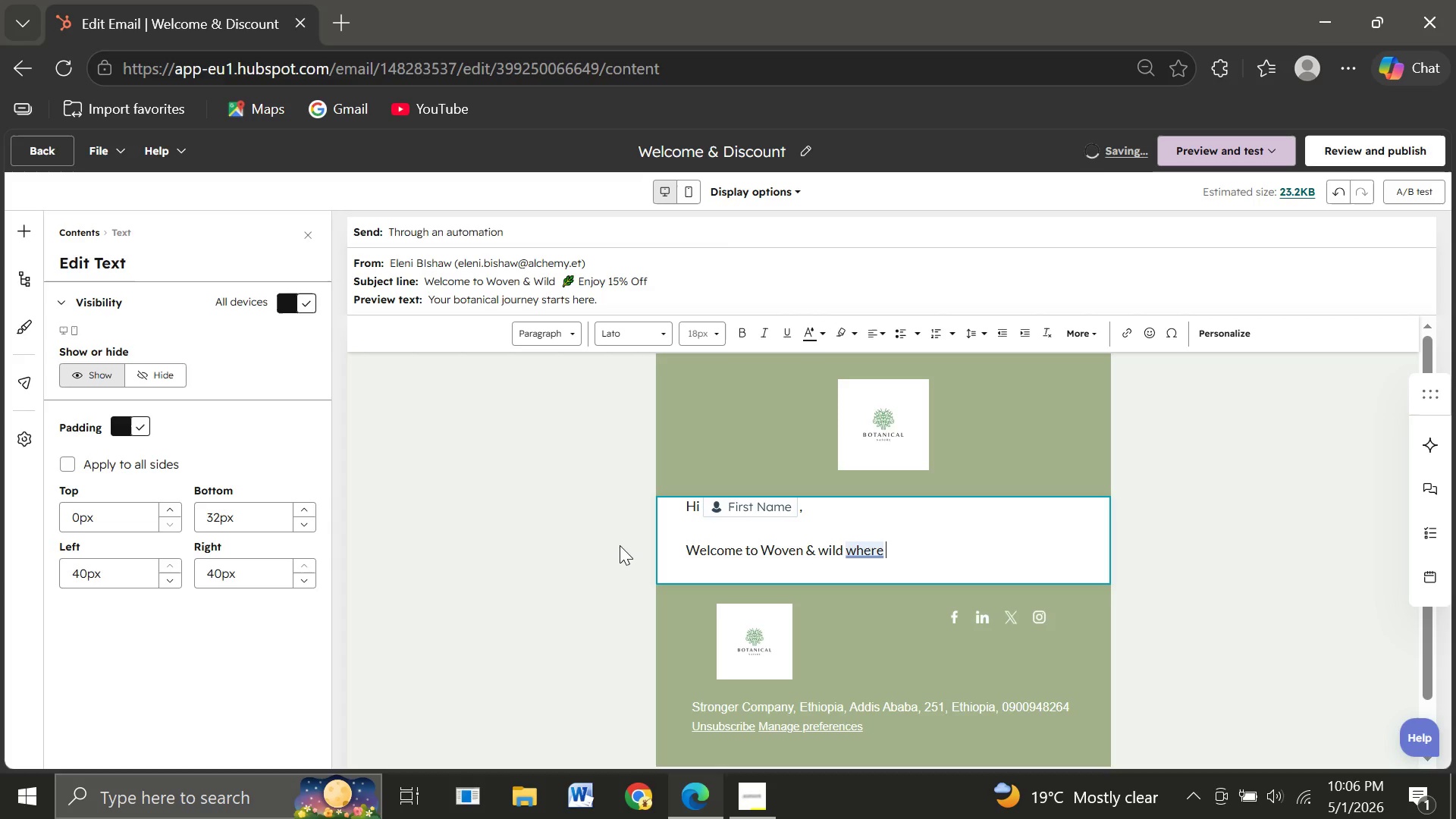 
type(hand)
 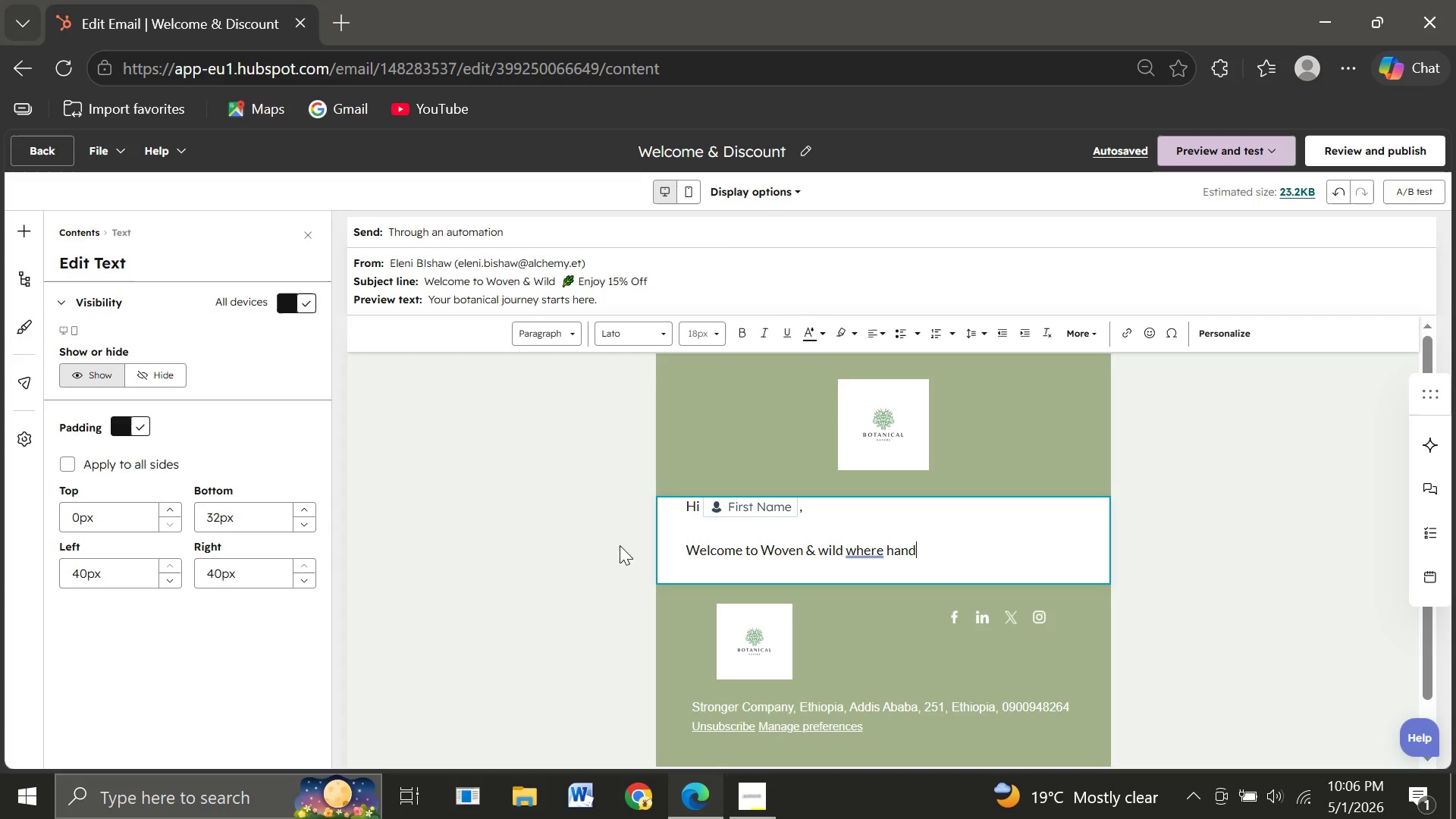 
wait(15.7)
 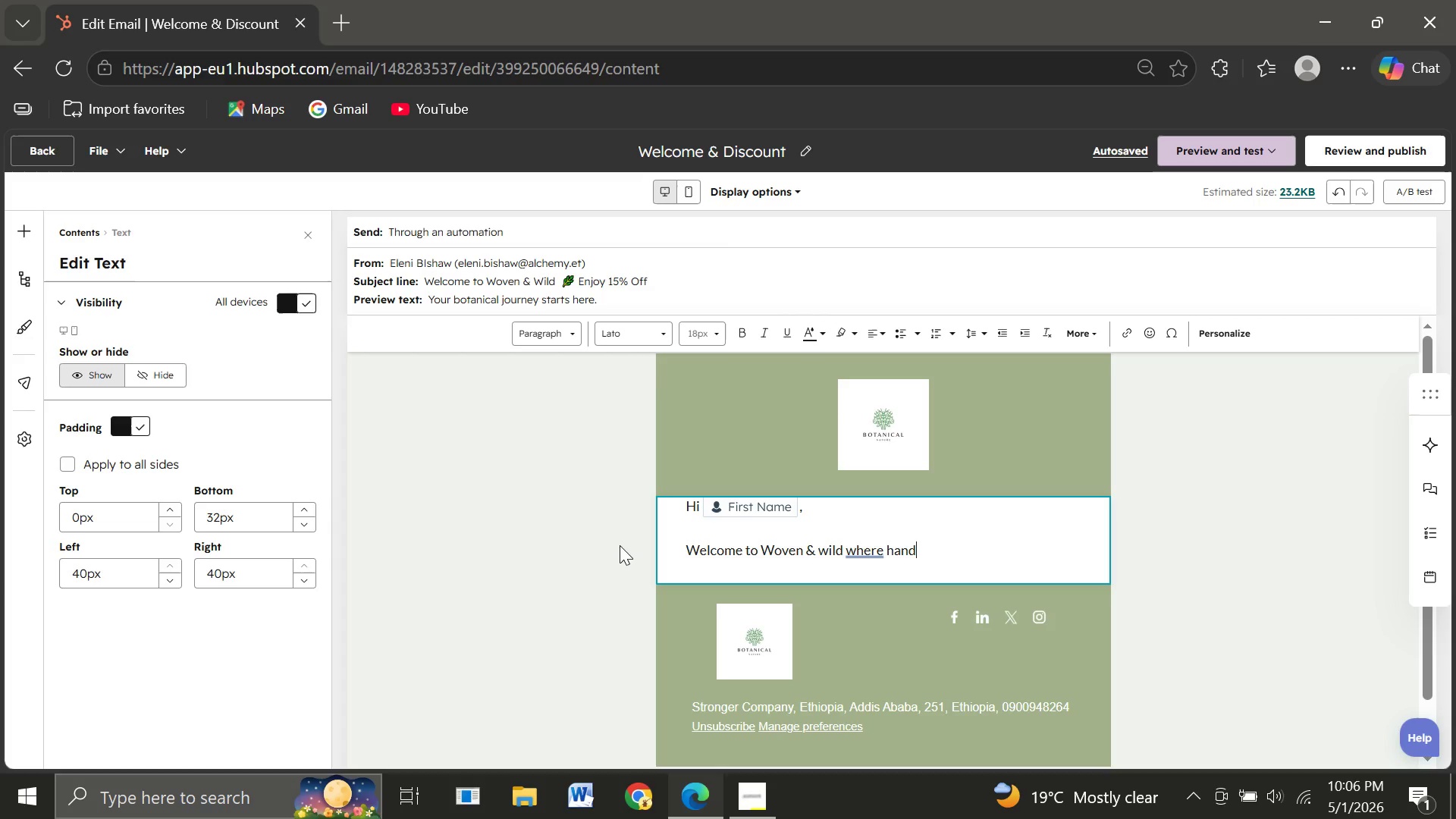 
key(Space)
 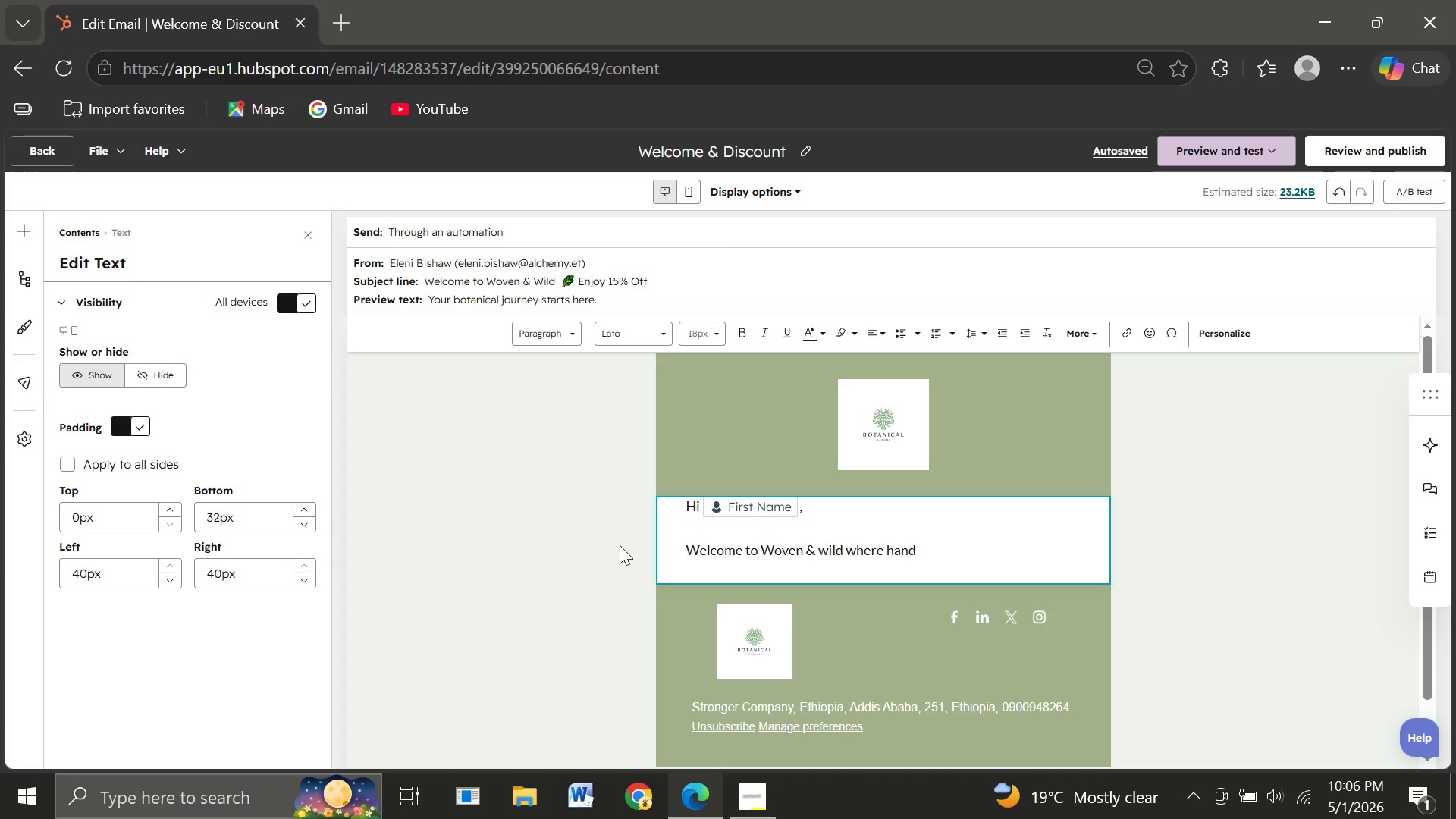 
wait(15.09)
 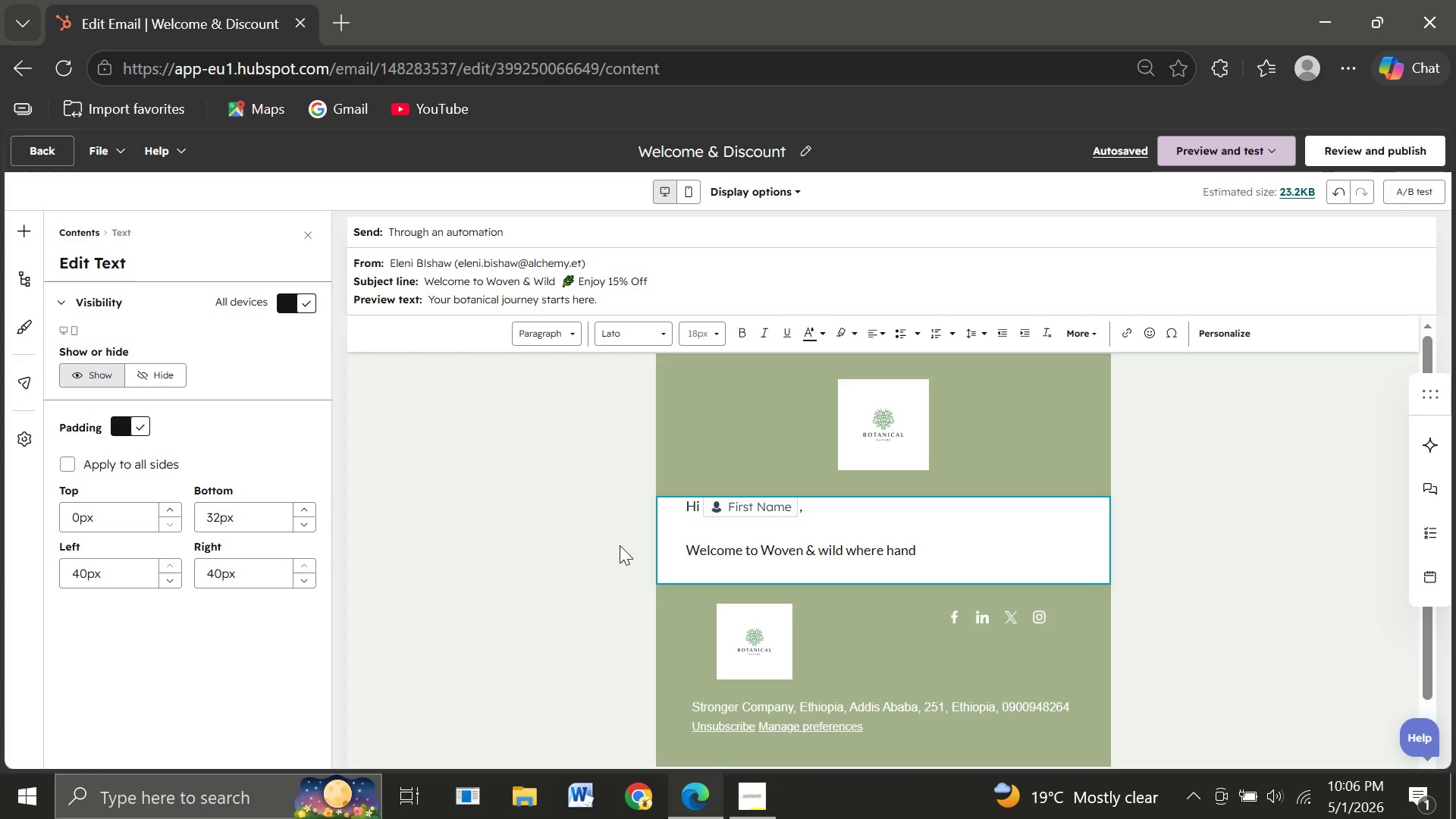 
key(Backspace)
type(crafted b)
 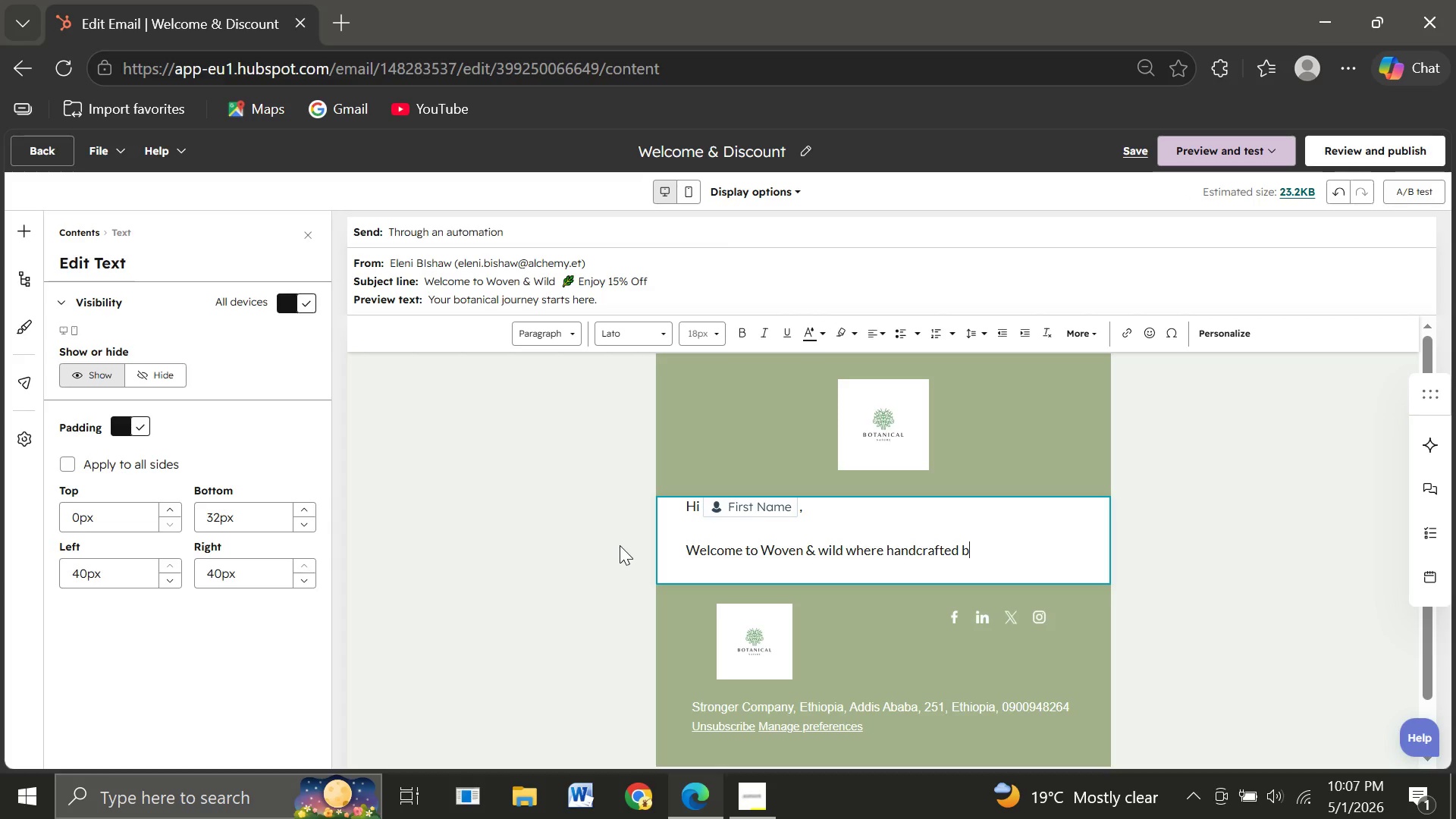 
type(otanical )
 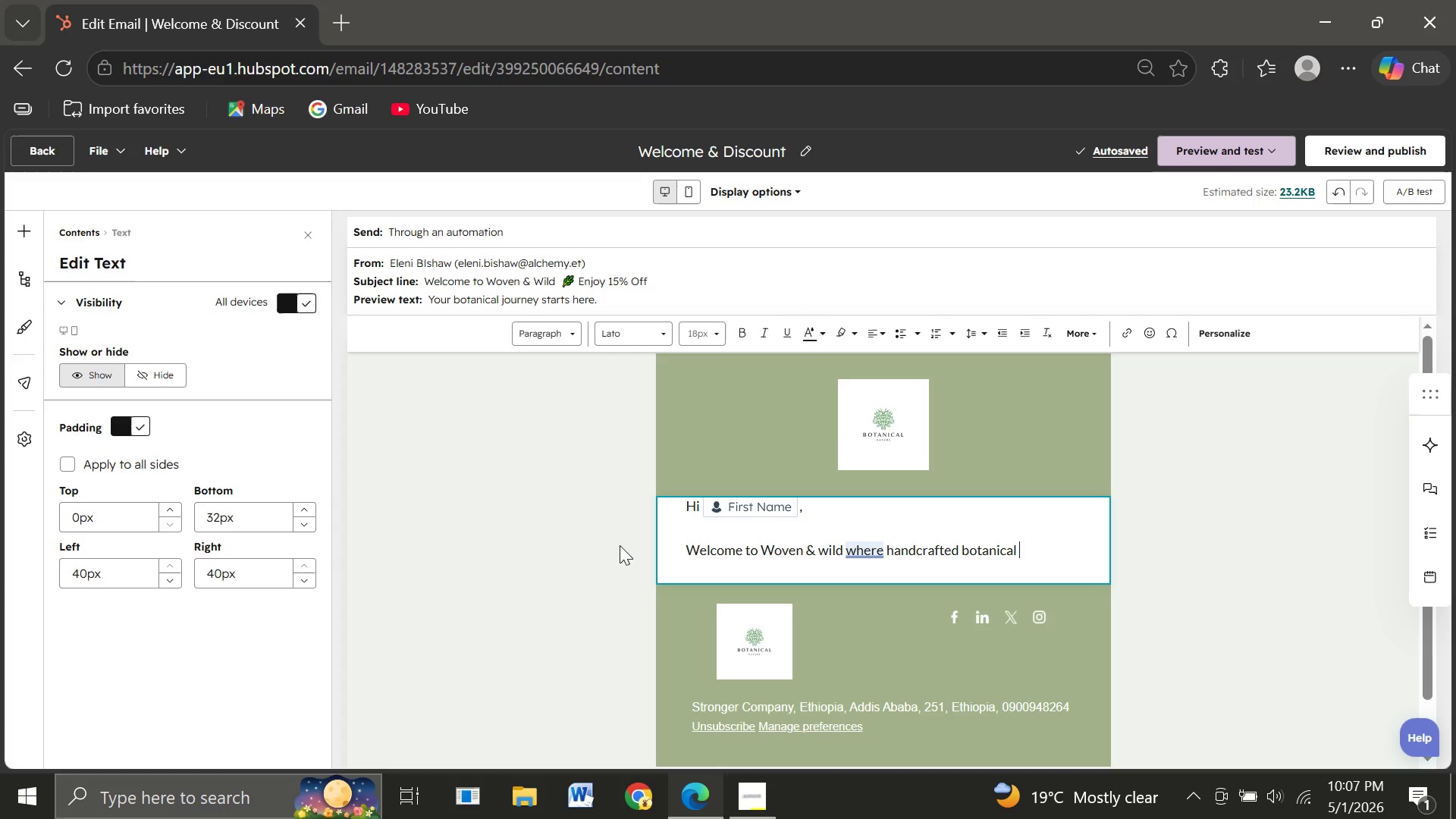 
wait(10.26)
 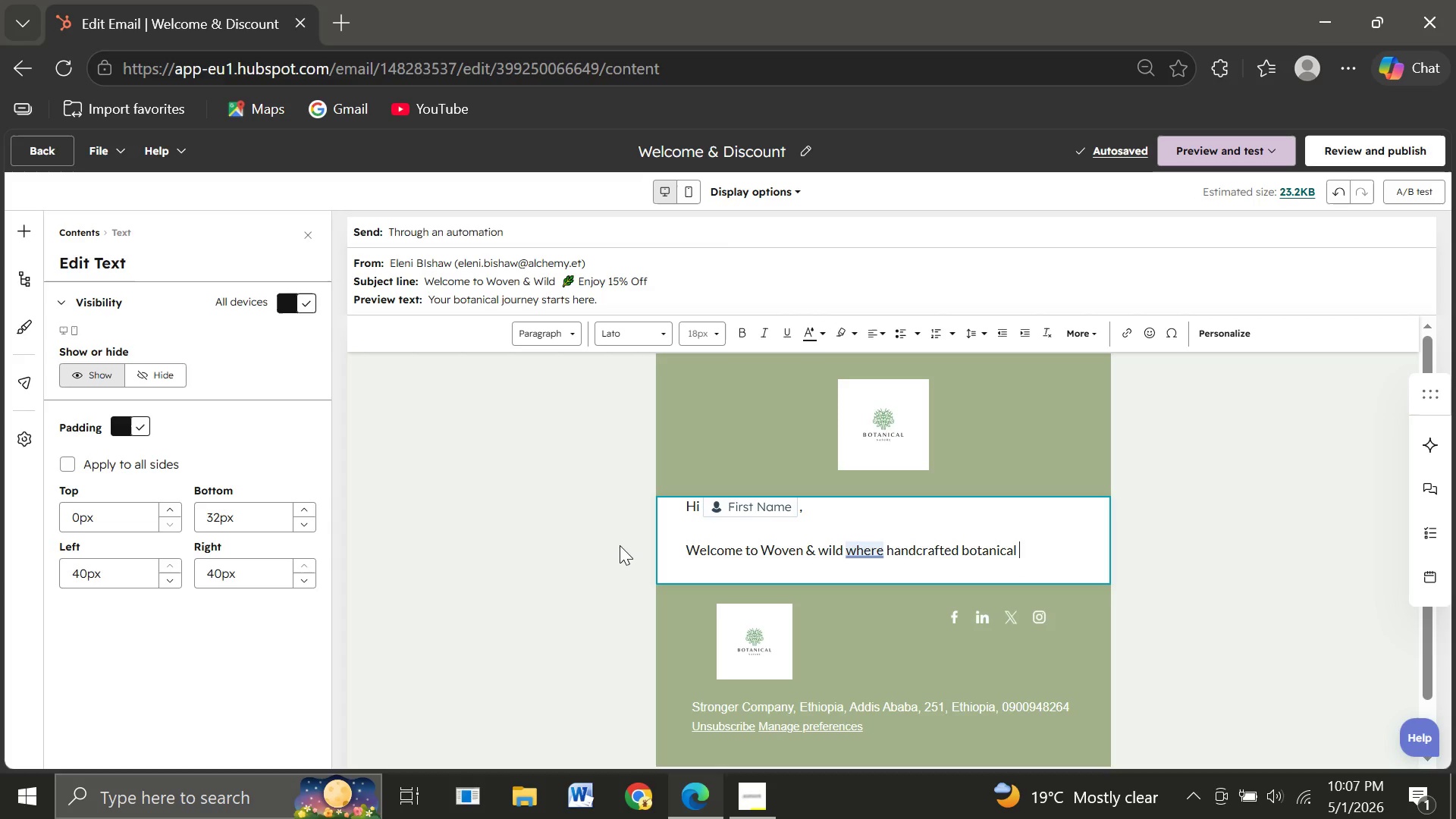 
left_click([879, 553])
 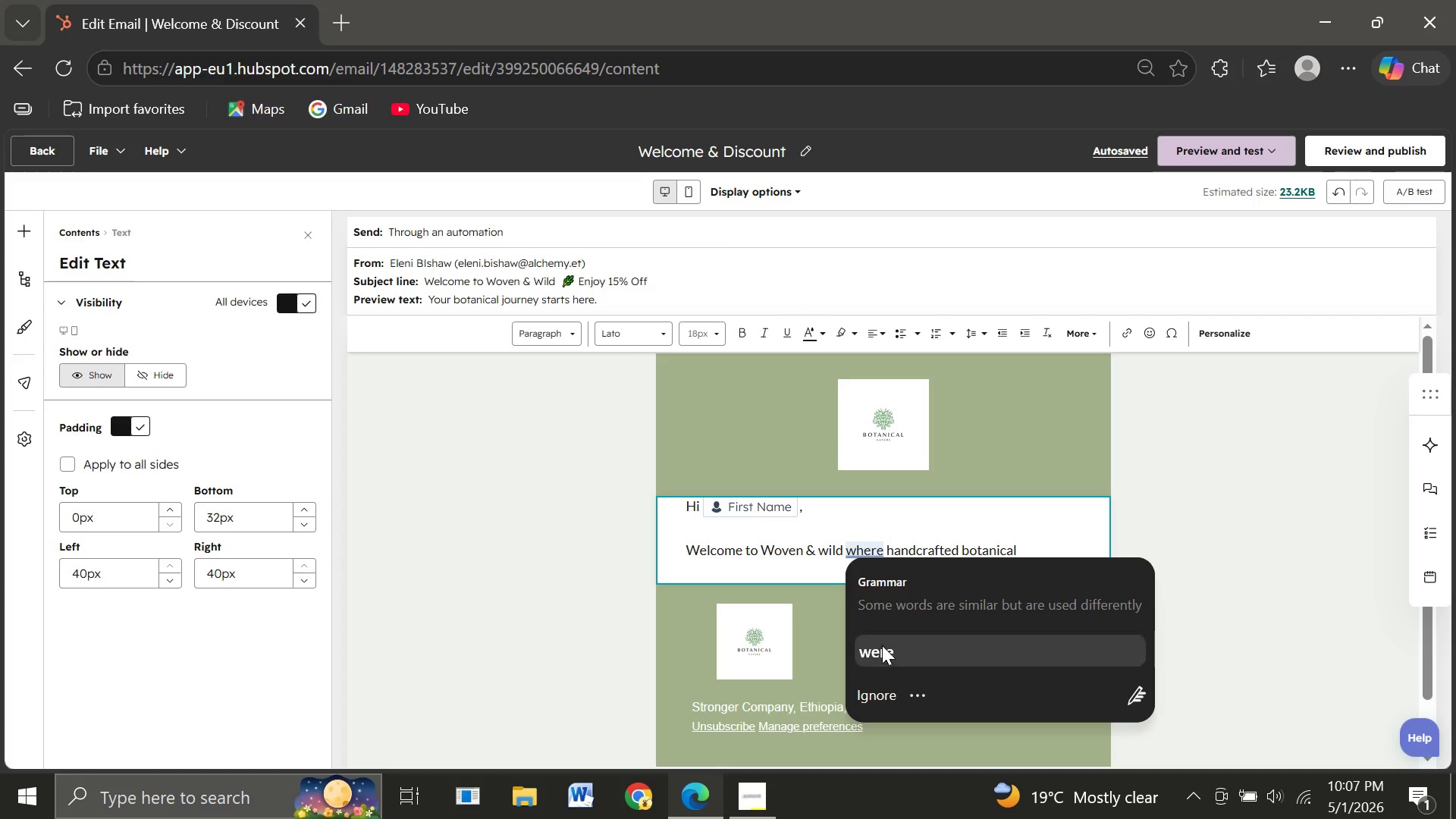 
left_click([882, 645])
 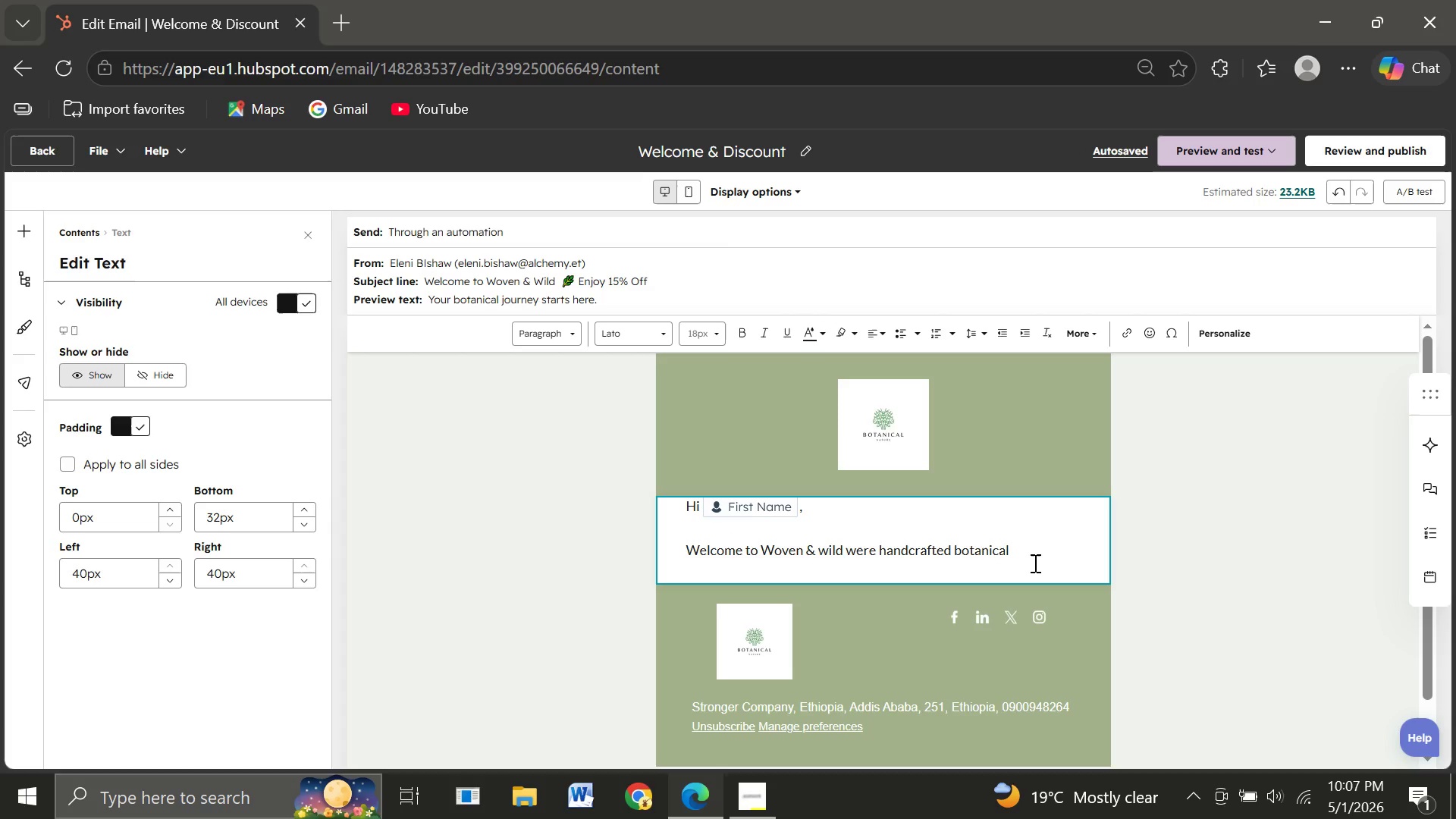 
left_click([1021, 551])
 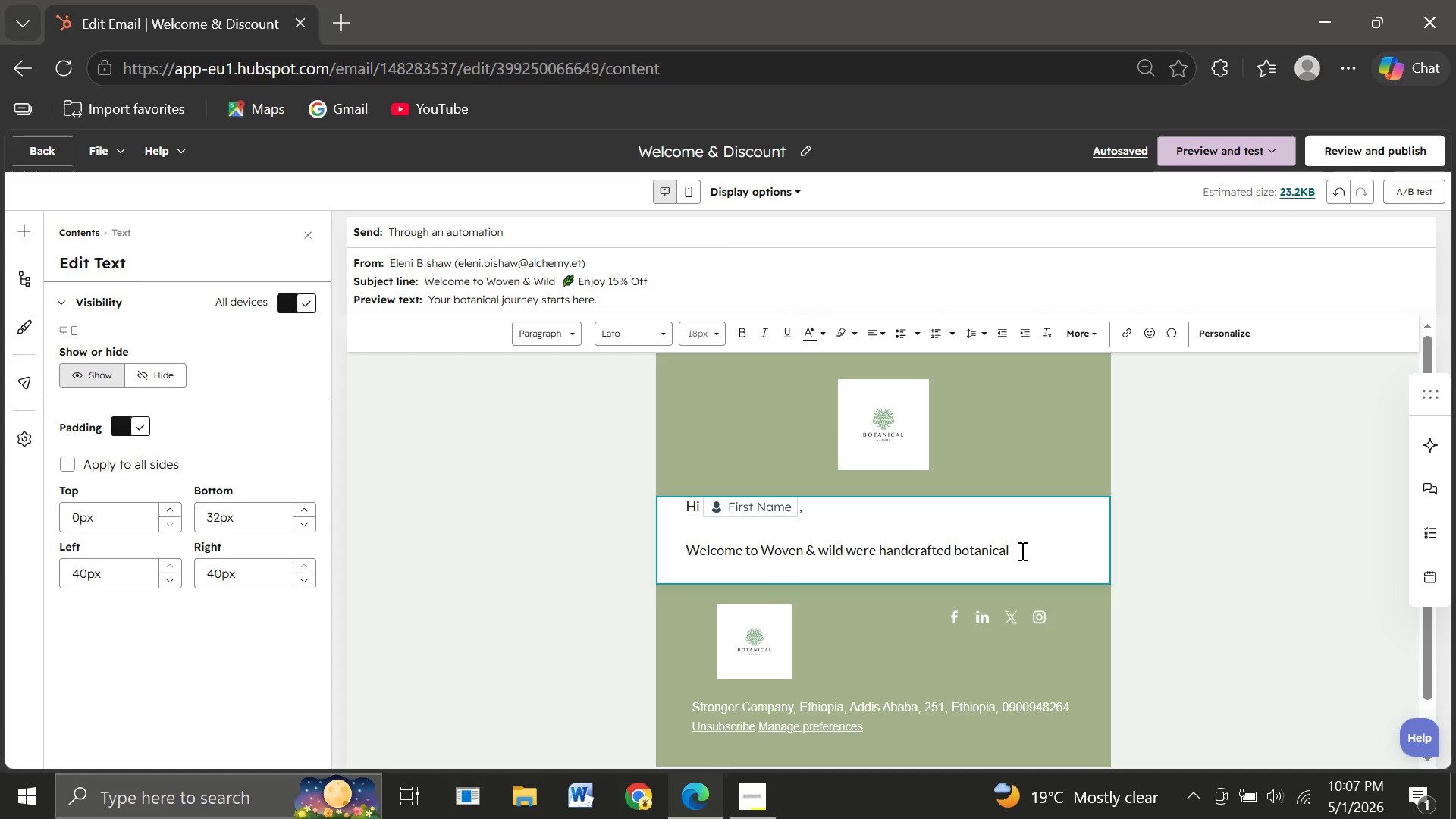 
wait(14.97)
 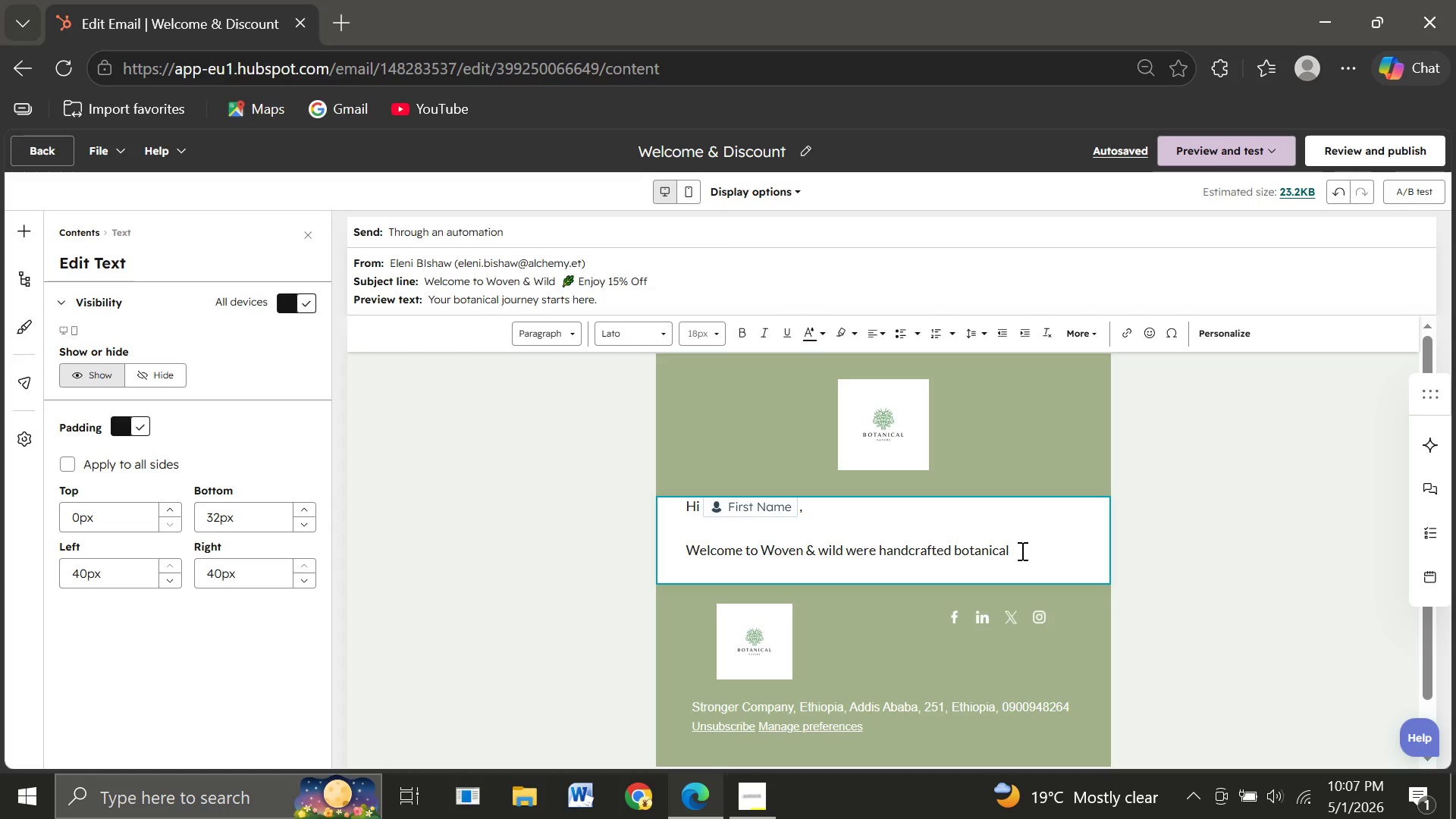 
type(experiences meet mind)
 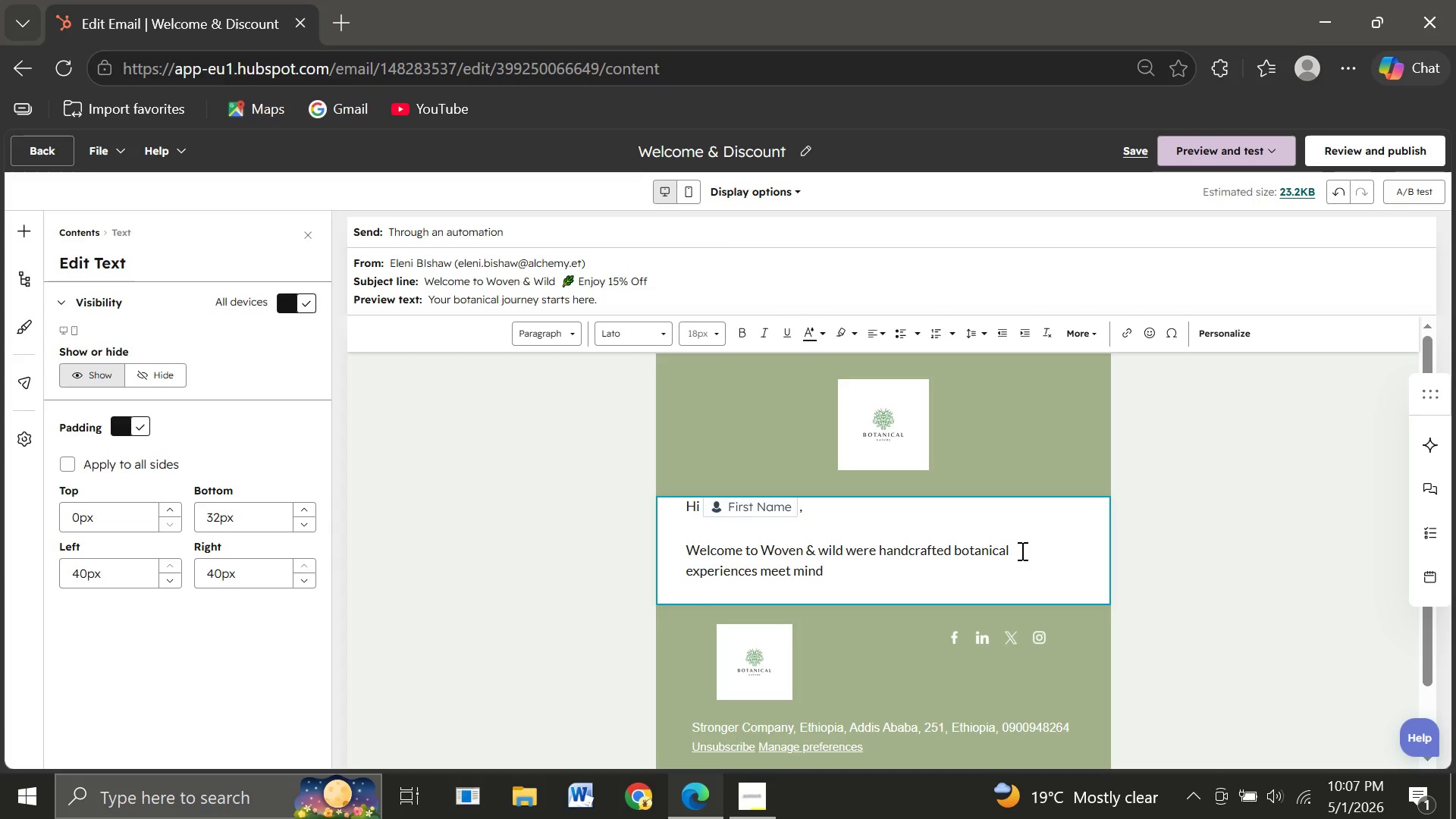 
type(ful living.)
 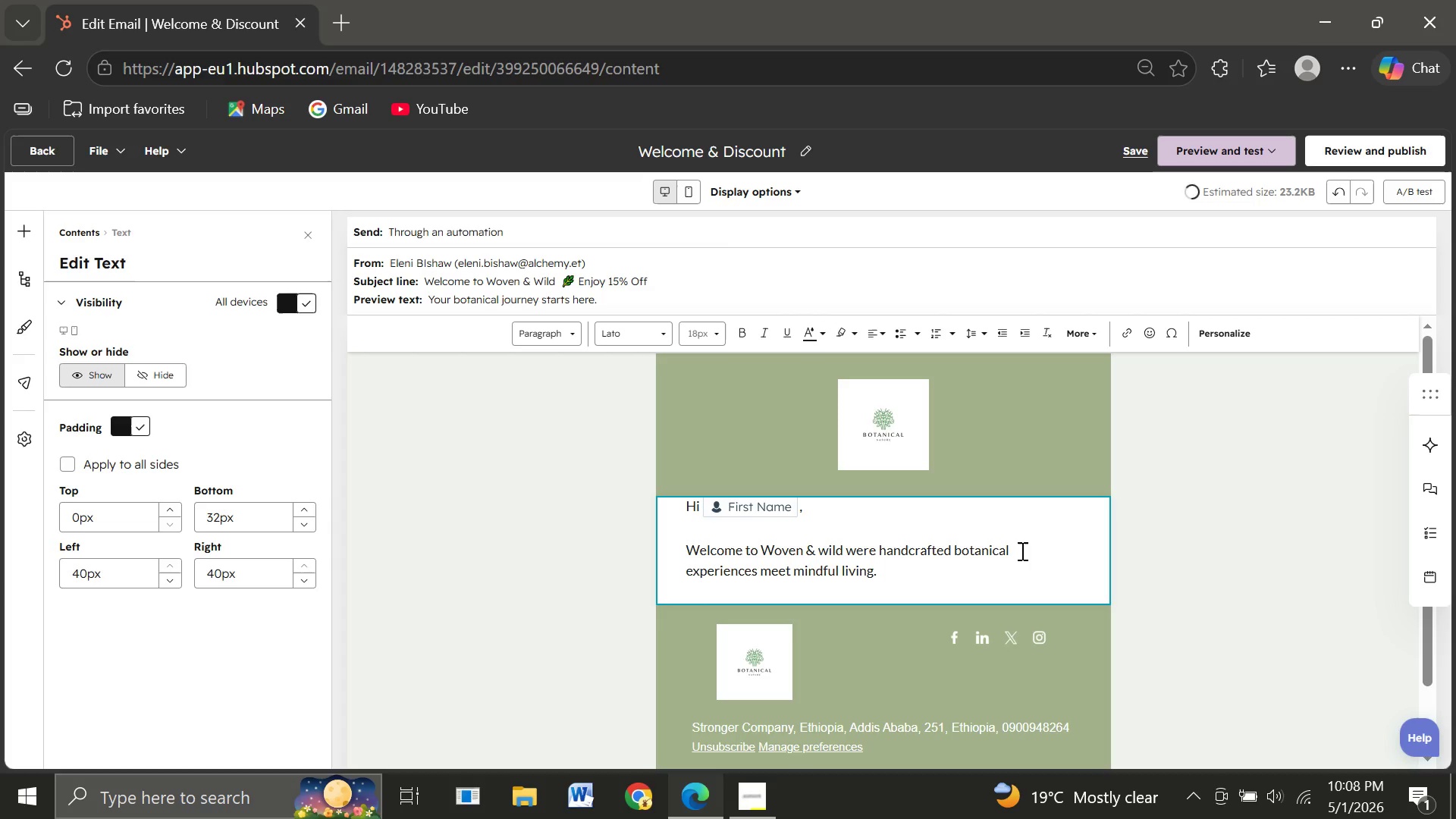 
key(Enter)
 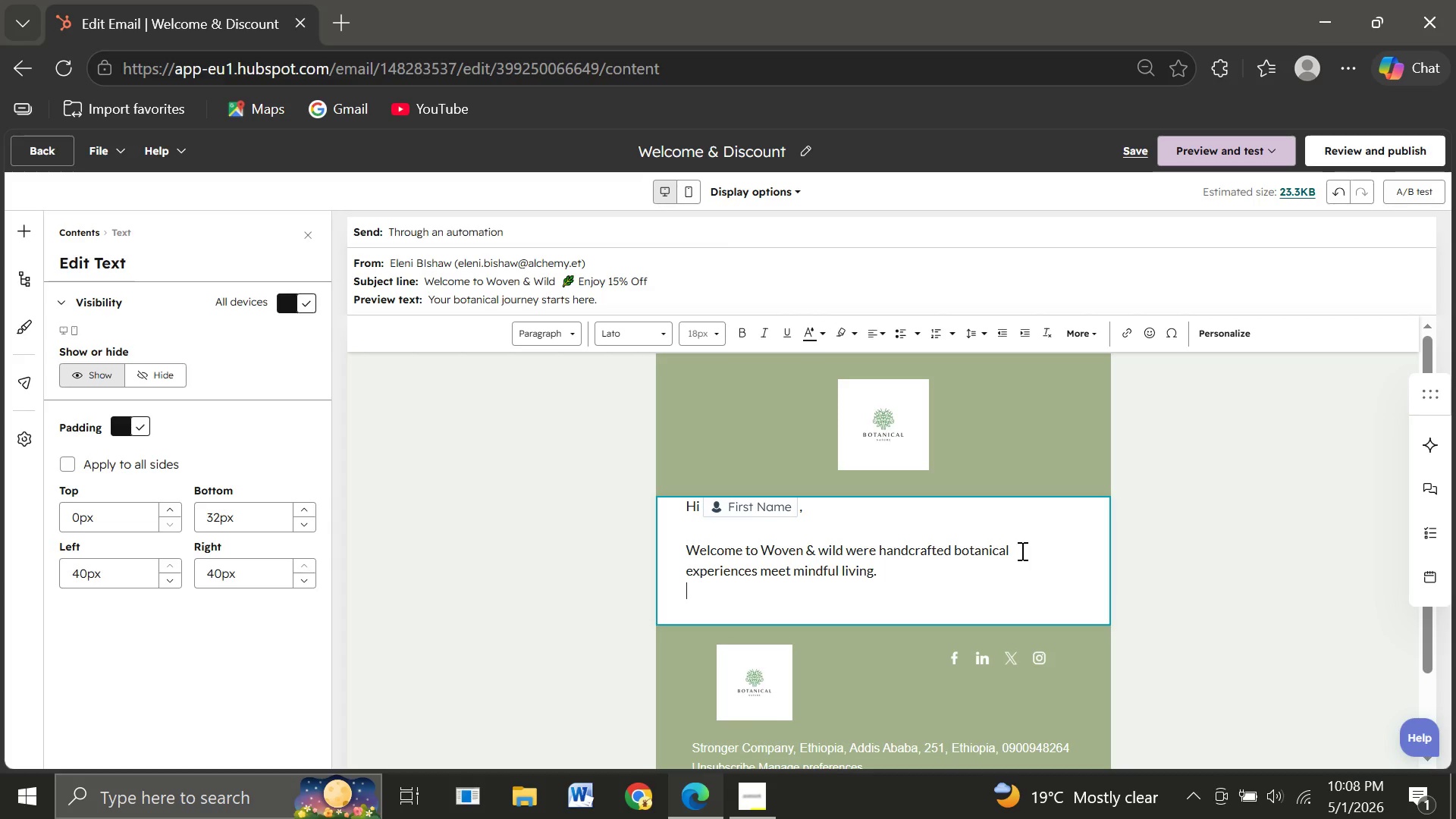 
key(Enter)
 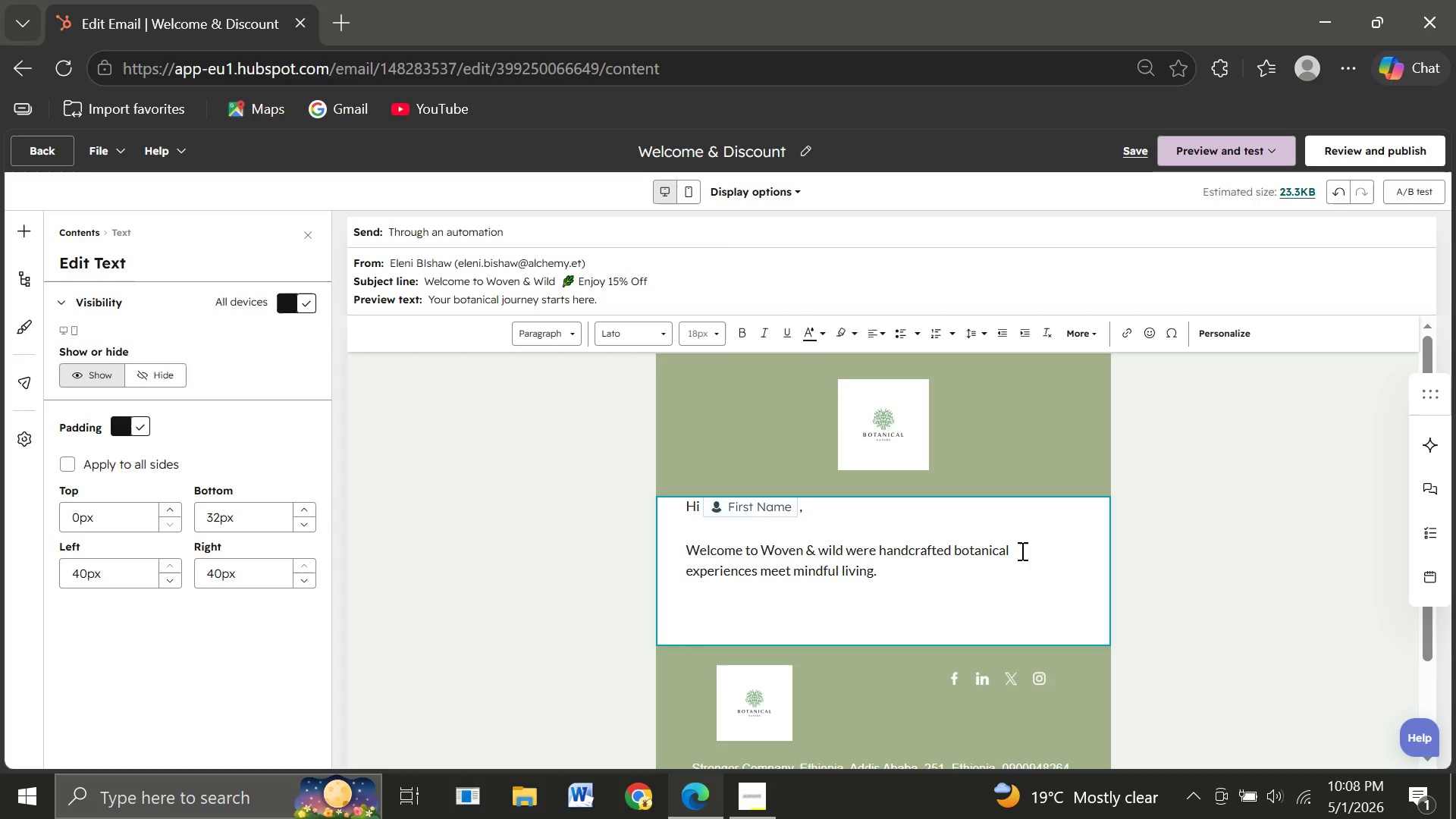 
type(As a thank you for joining us, here's 15)
 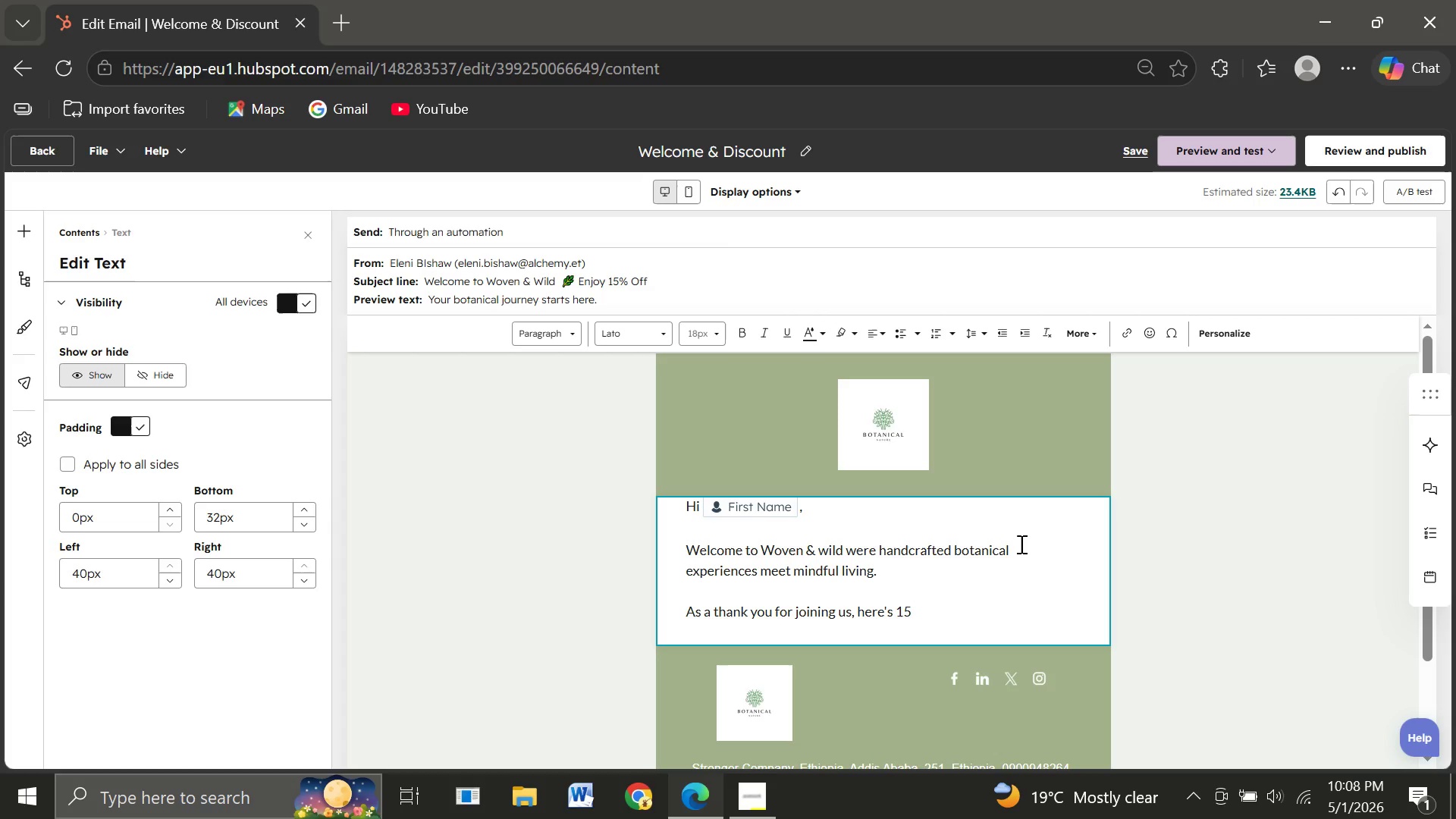 
type(% OFF your fi)
key(Backspace)
type(irst )
 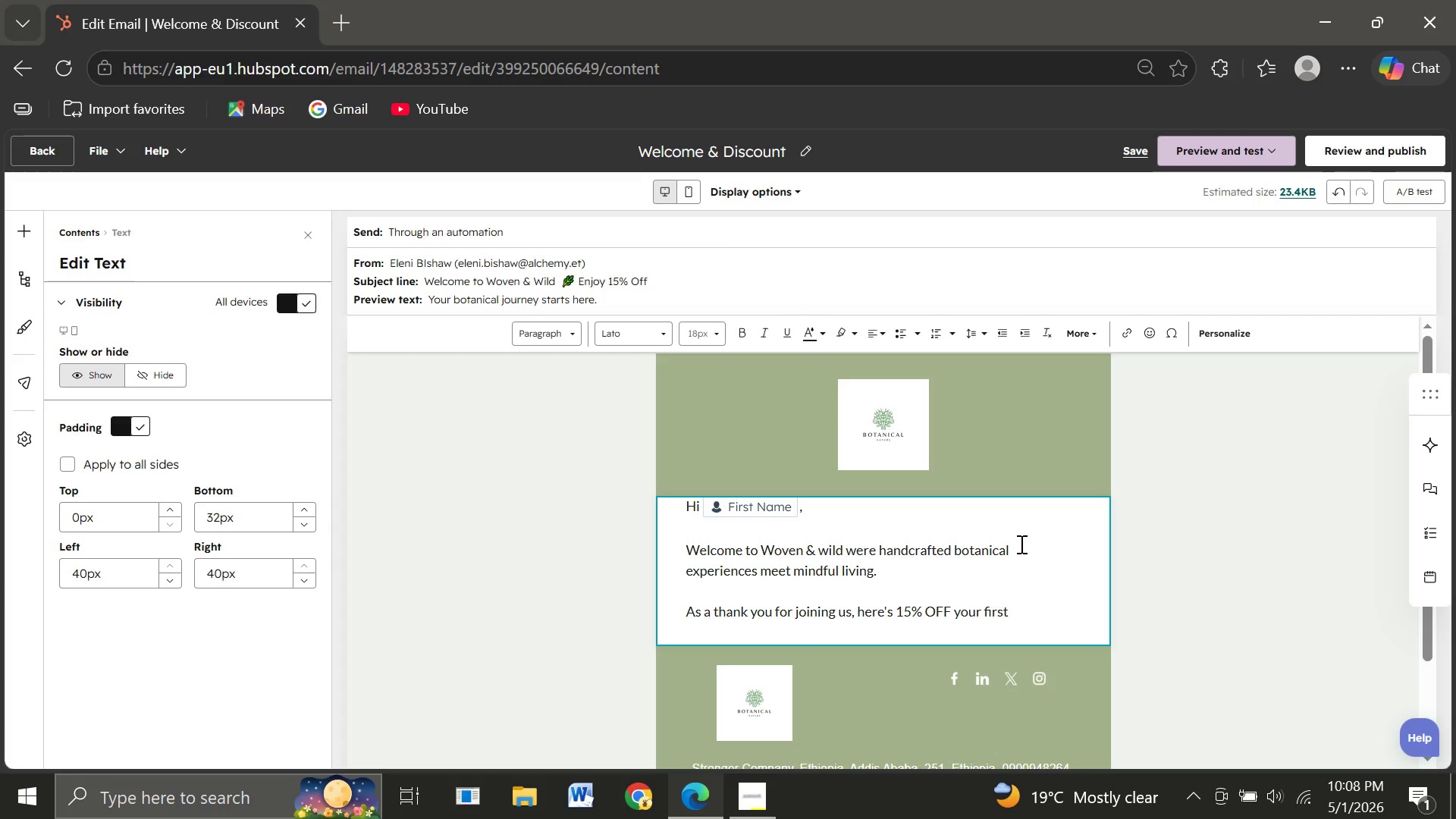 
type(sub)
 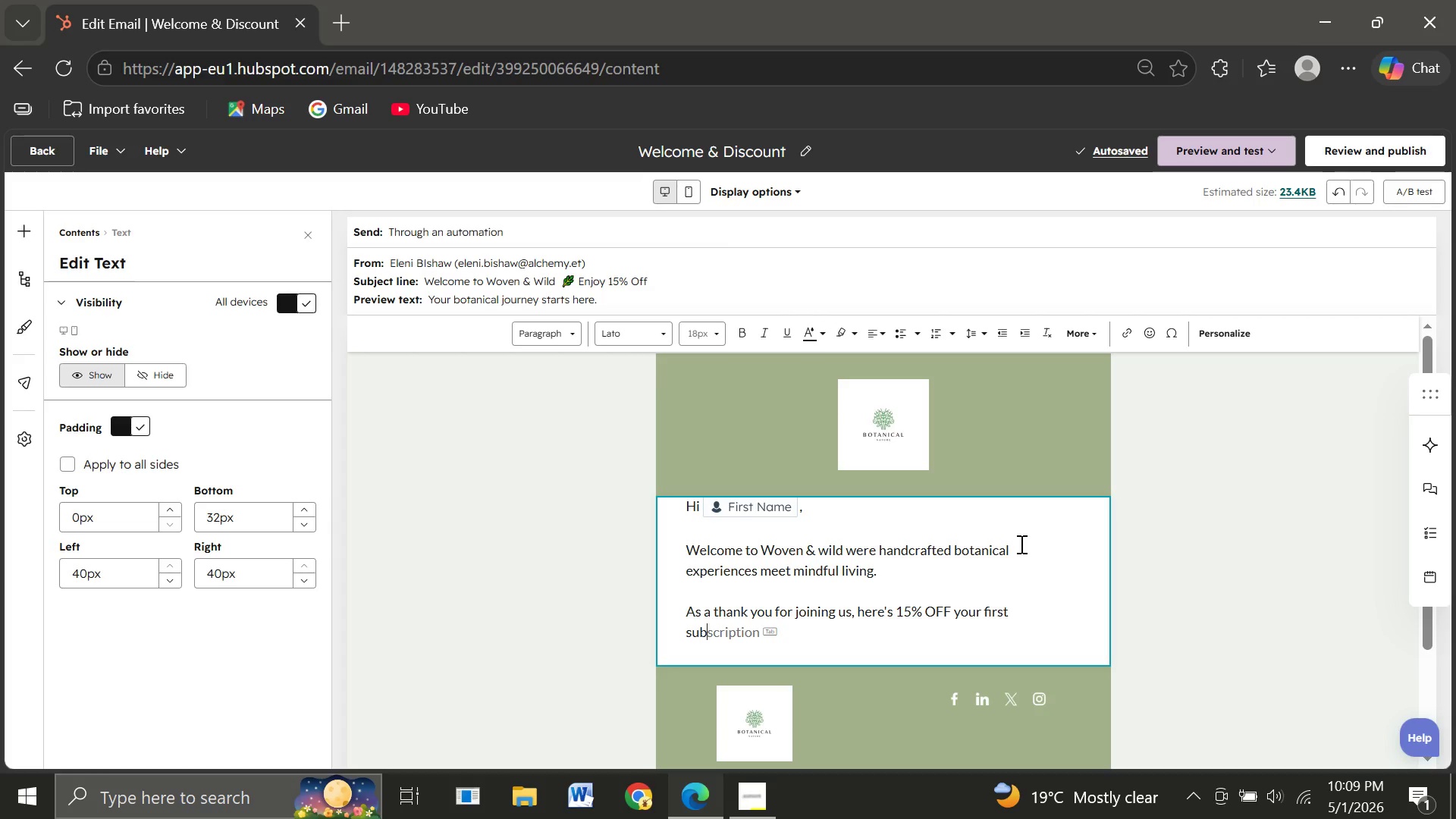 
wait(5.45)
 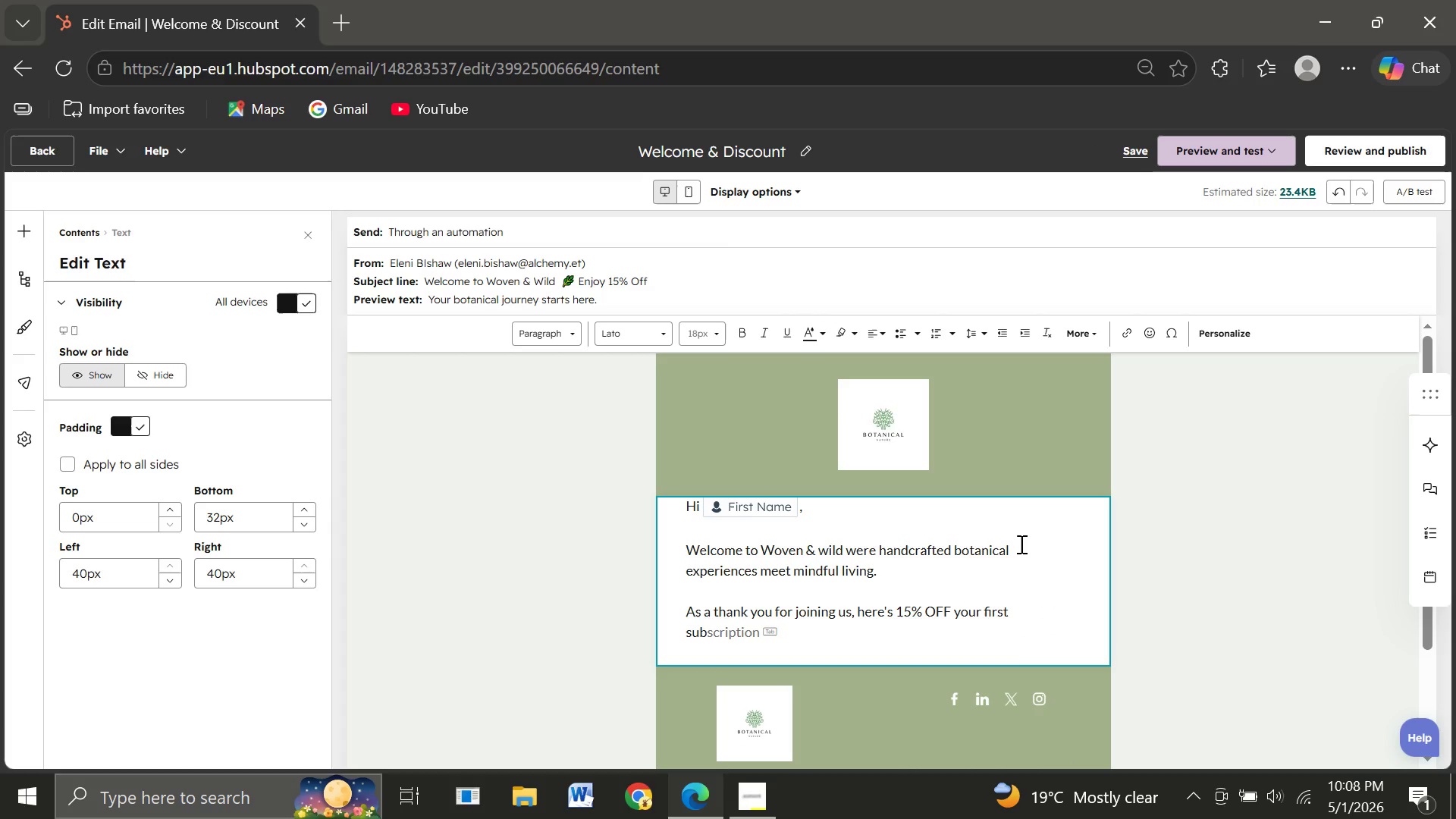 
key(Tab)
type( box.)
 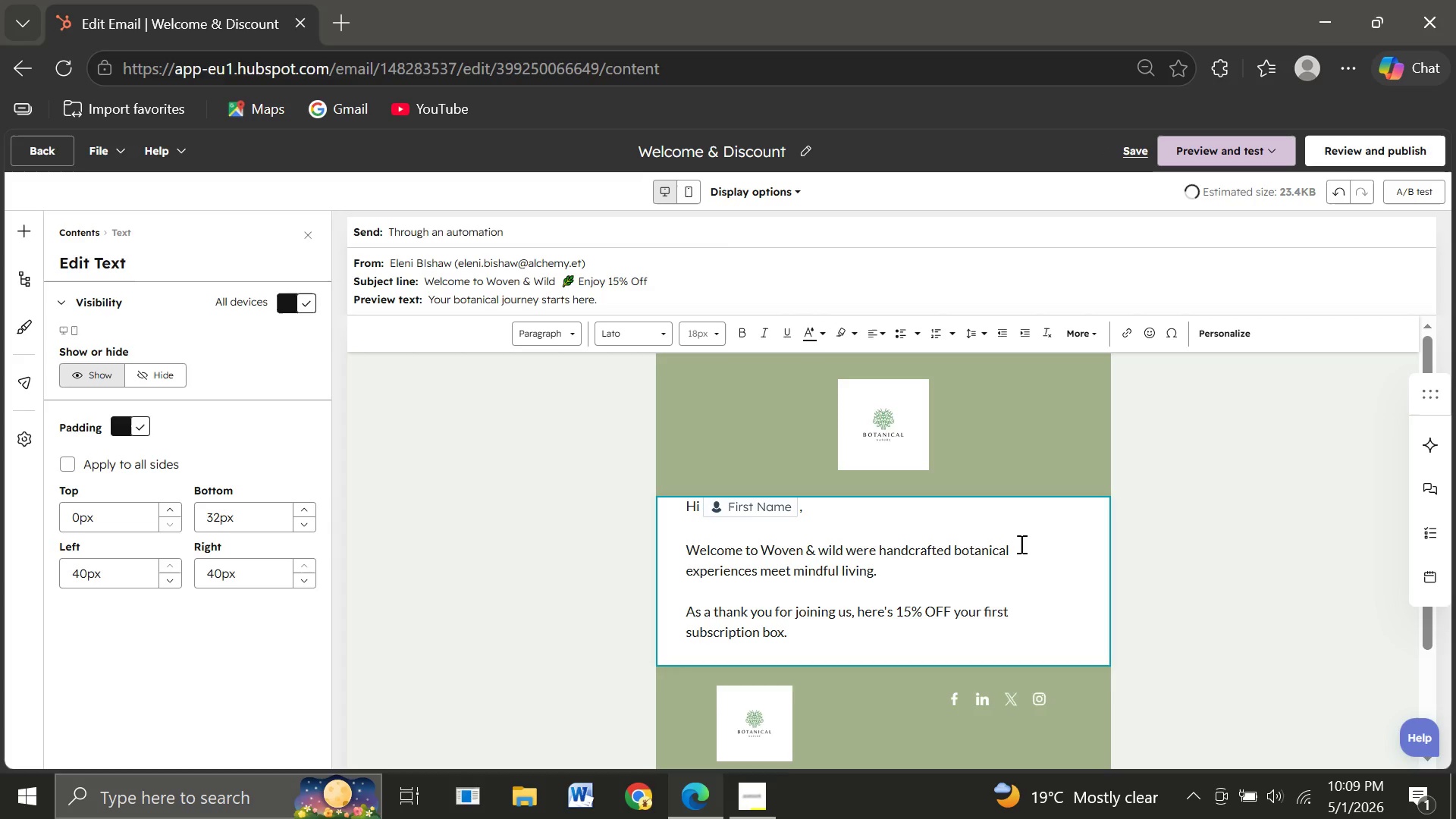 
key(Enter)
 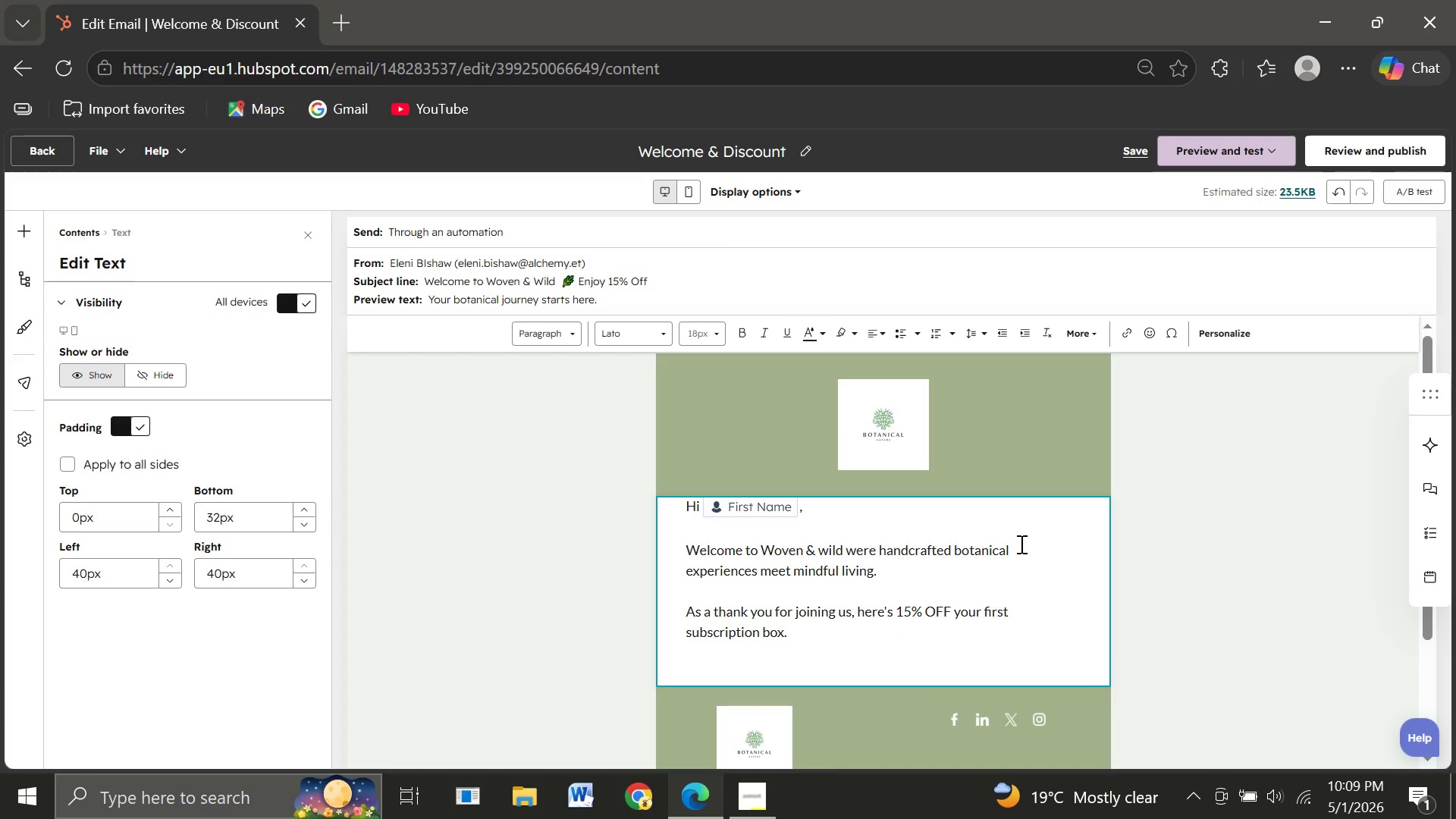 
key(Enter)
 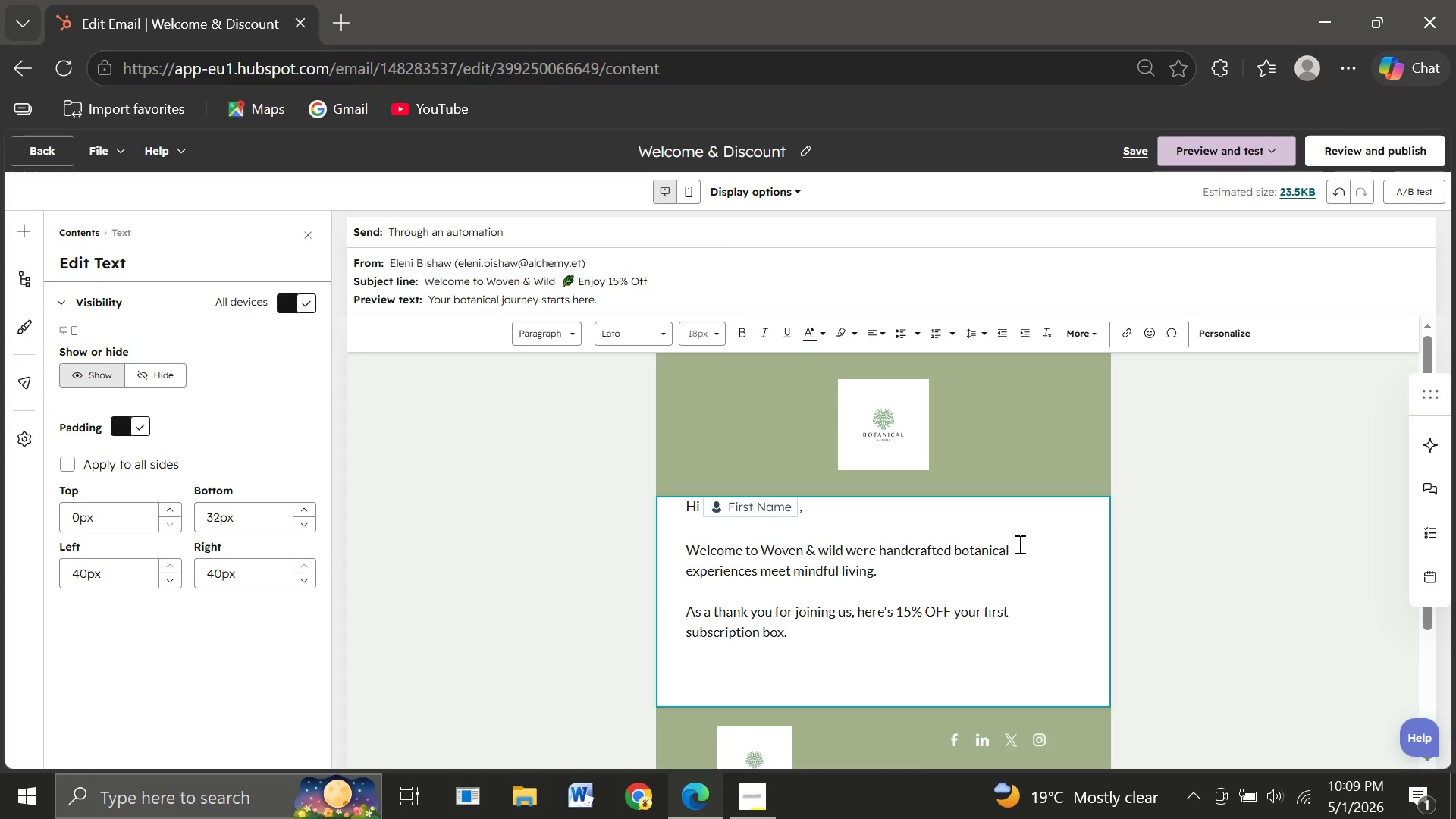 
type(Use code: WILD15)
 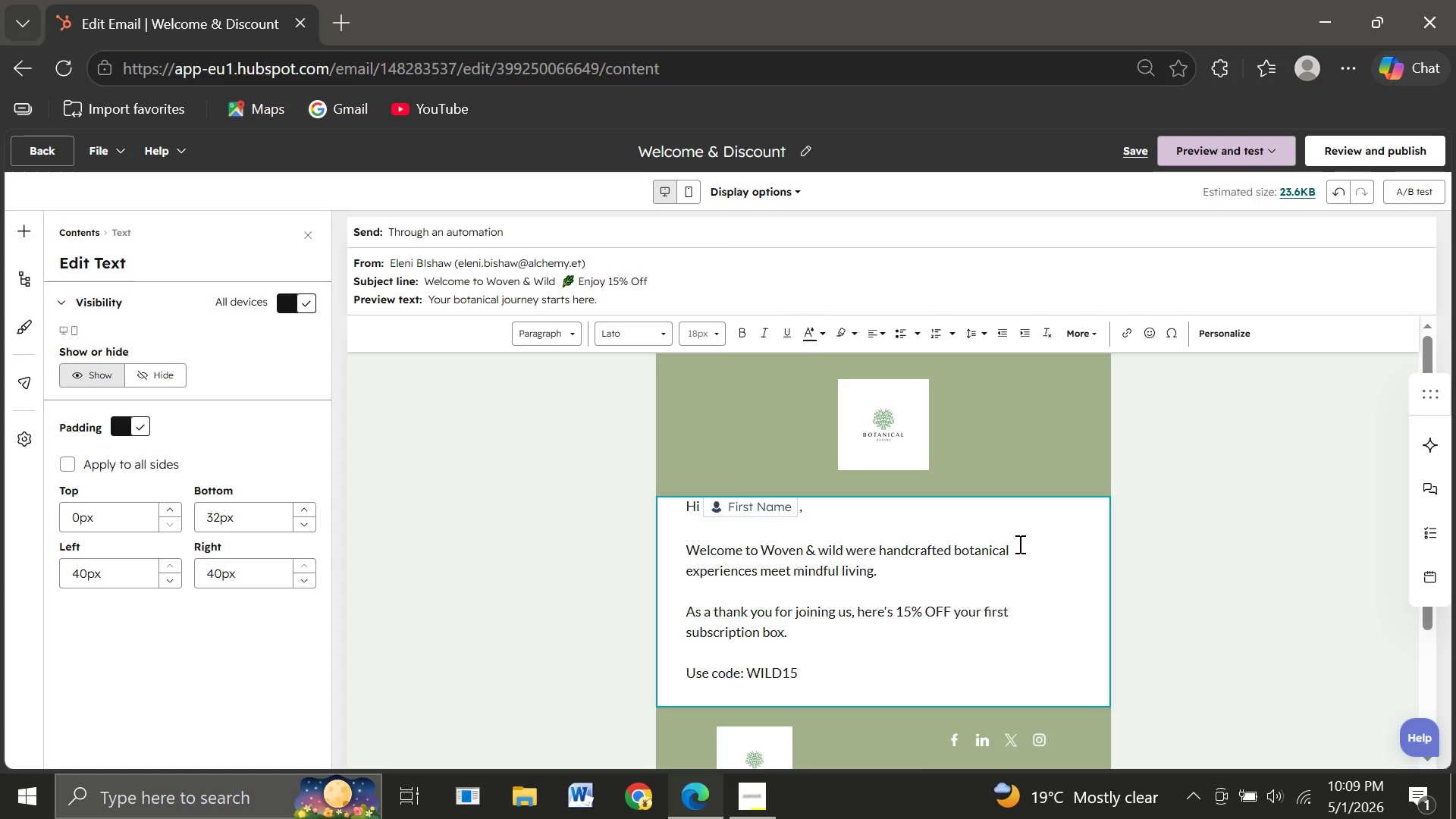 
key(Enter)
 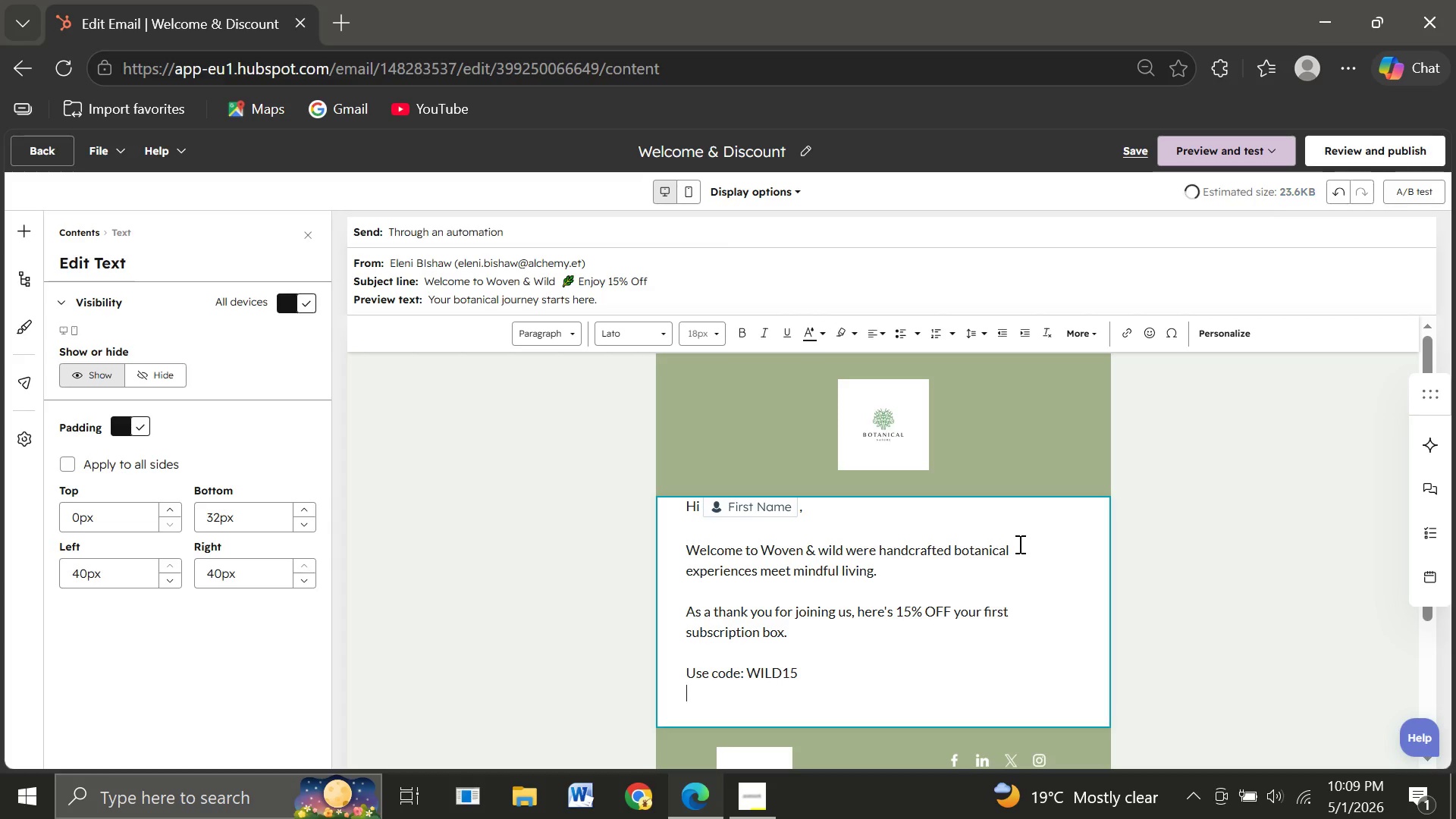 
key(Enter)
 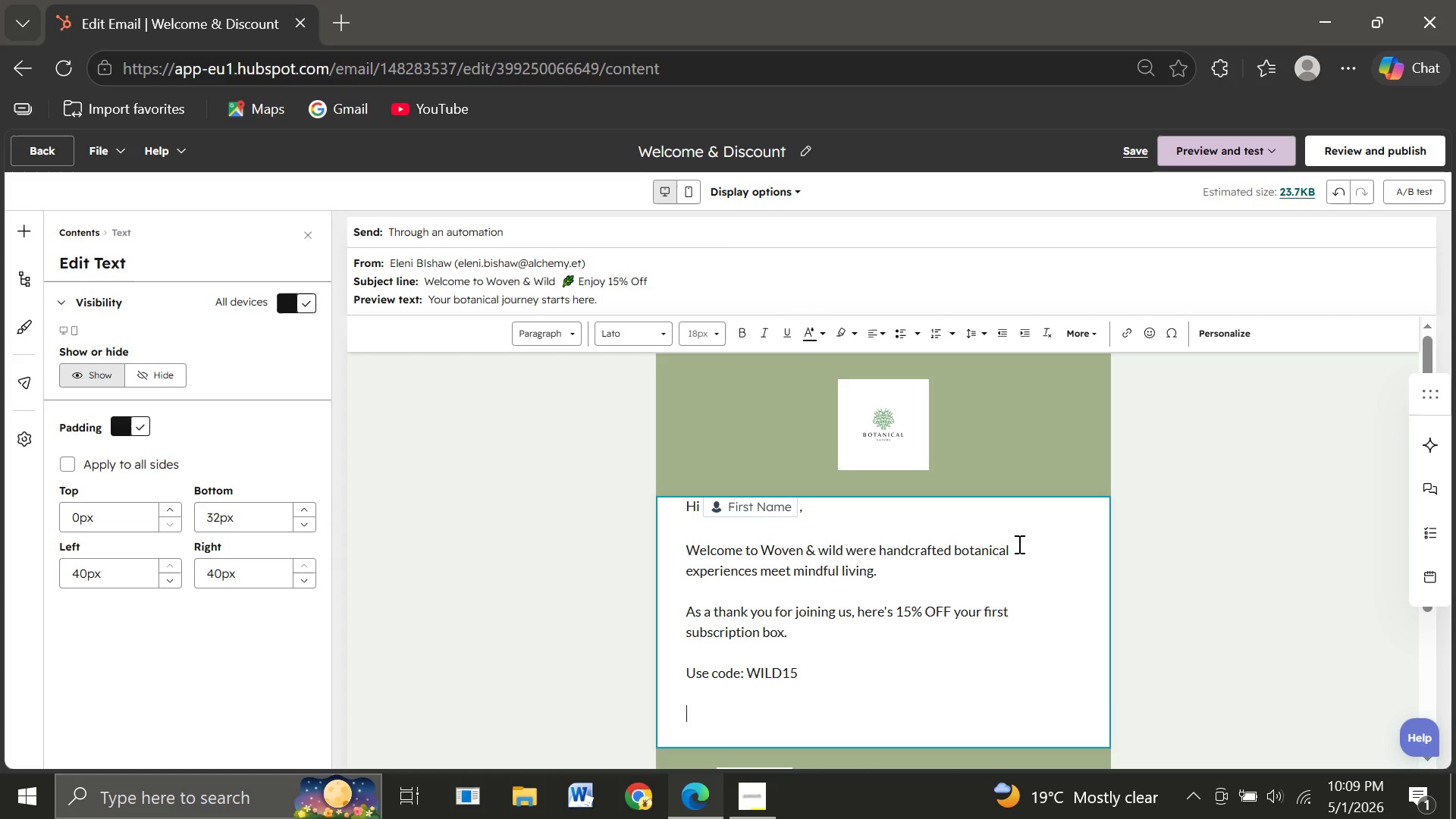 
type(Each month, we )
 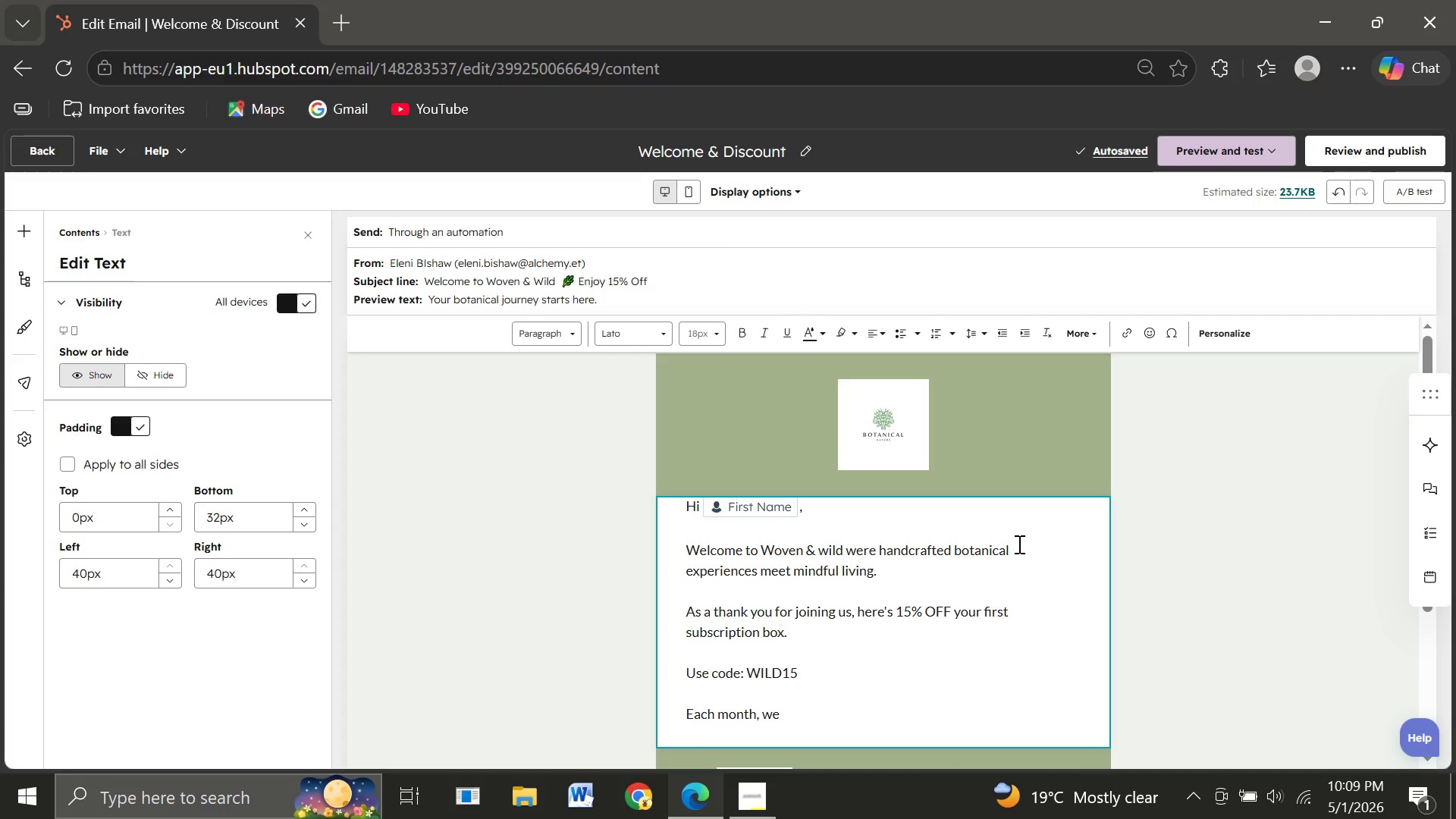 
wait(5.12)
 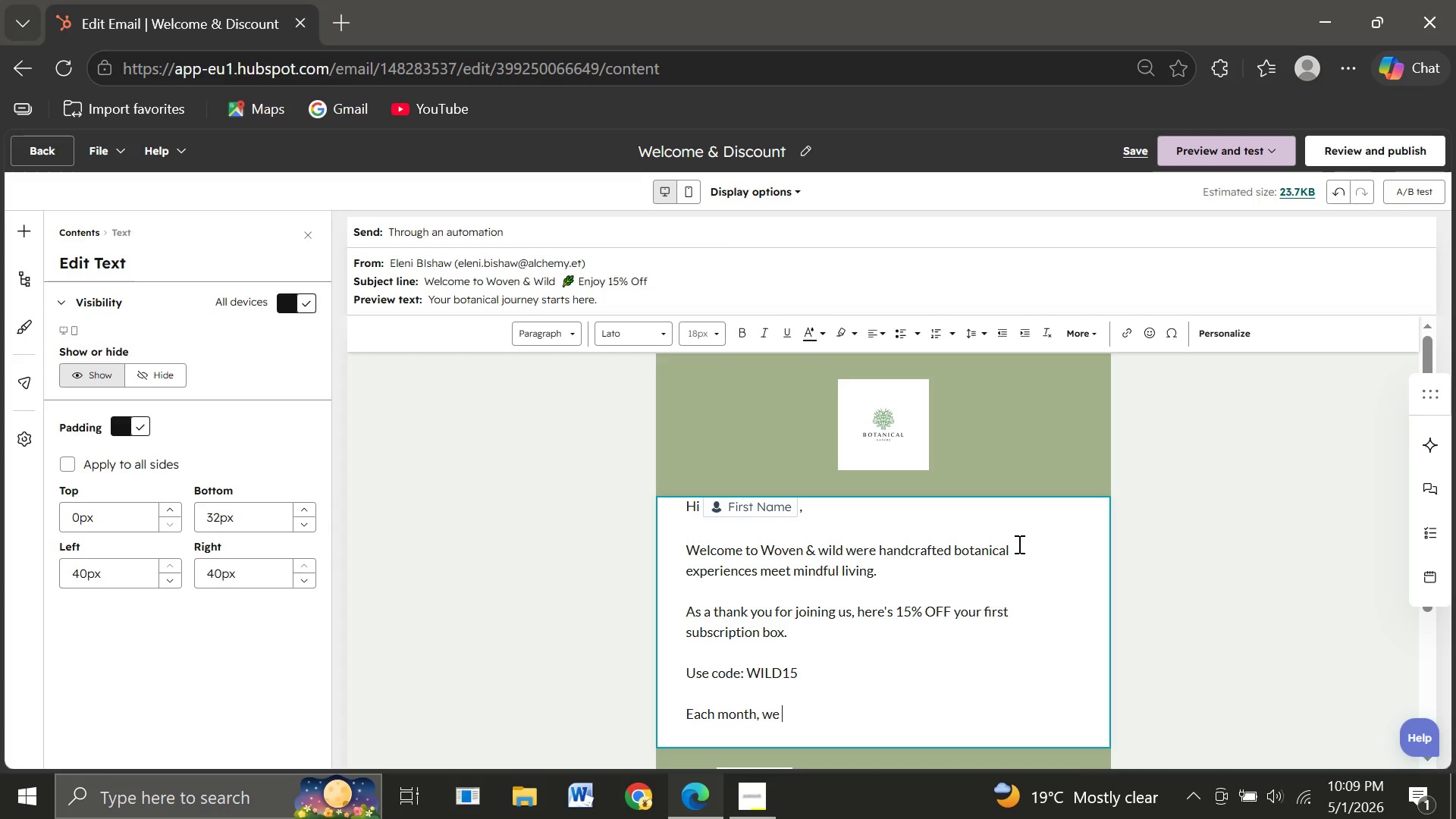 
type(curate)
 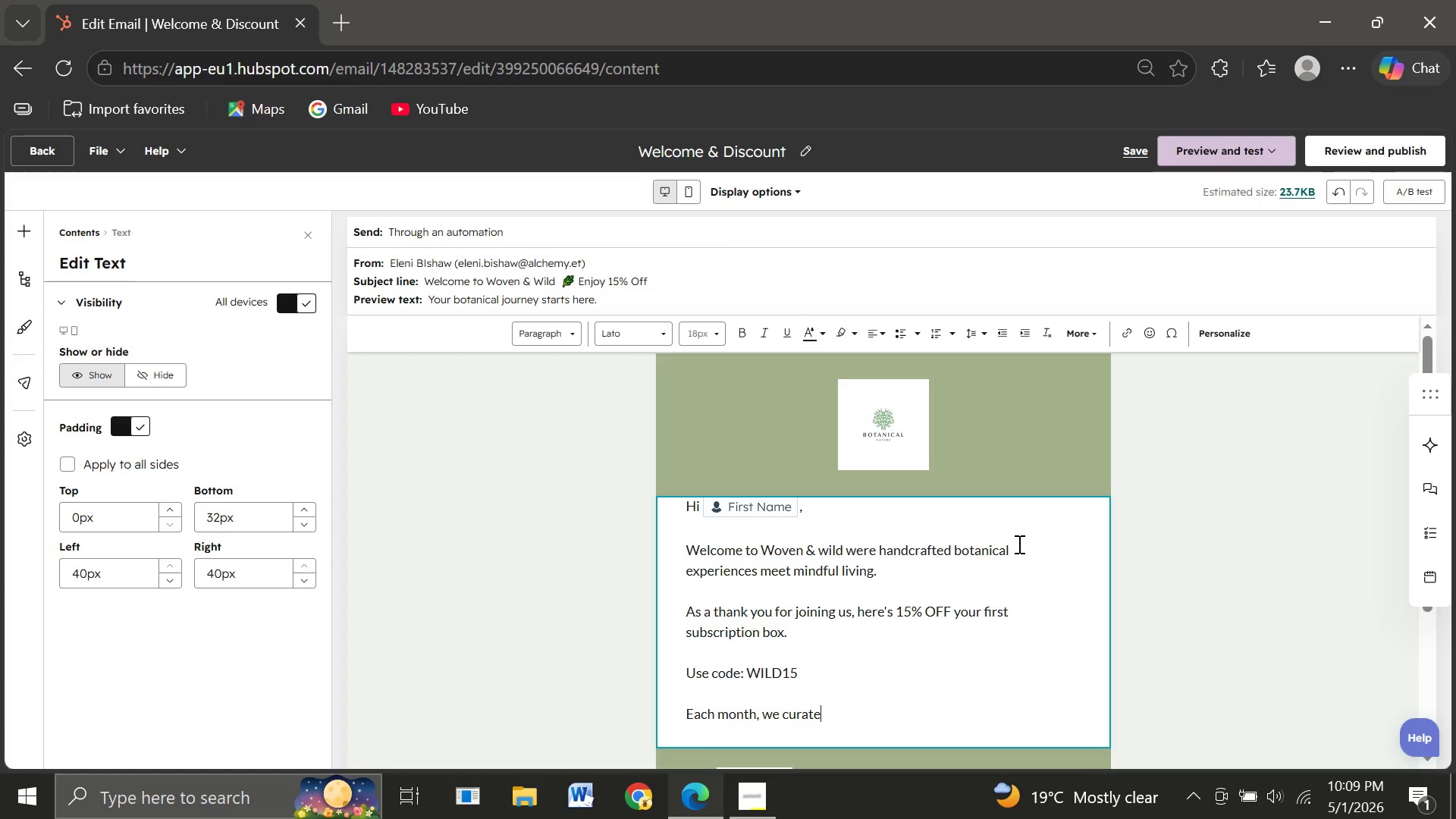 
type( rare plant, artisan tools, and )
 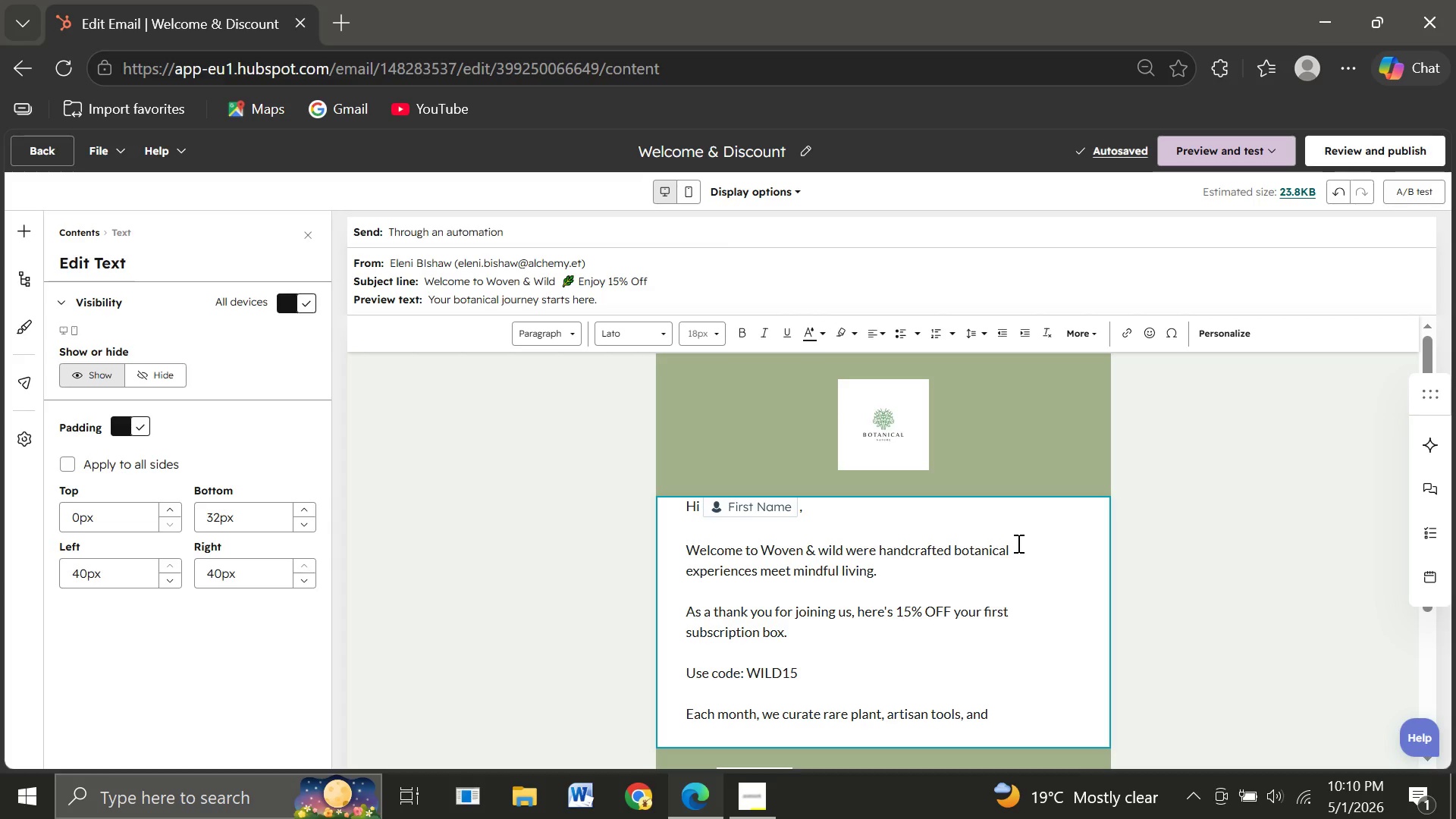 
wait(5.08)
 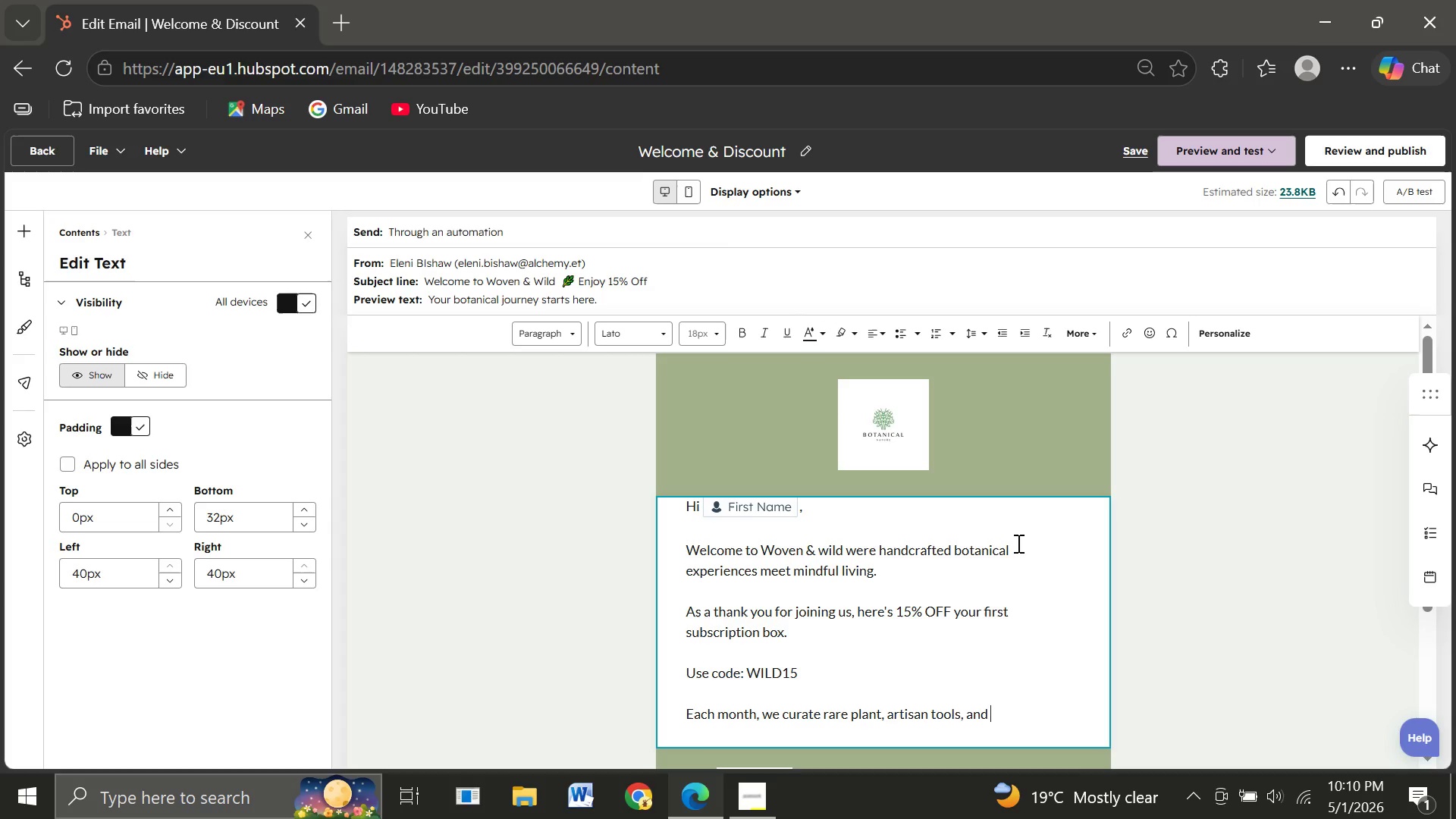 
type(care essentials designed to )
 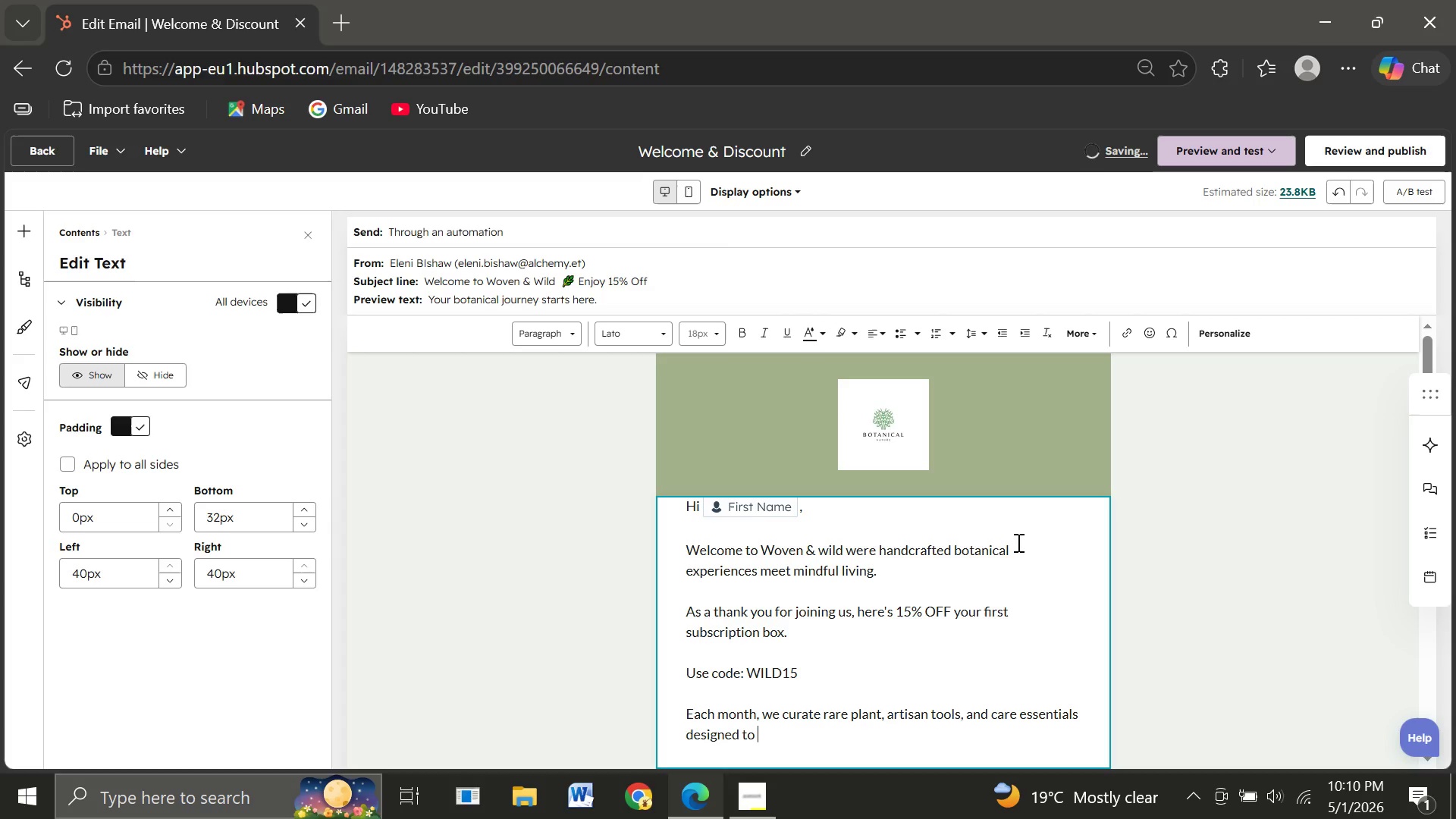 
type(bring nature close to )
key(Backspace)
key(Backspace)
key(Backspace)
key(Backspace)
type(r )
 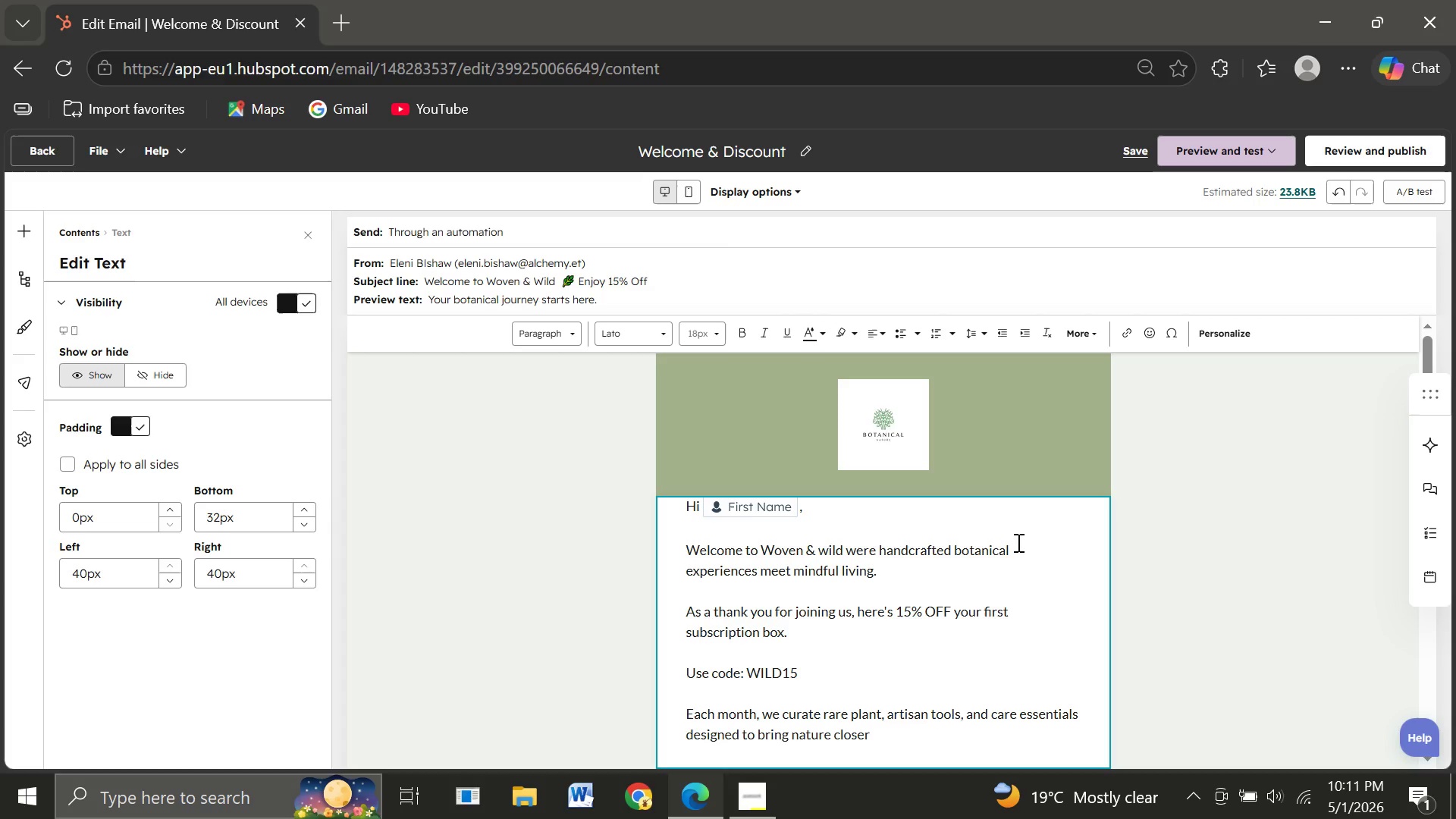 
type(to)
 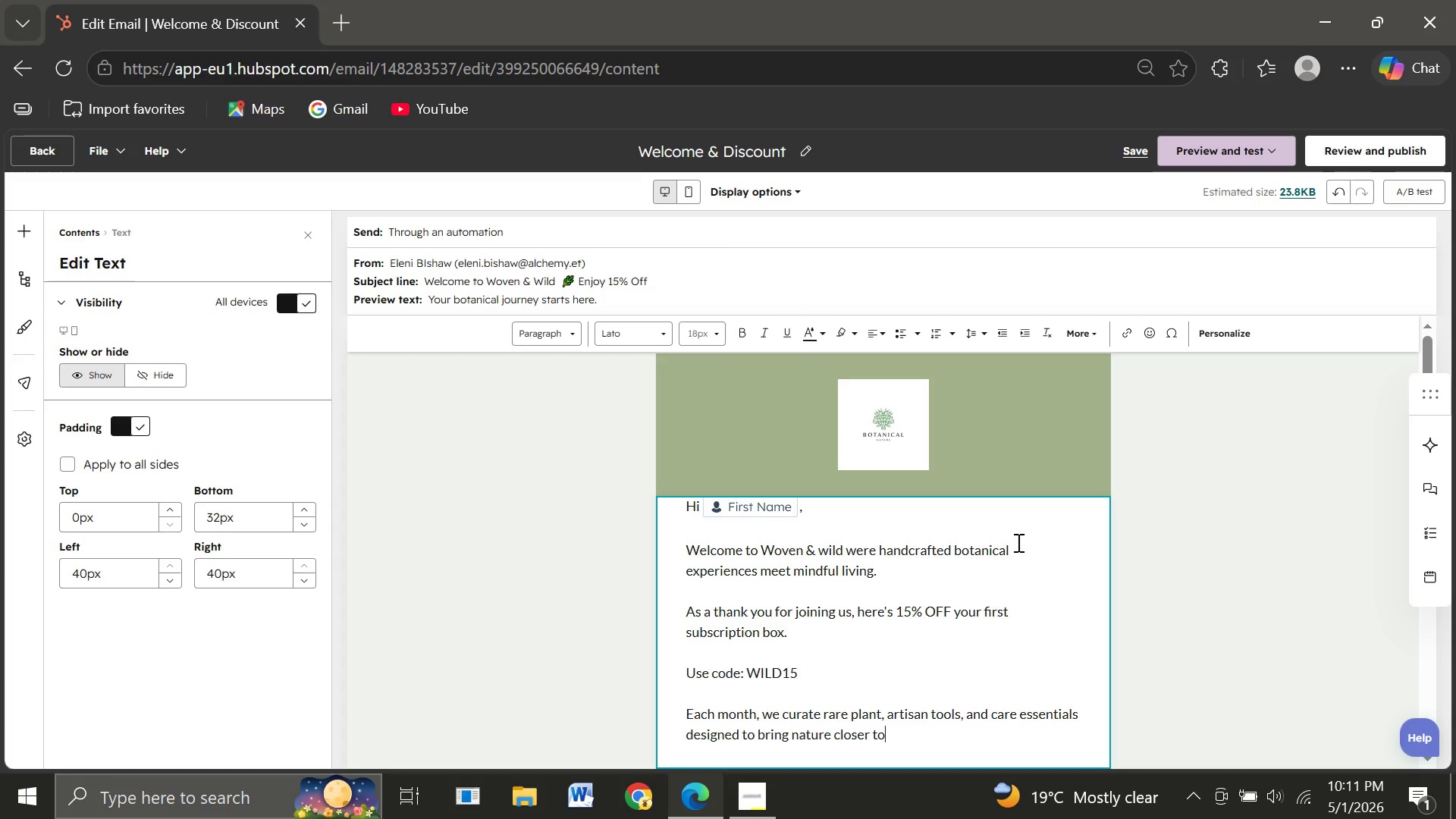 
type( home )
key(Backspace)
type(.)
 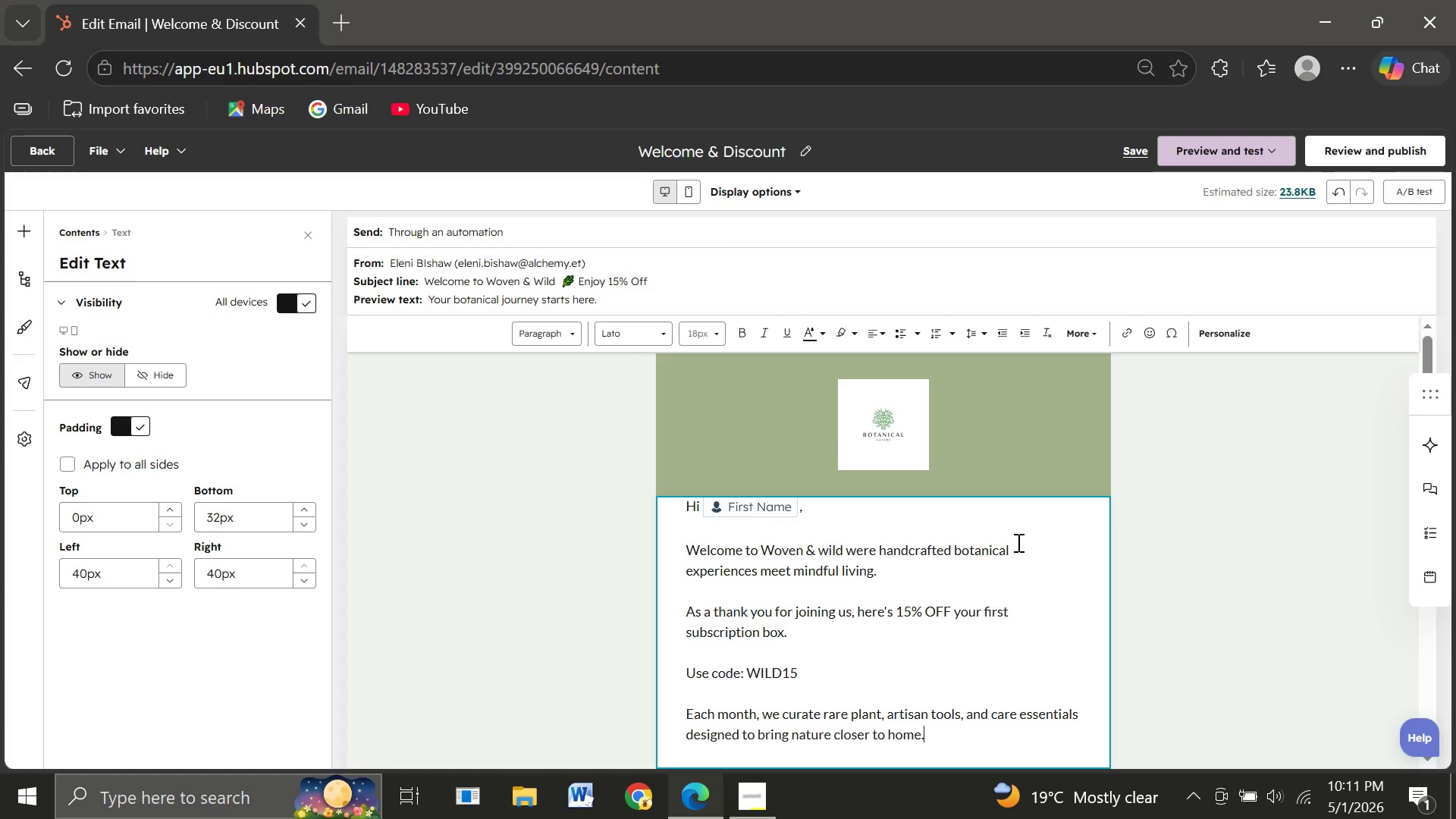 
wait(8.05)
 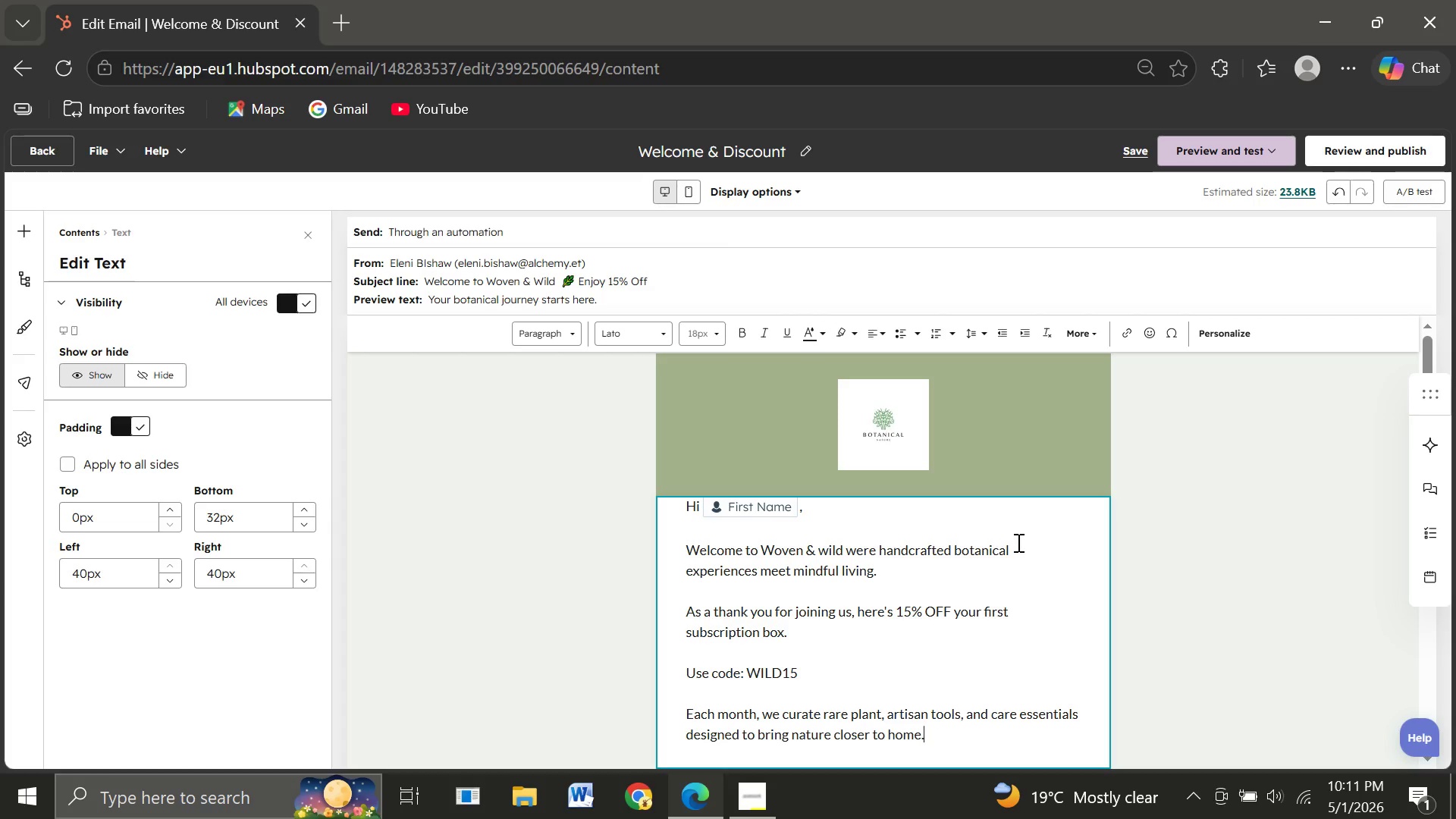 
key(Enter)
 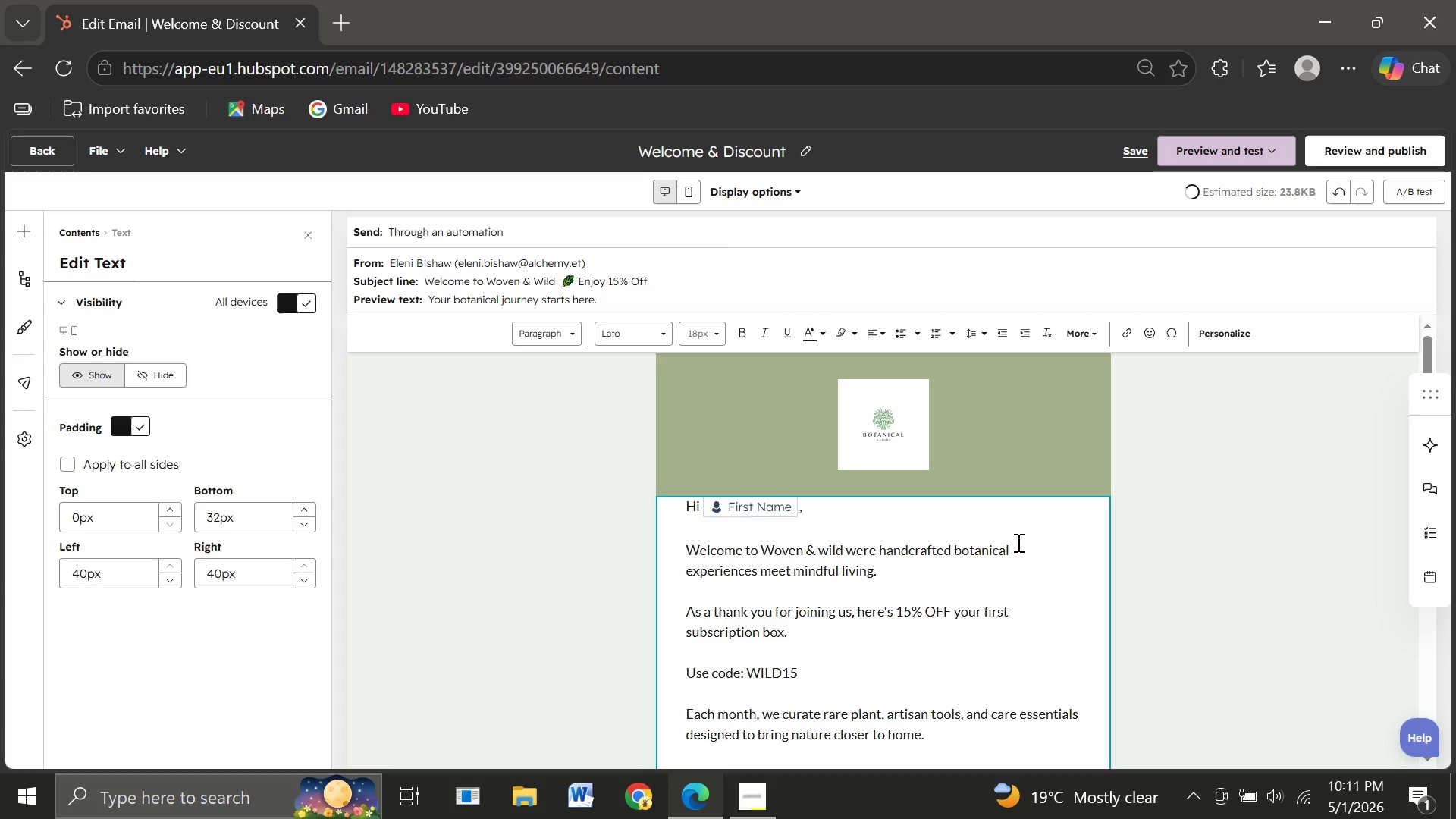 
key(Enter)
 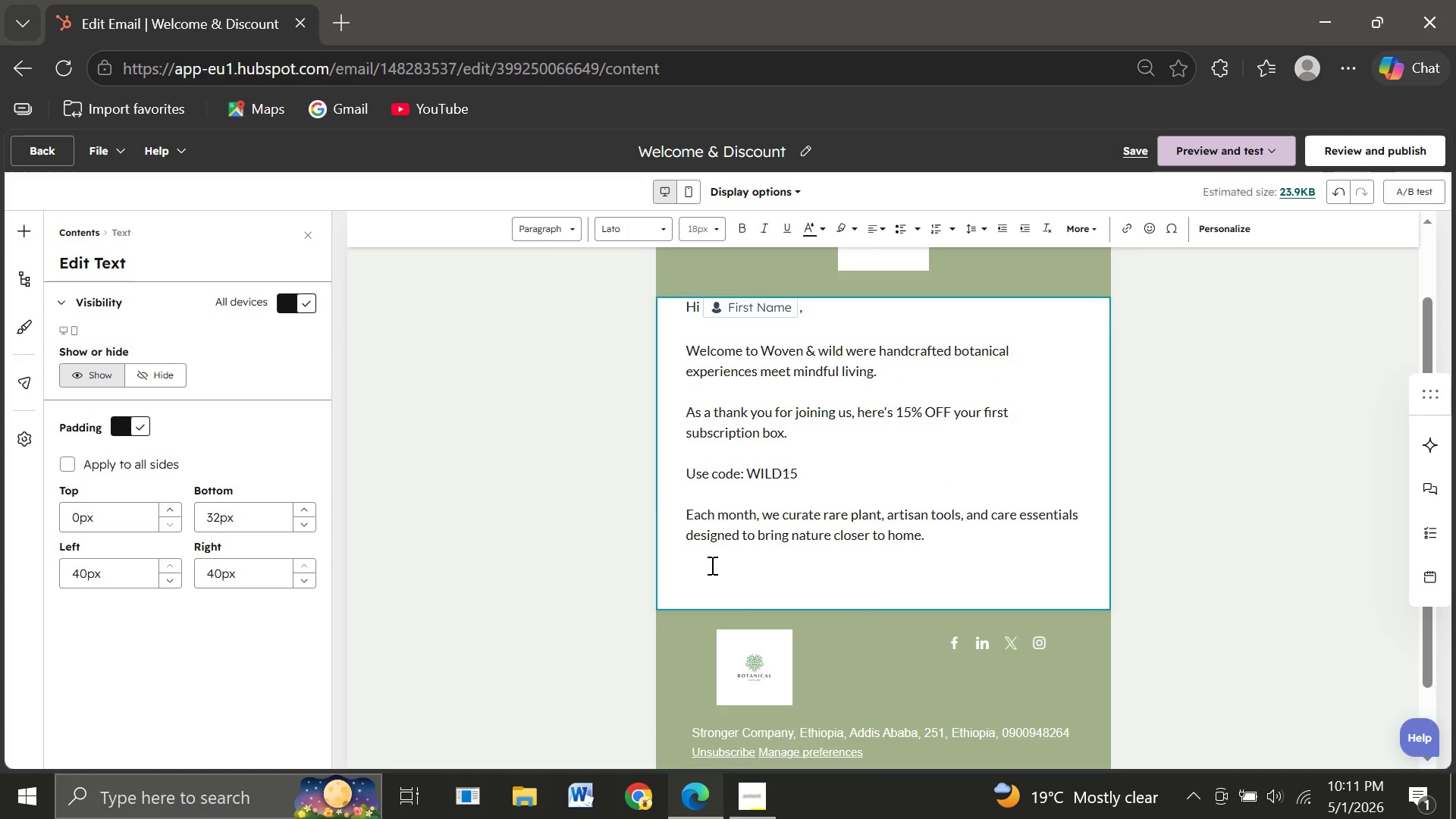 
hold_key(key=ShiftLeft, duration=1.53)
 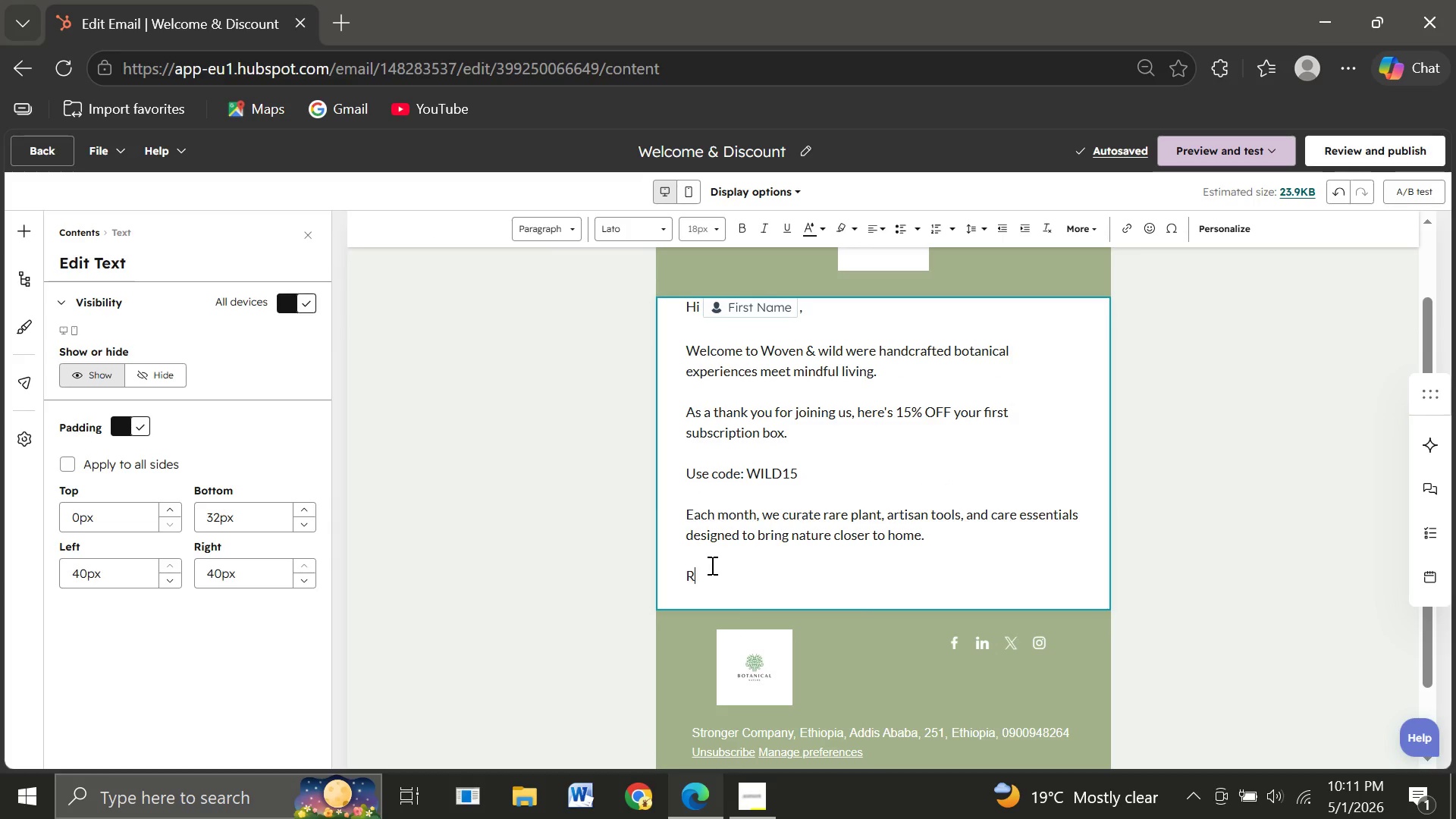 
type(Ready to grow with us?)
 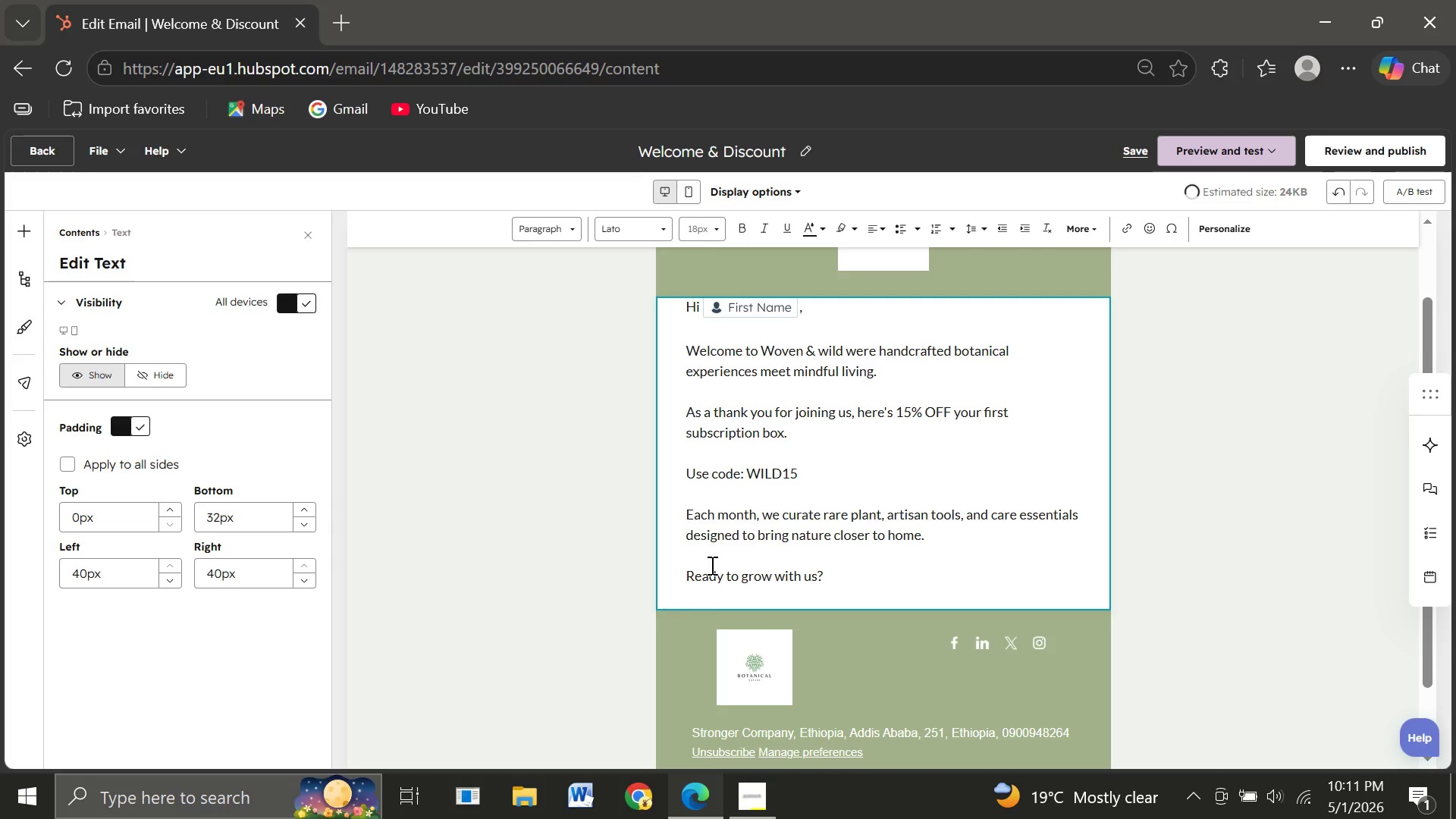 
key(Enter)
 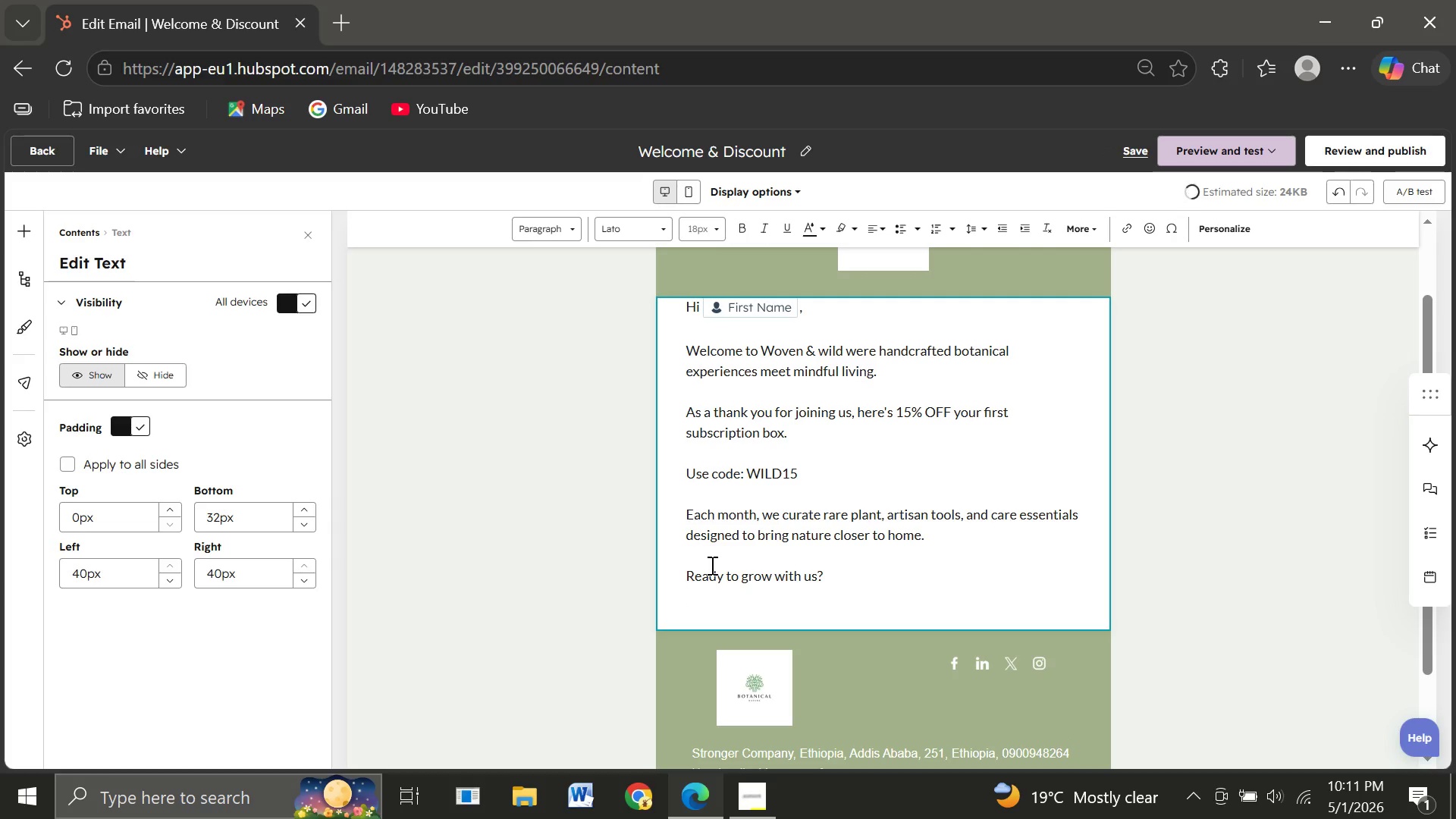 
key(Enter)
 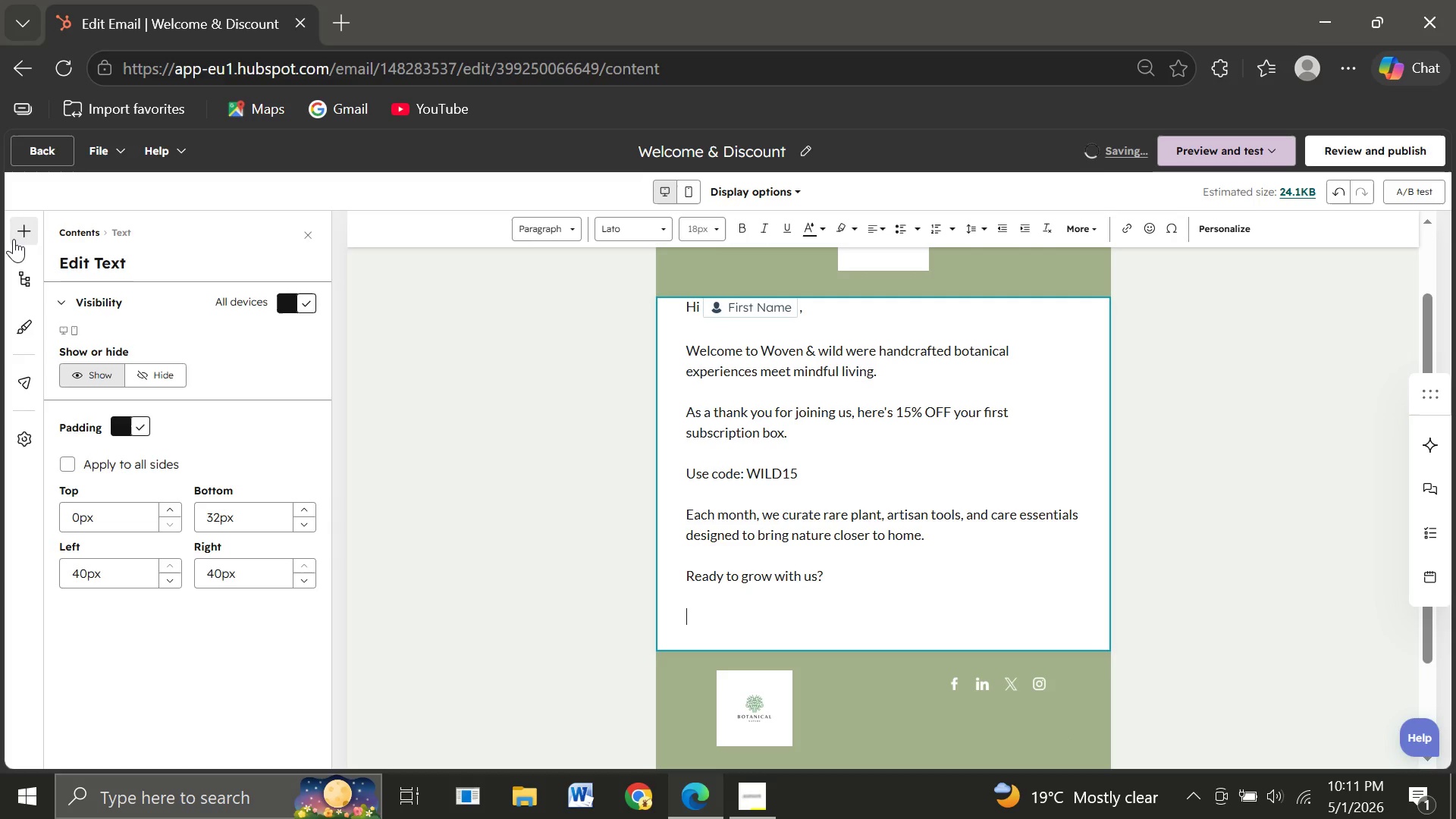 
left_click([14, 239])
 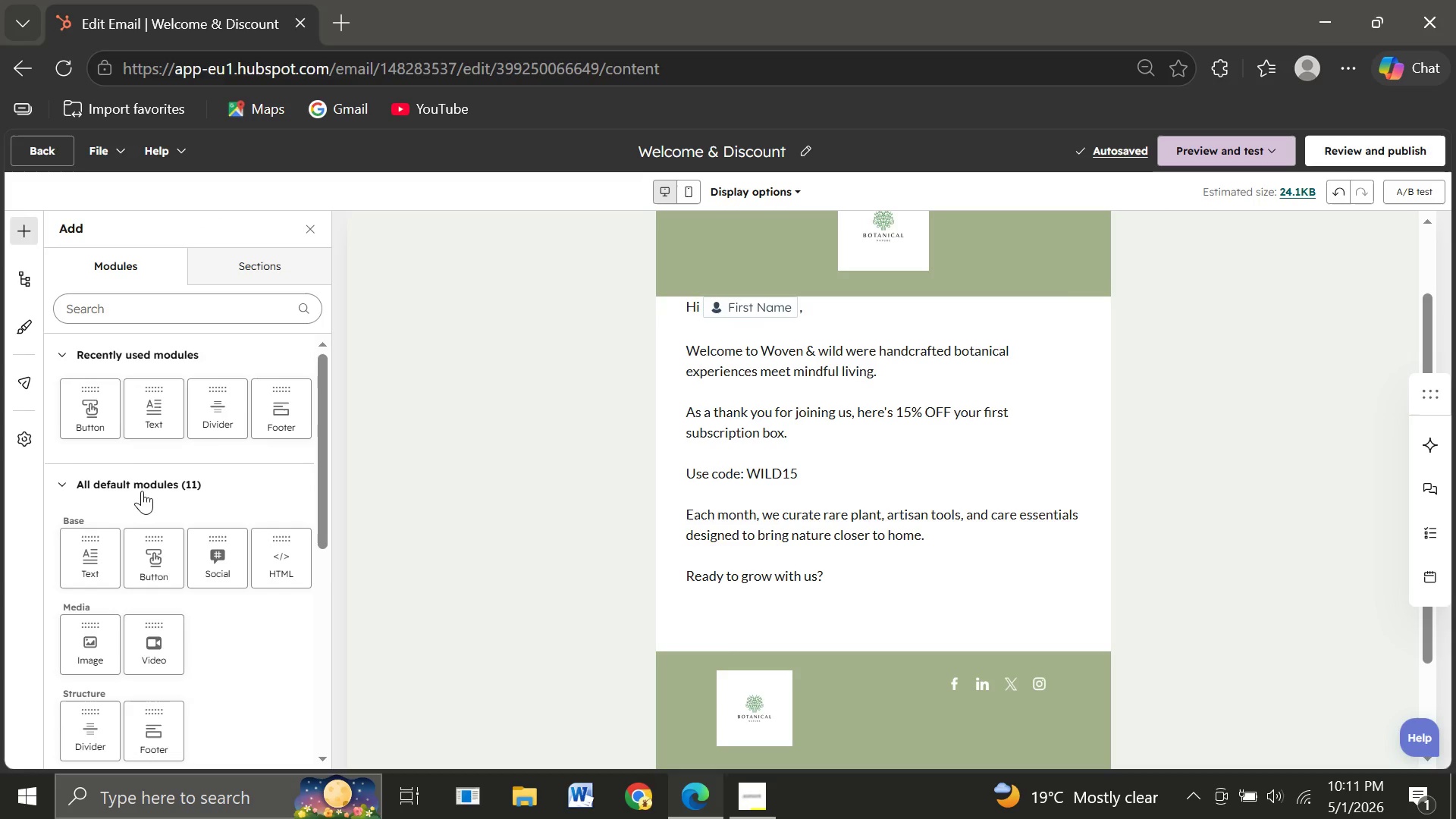 
left_click_drag(start_coordinate=[79, 404], to_coordinate=[745, 617])
 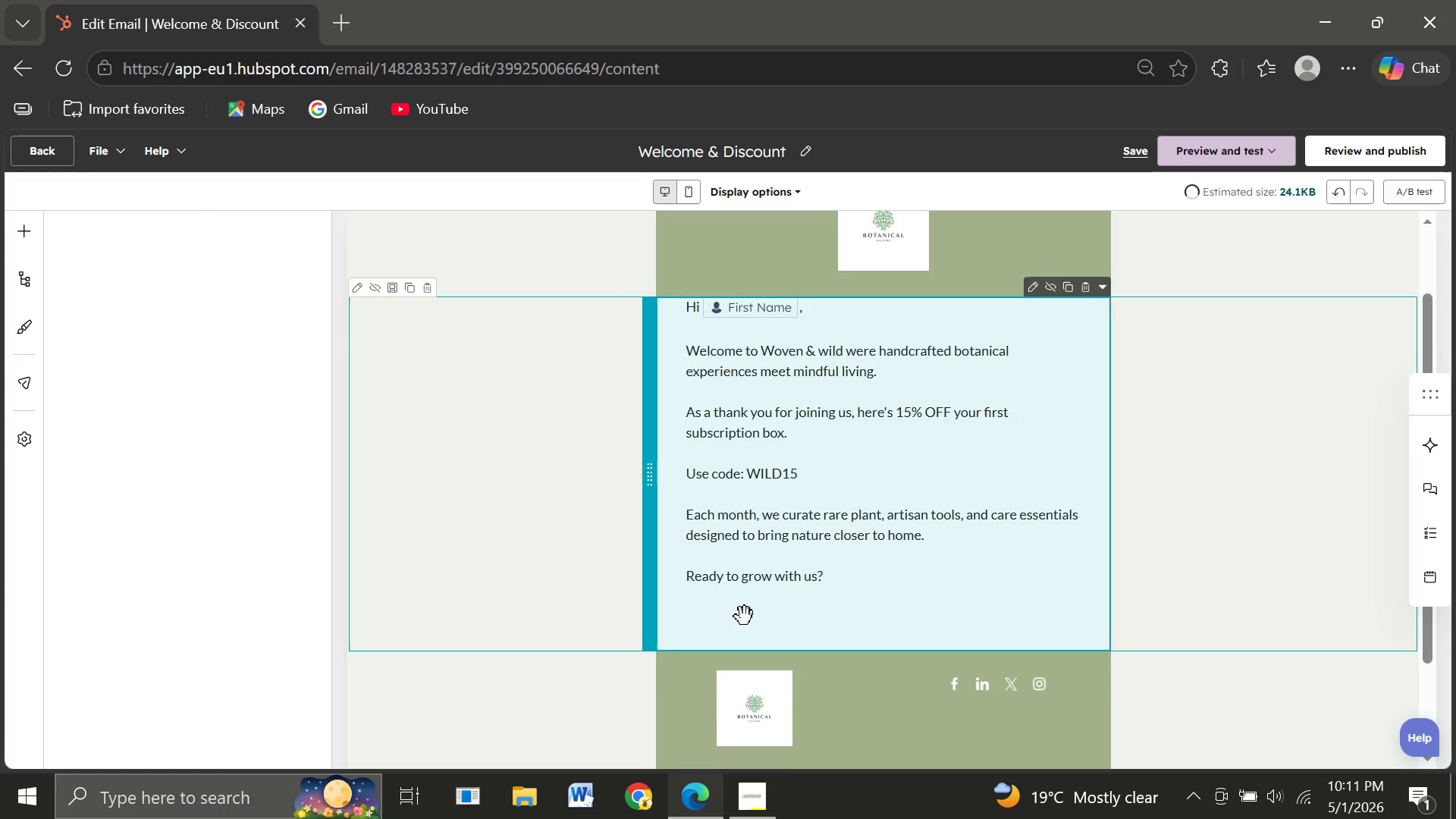 
left_click([745, 617])
 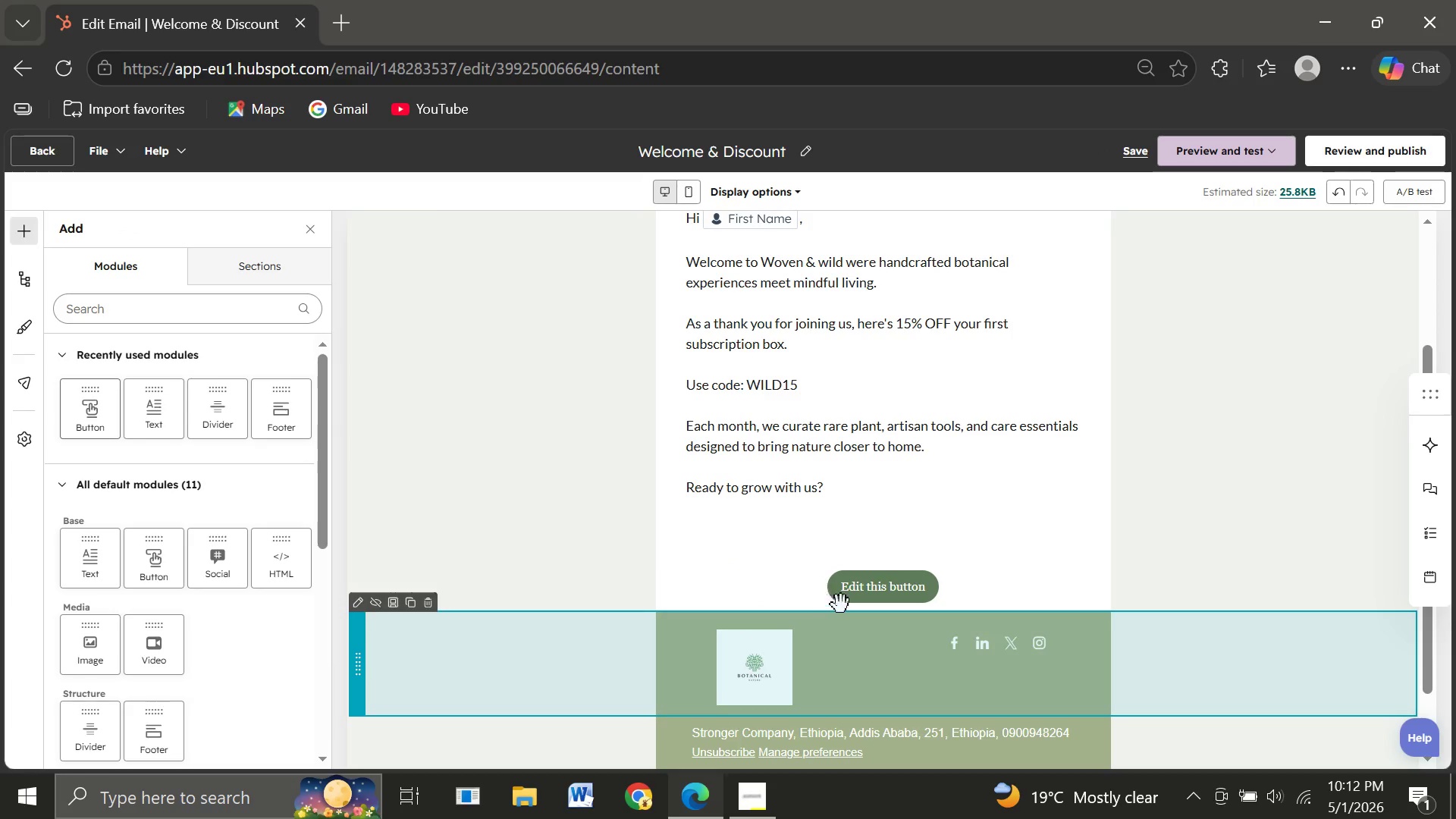 
left_click([875, 611])
 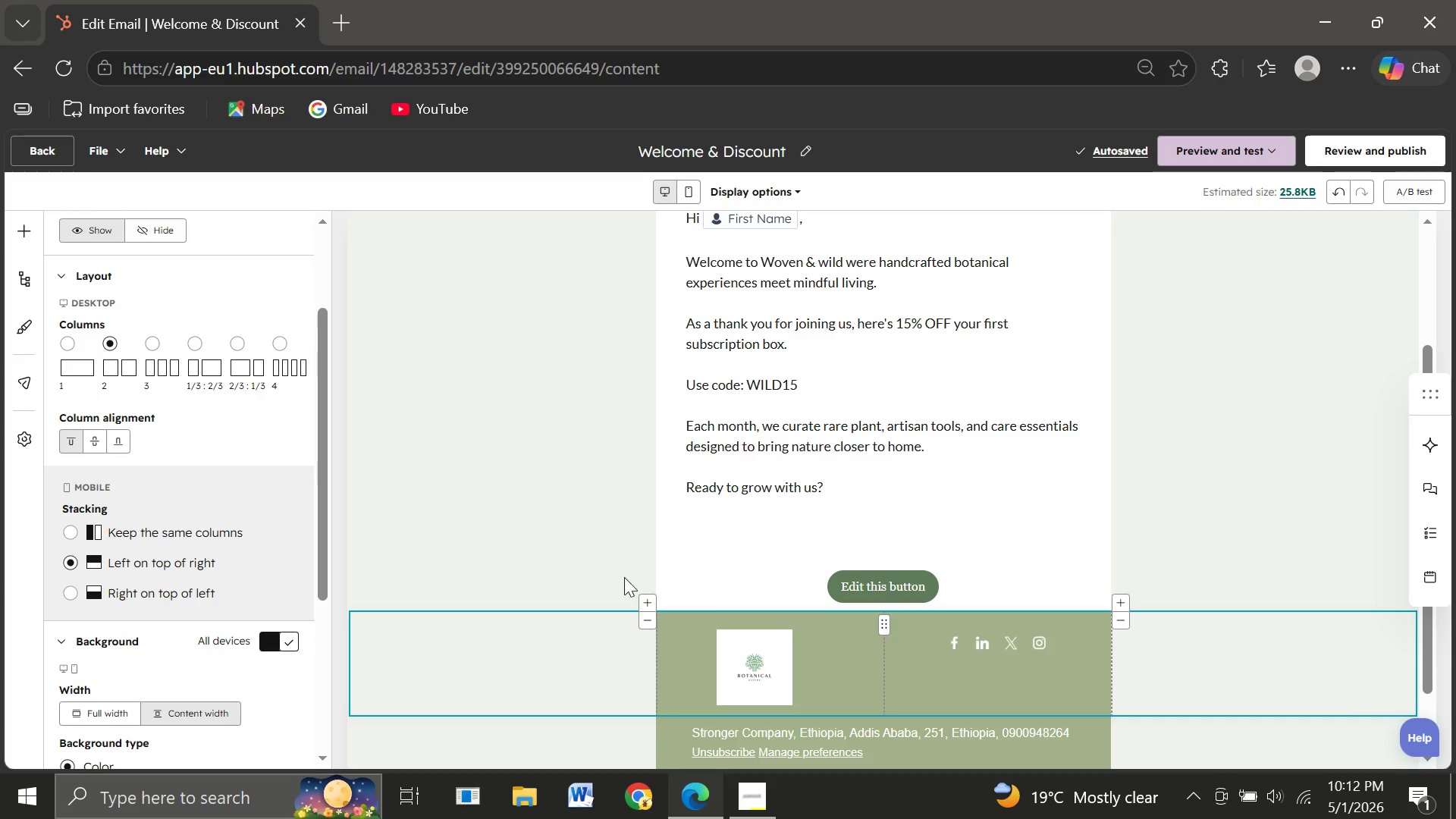 
wait(5.17)
 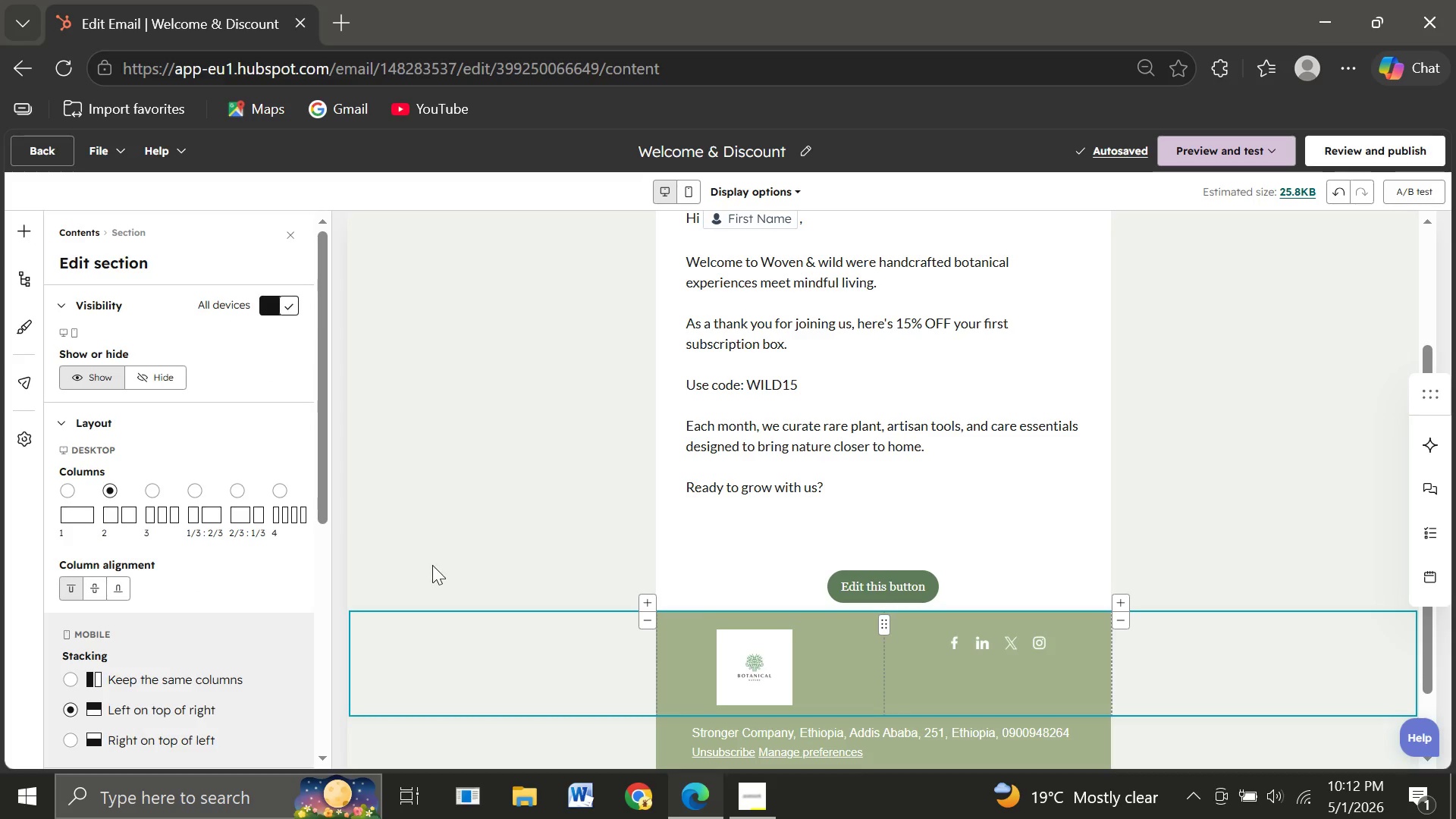 
left_click([860, 585])
 